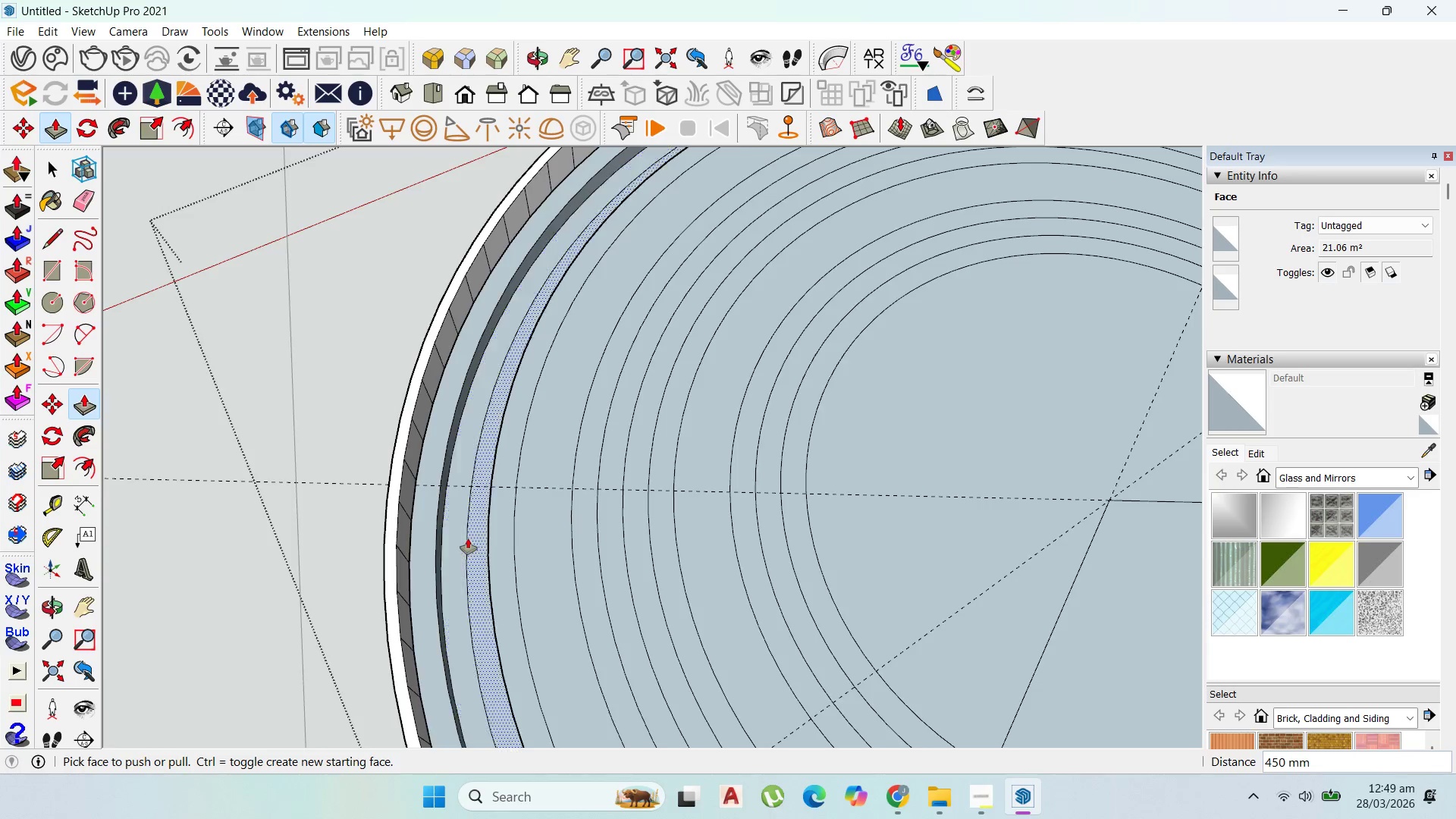 
left_click([477, 538])
 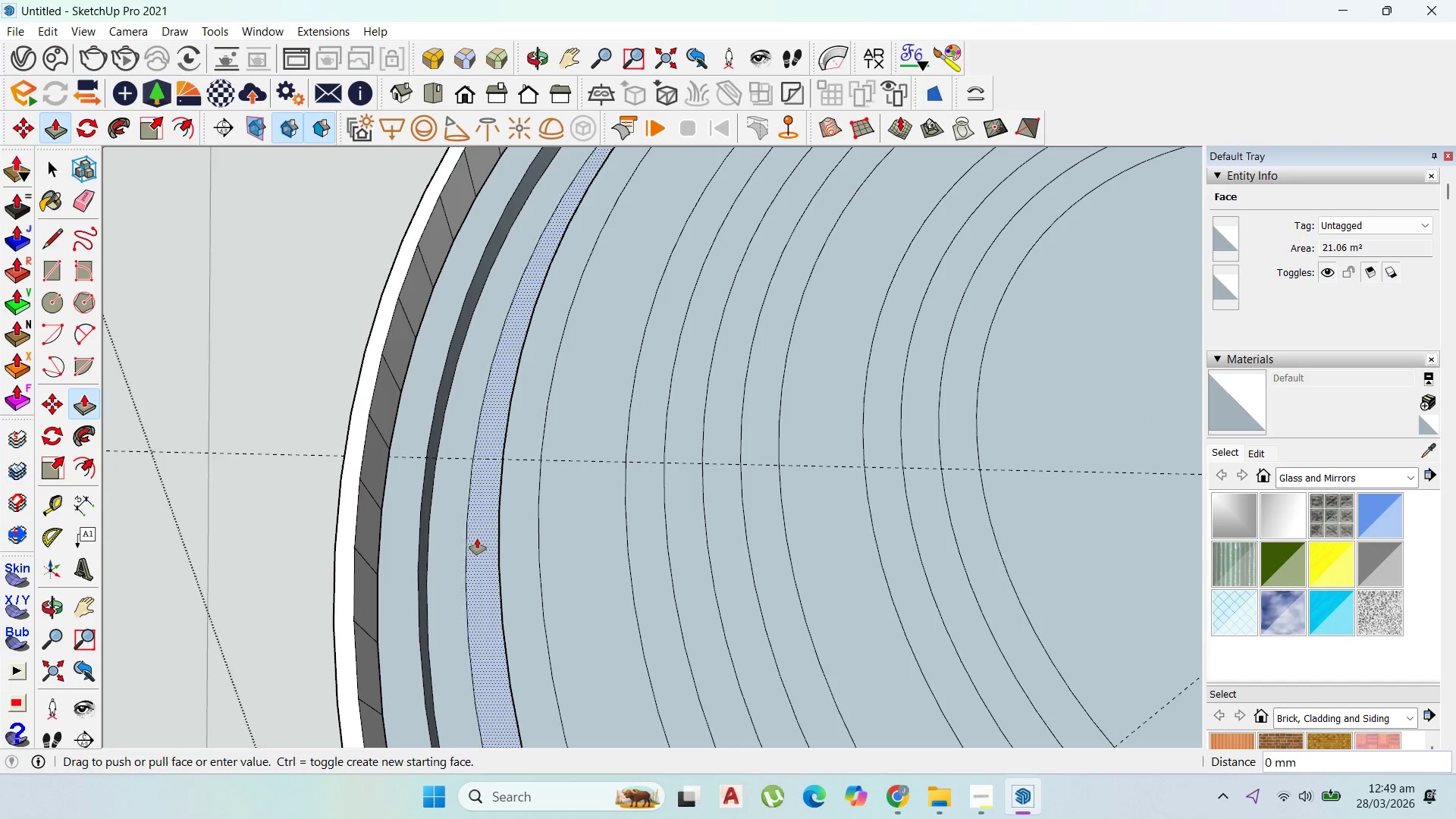 
scroll: coordinate [468, 542], scroll_direction: up, amount: 4.0
 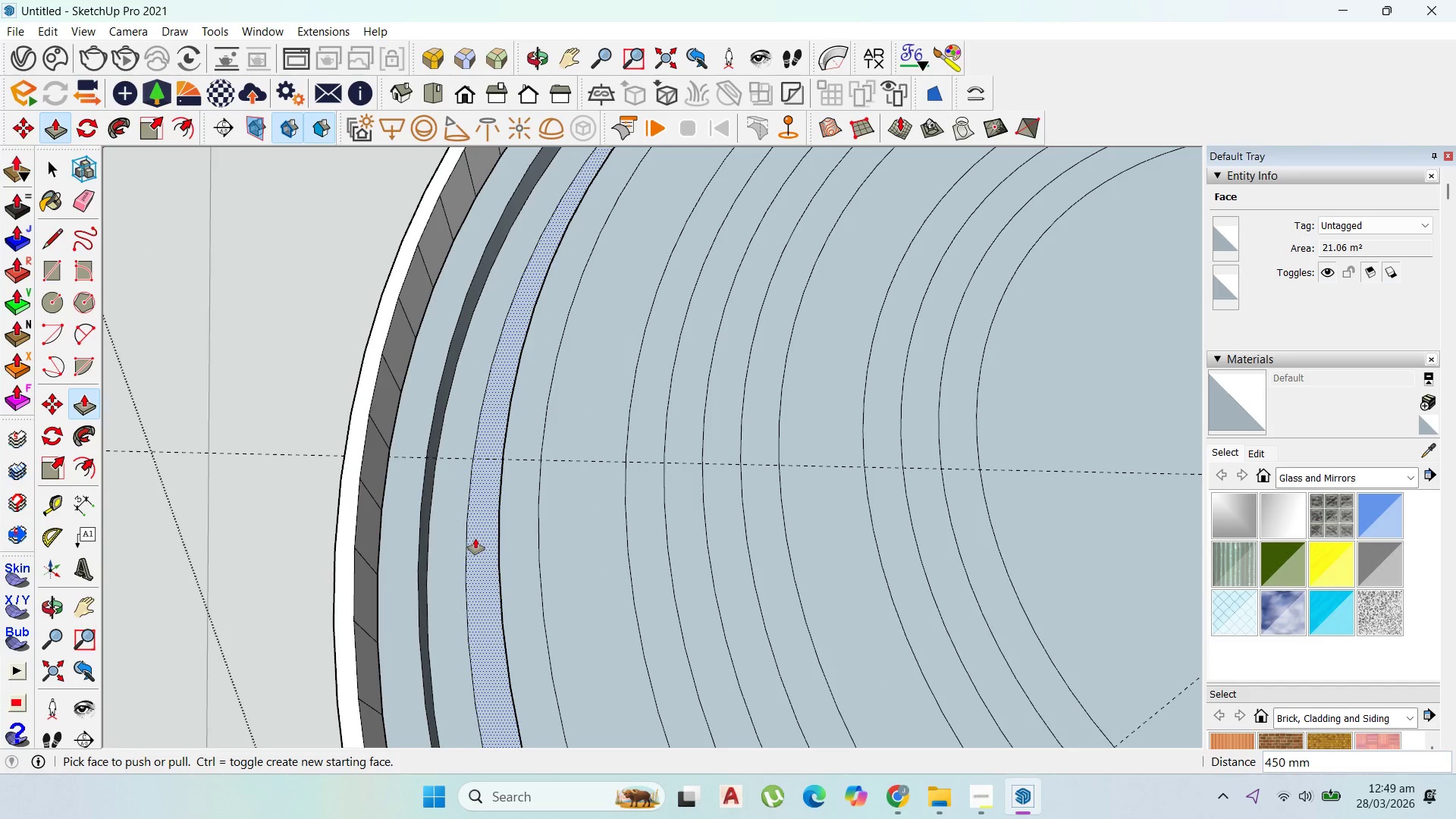 
double_click([477, 538])
 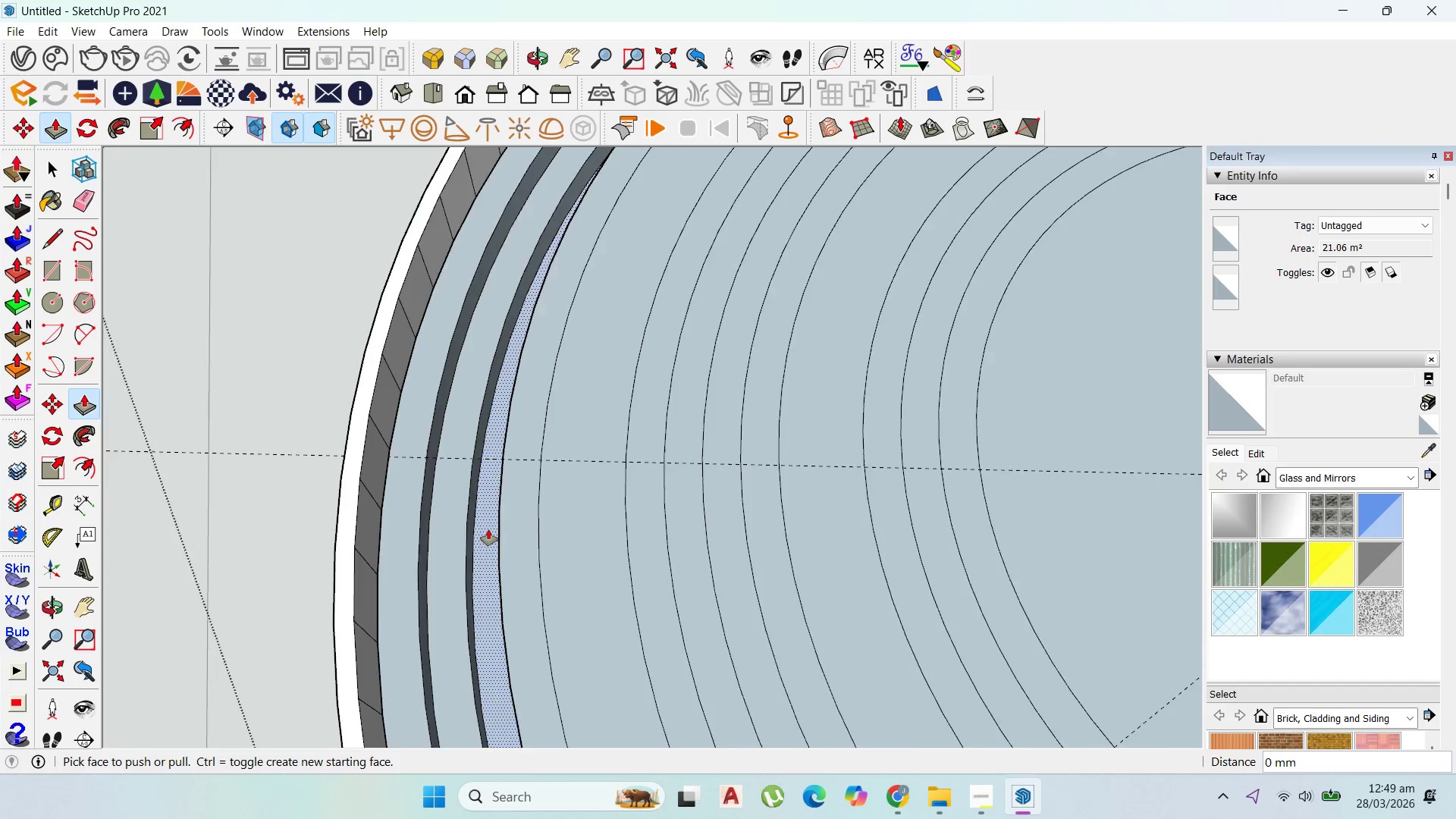 
scroll: coordinate [516, 484], scroll_direction: down, amount: 2.0
 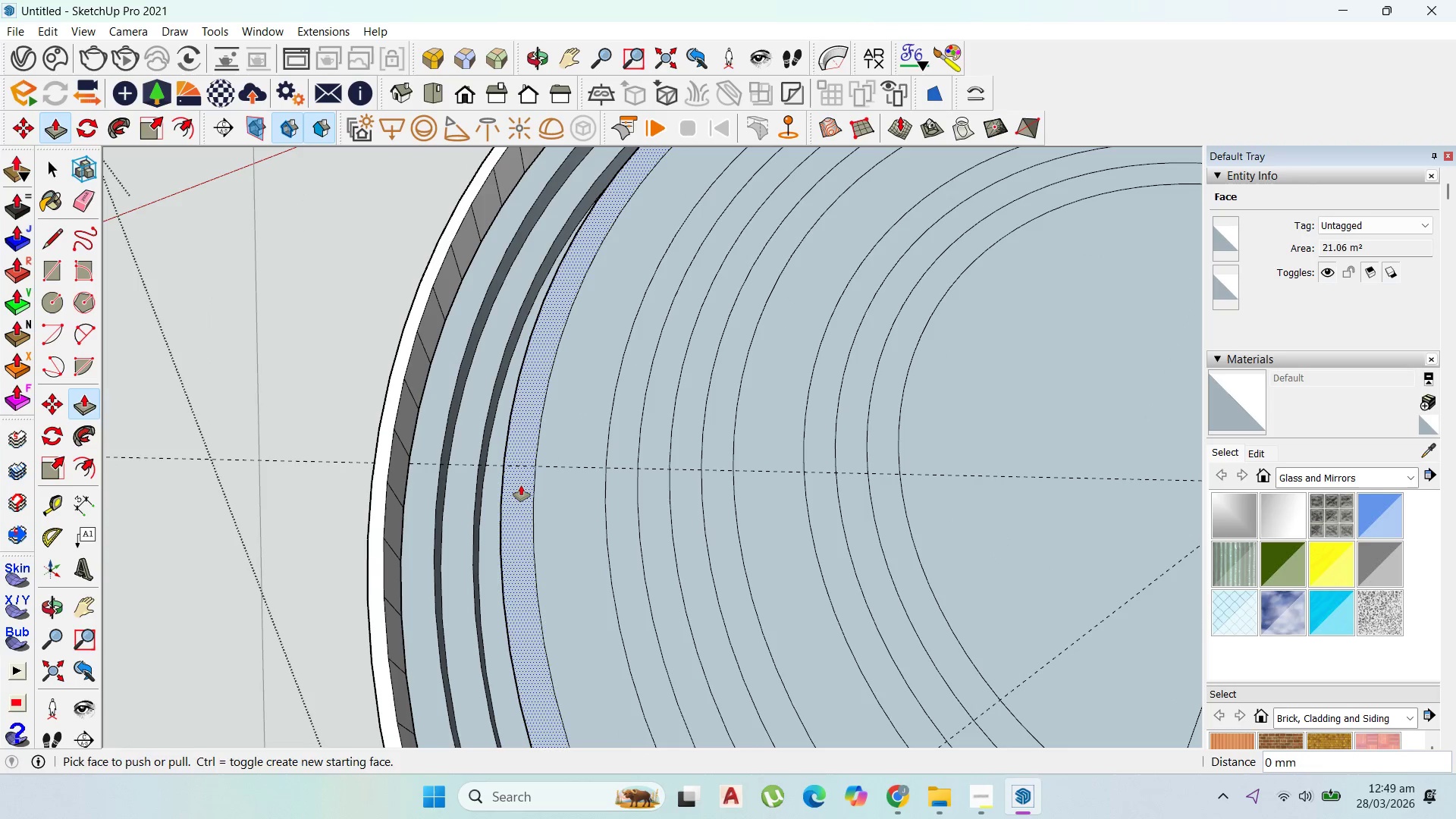 
left_click([521, 485])
 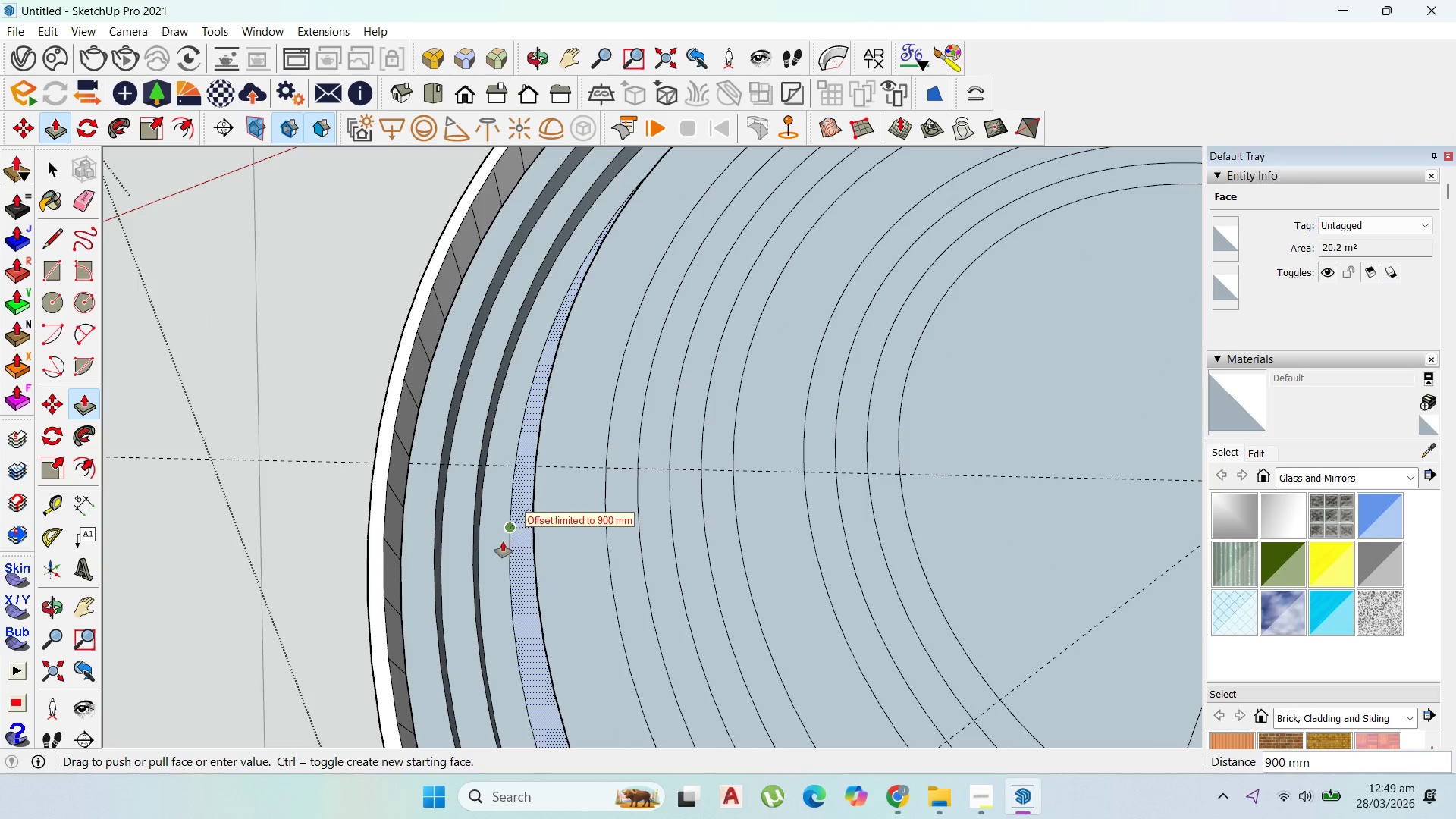 
left_click([499, 543])
 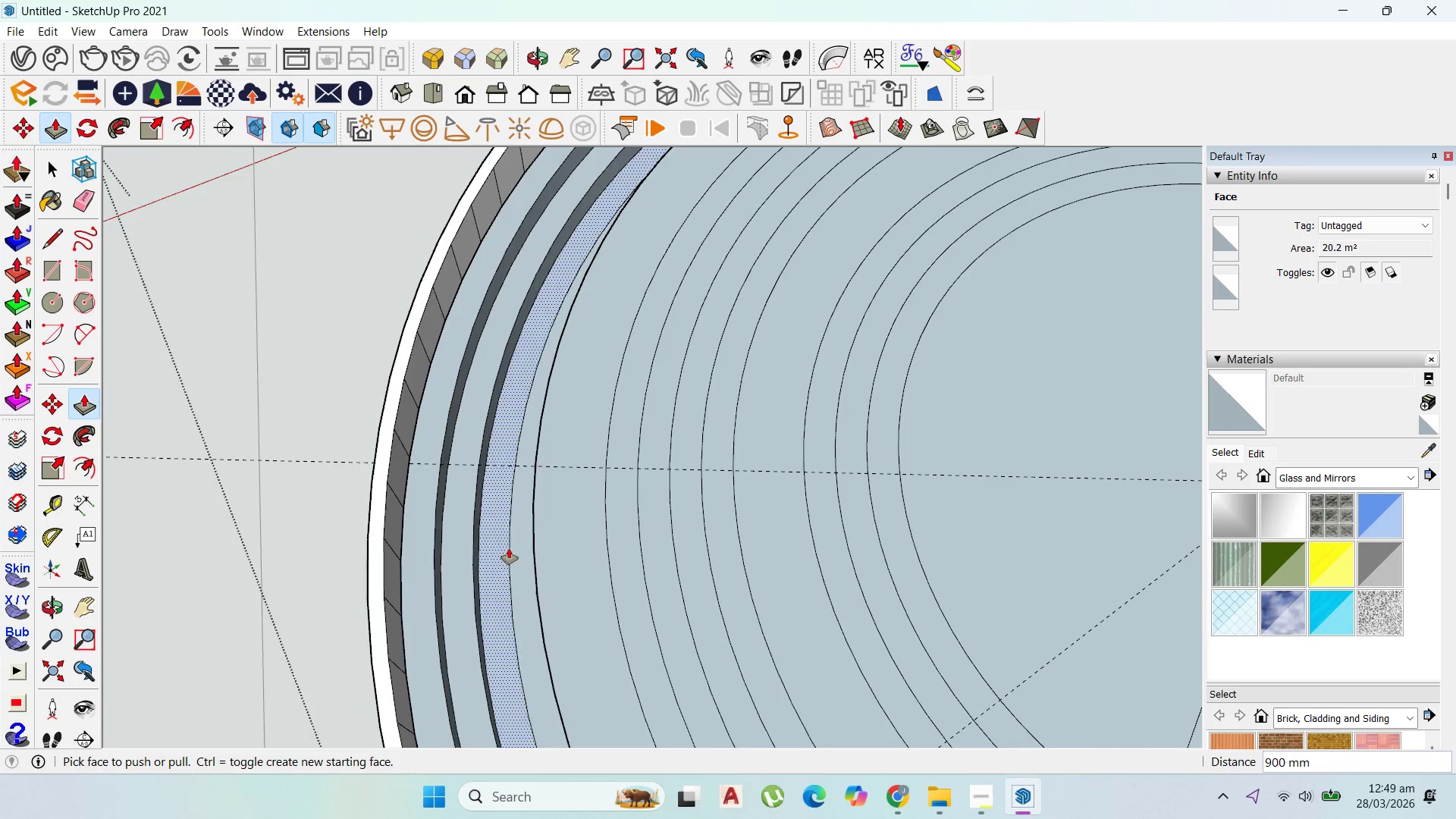 
double_click([518, 548])
 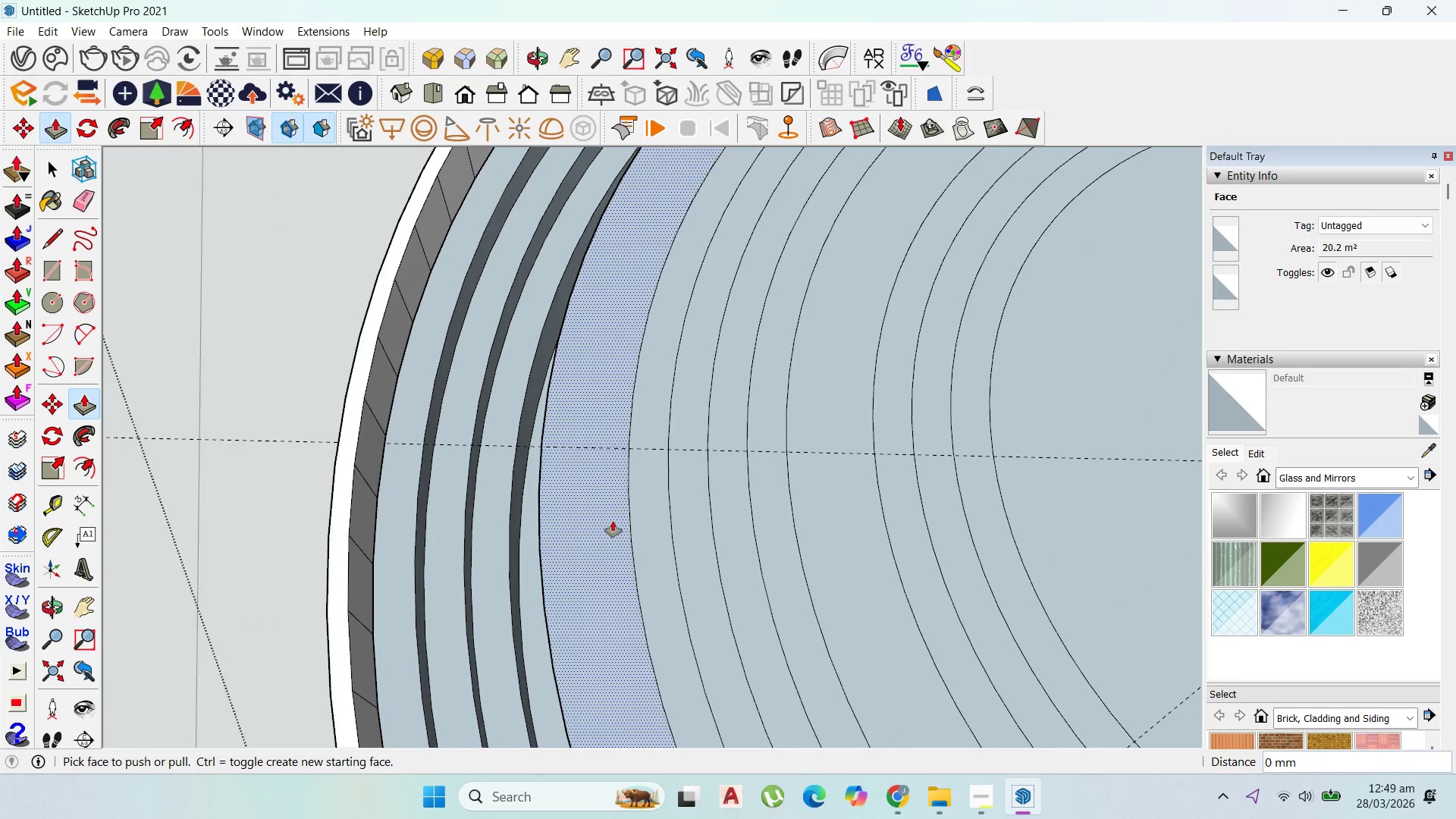 
scroll: coordinate [511, 548], scroll_direction: up, amount: 2.0
 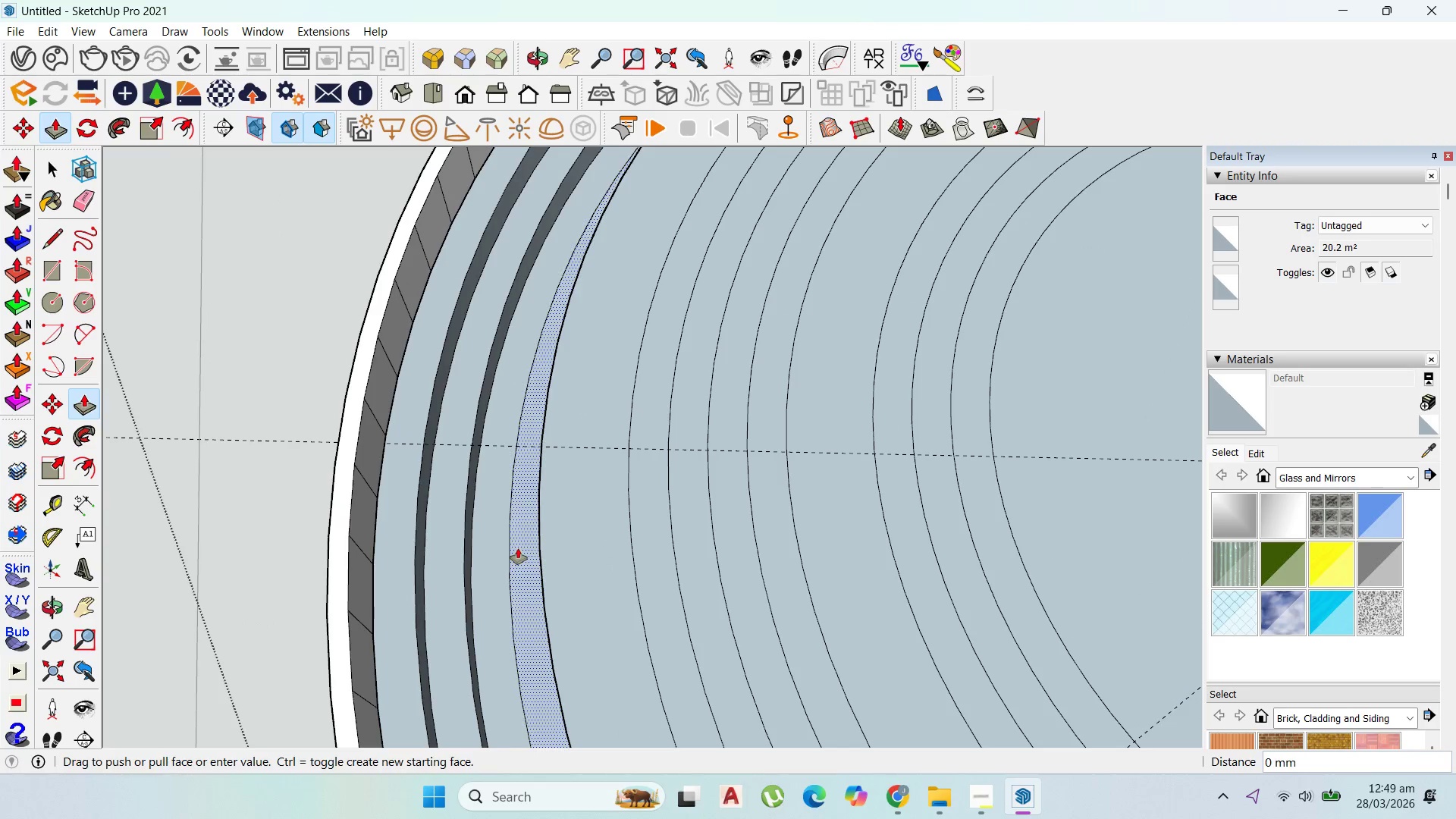 
scroll: coordinate [625, 451], scroll_direction: down, amount: 4.0
 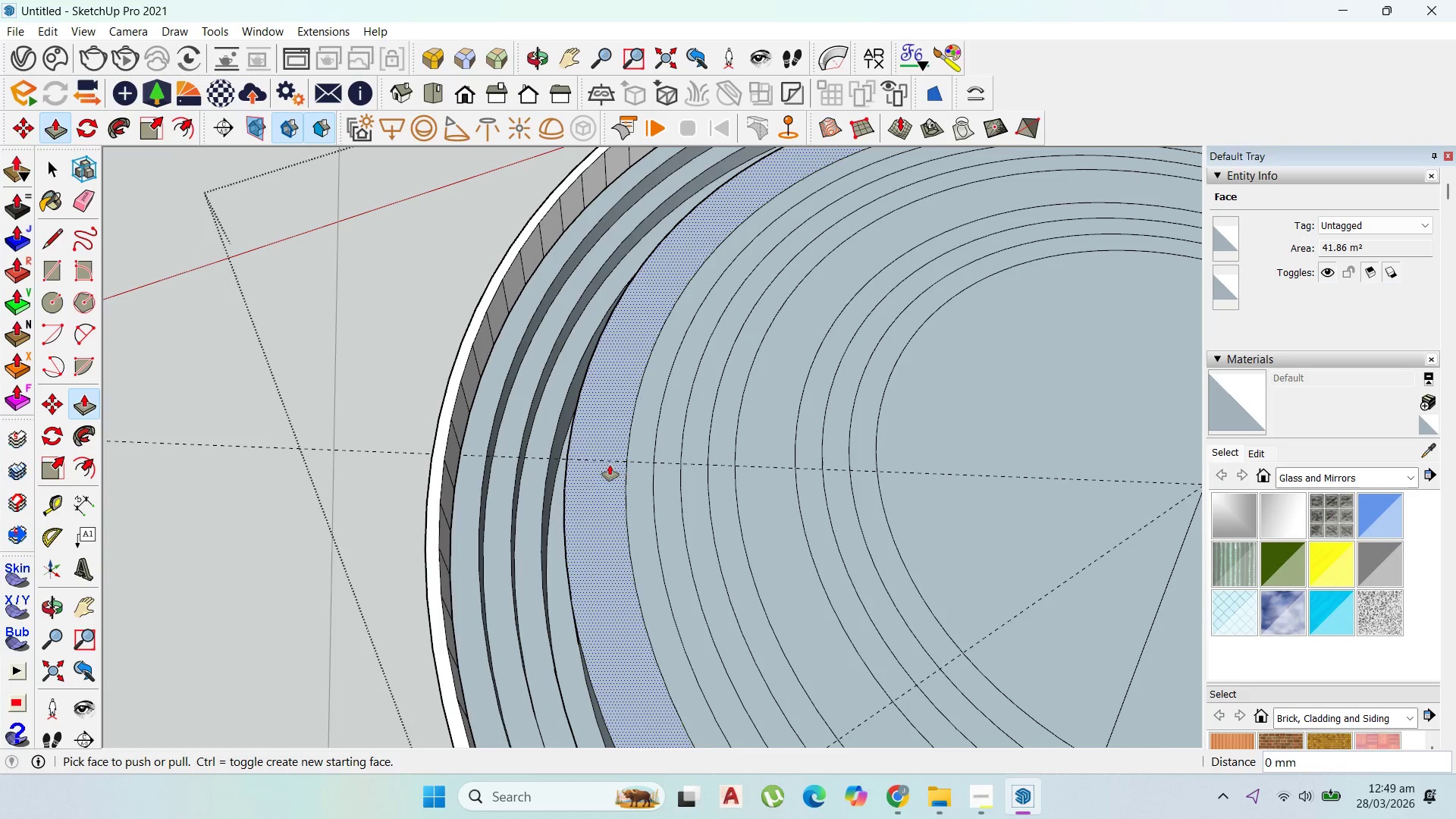 
left_click([606, 488])
 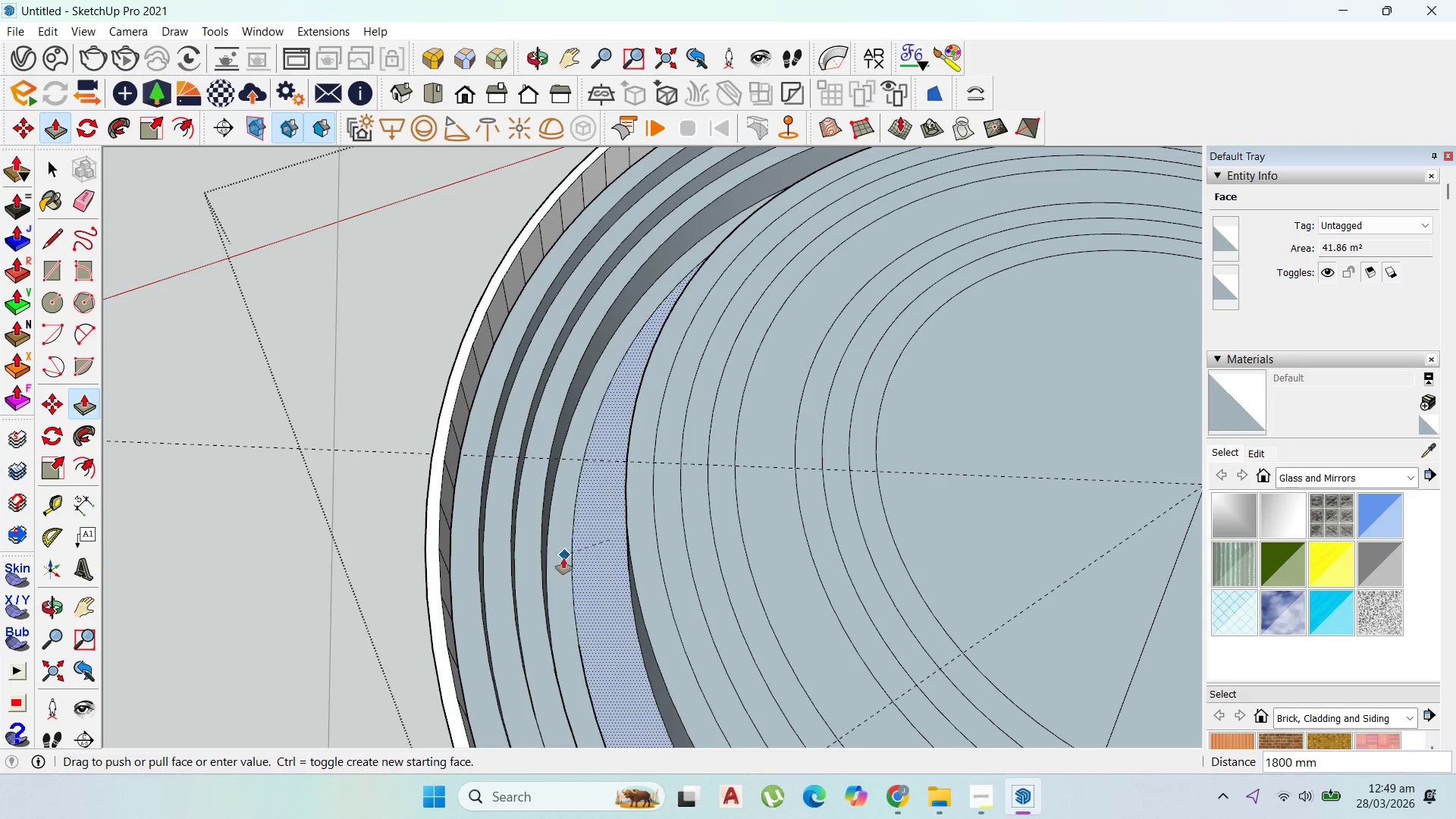 
left_click([560, 564])
 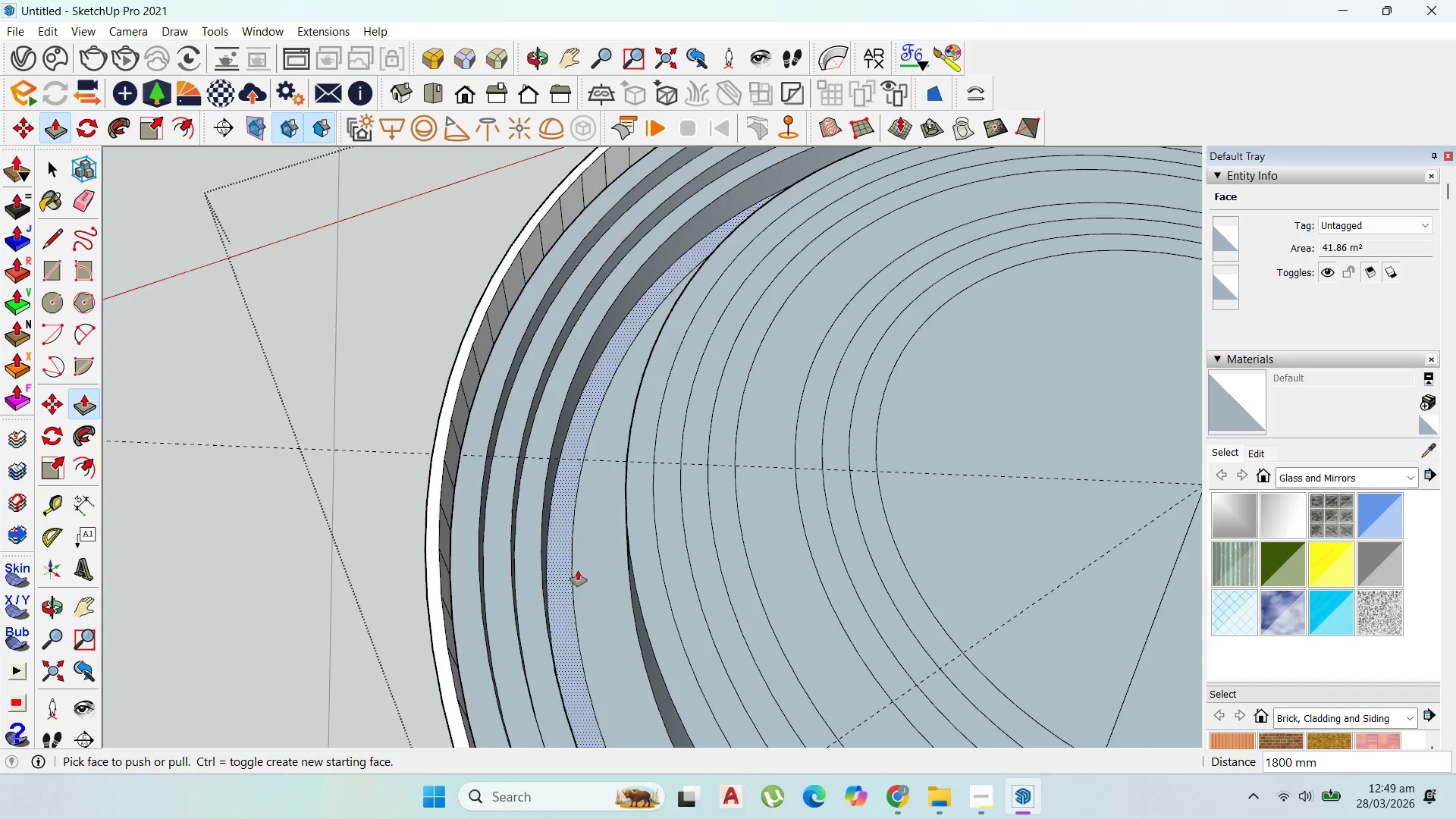 
scroll: coordinate [598, 575], scroll_direction: up, amount: 5.0
 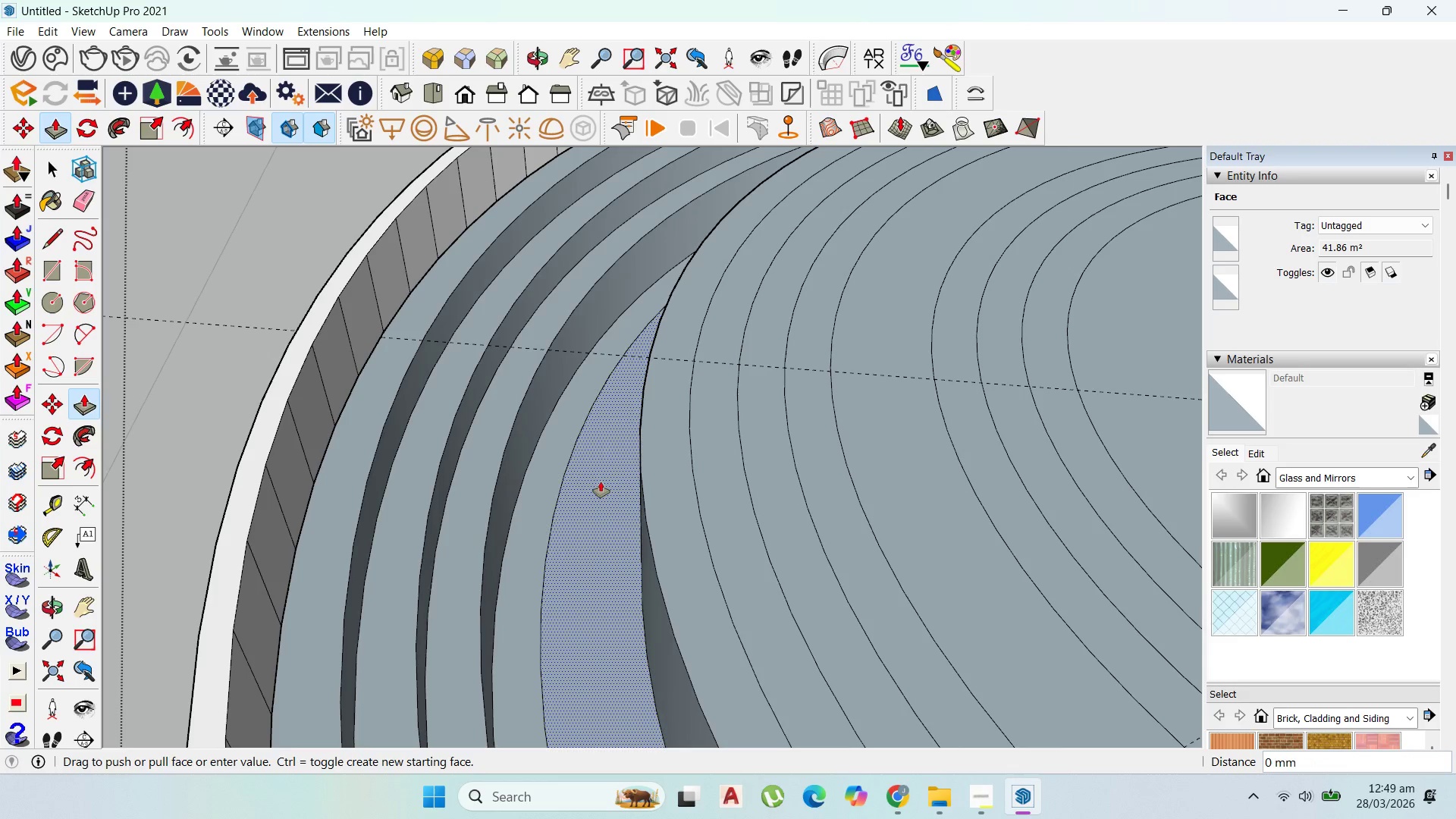 
double_click([601, 482])
 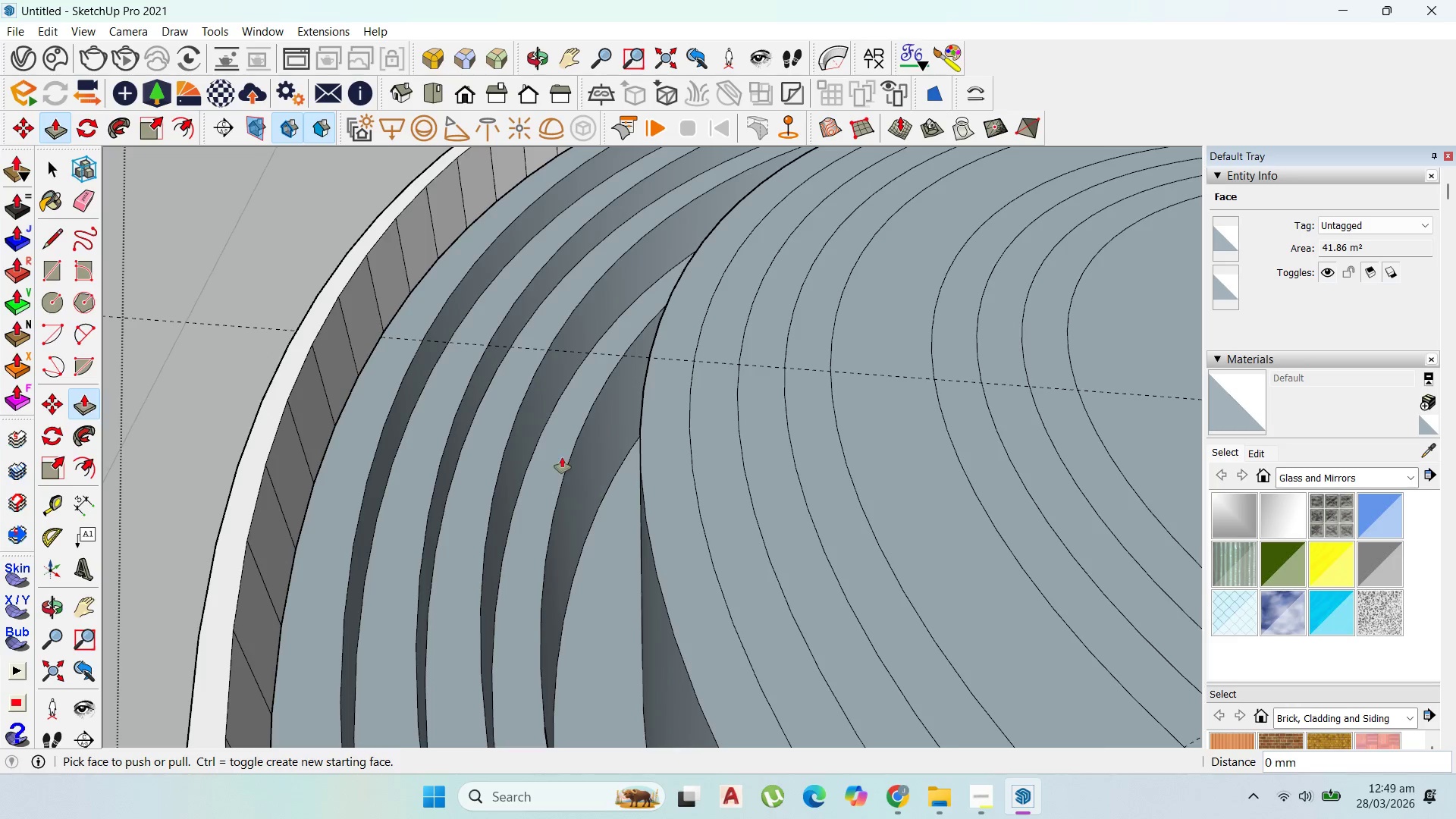 
scroll: coordinate [533, 419], scroll_direction: down, amount: 6.0
 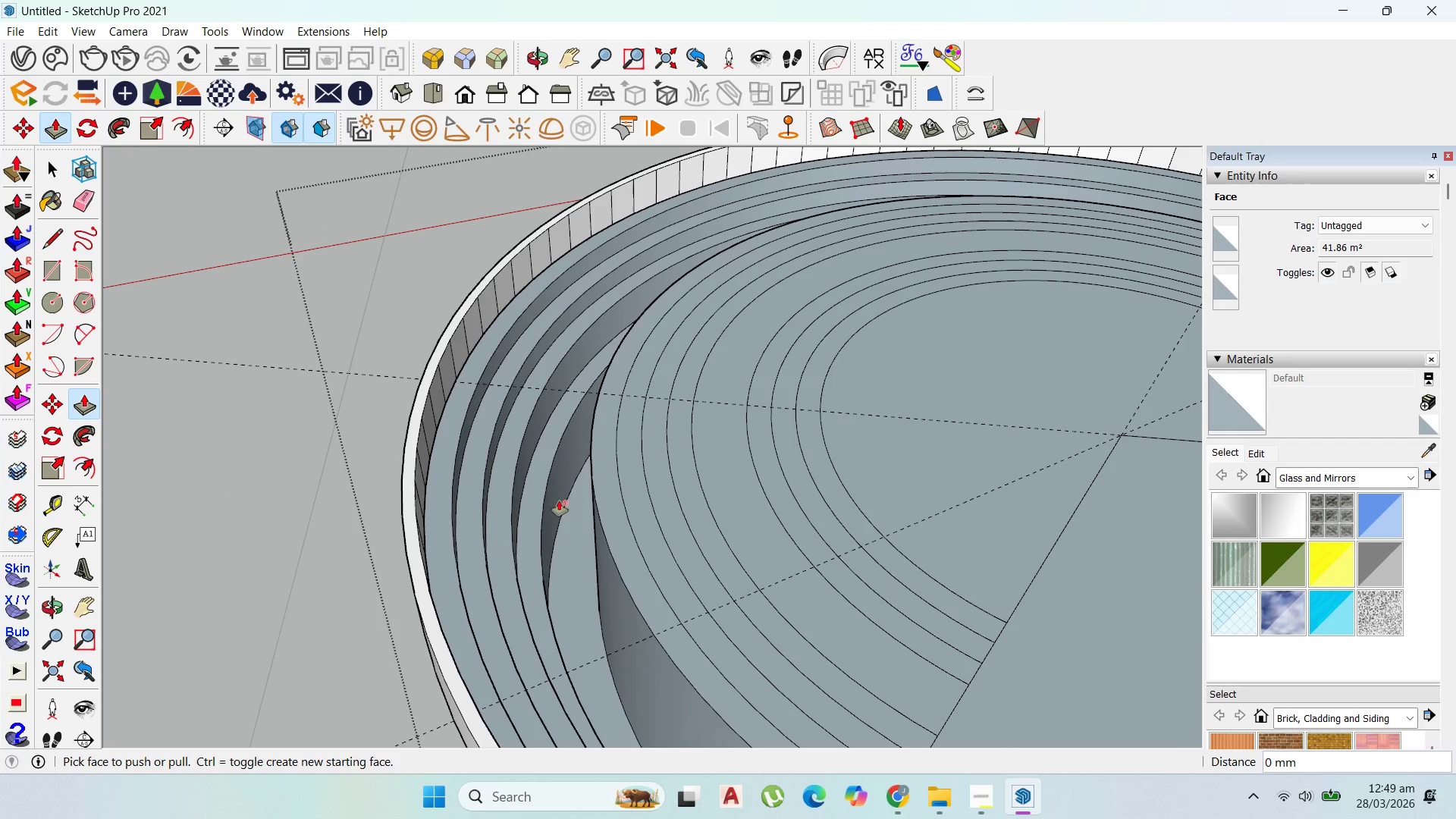 
key(Control+Z)
 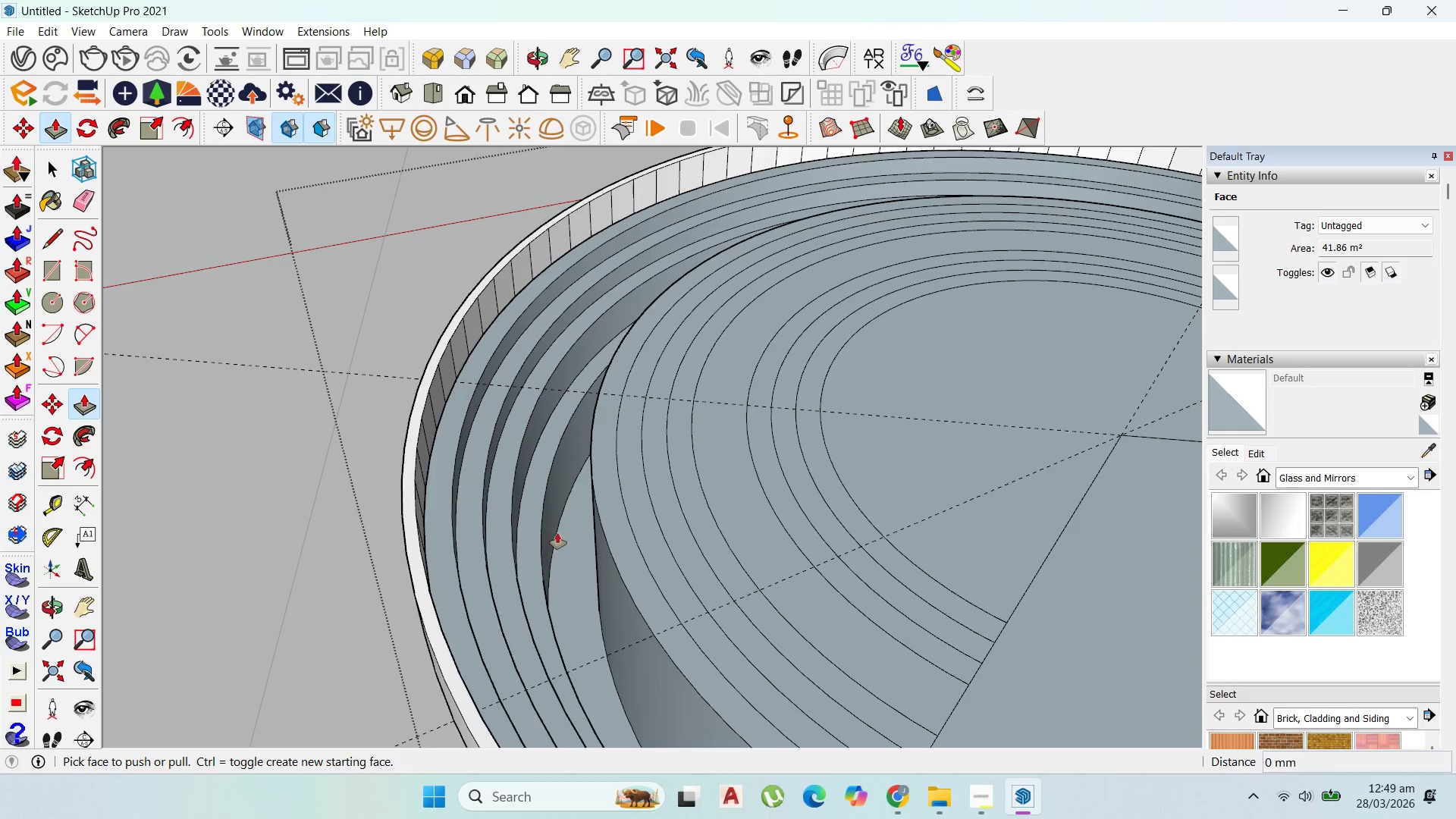 
scroll: coordinate [557, 502], scroll_direction: up, amount: 4.0
 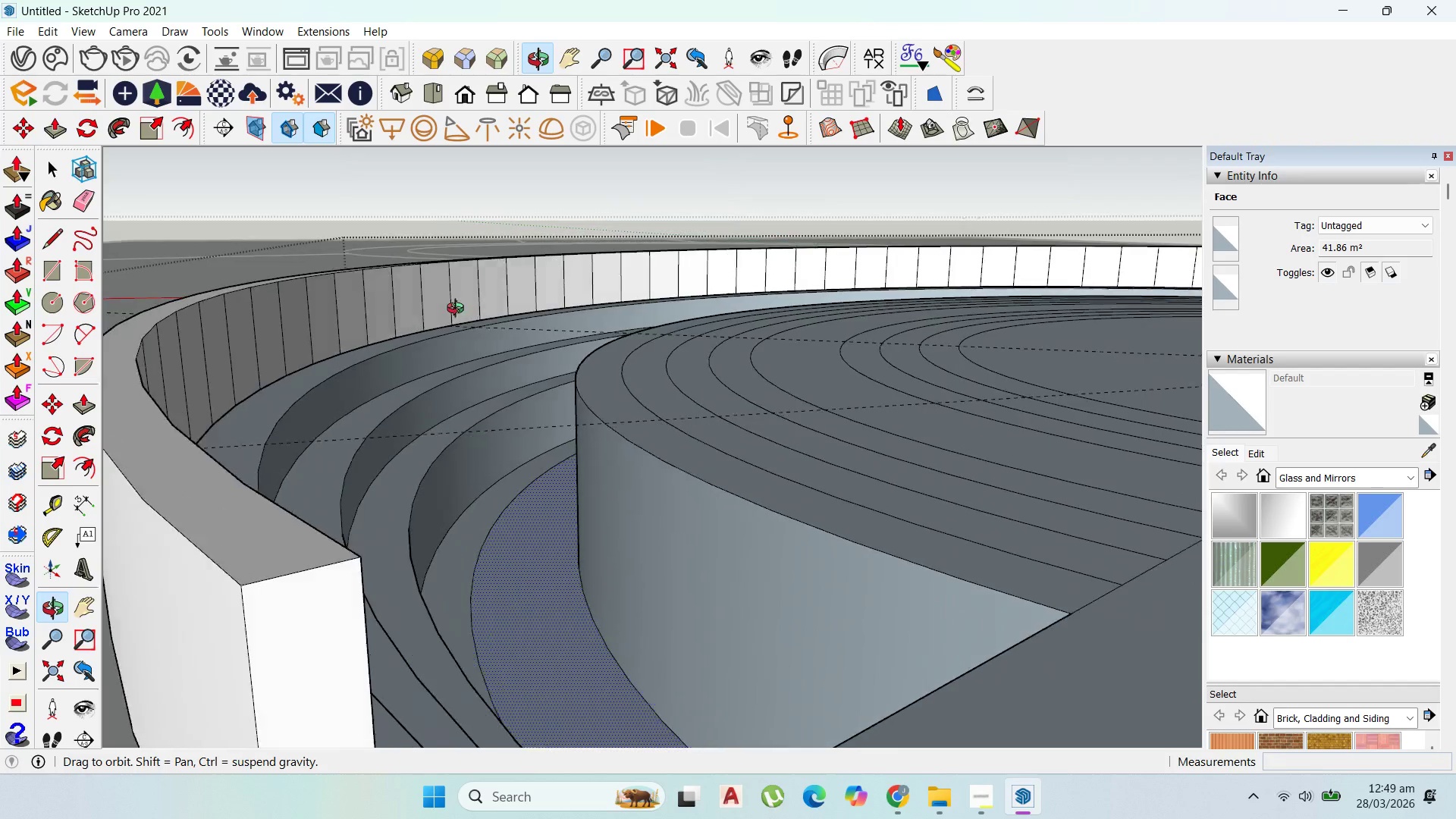 
key(Control+Z)
 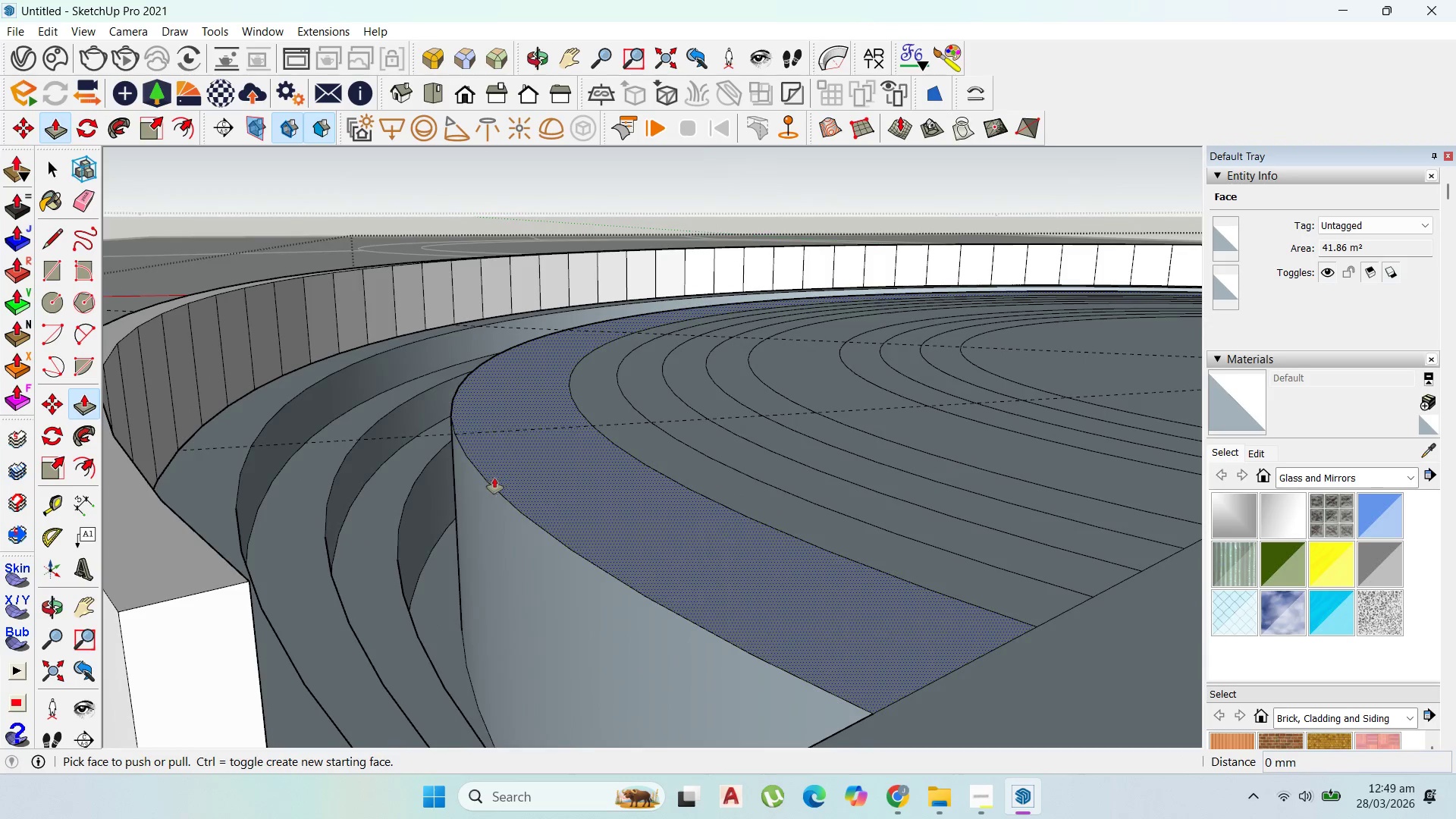 
key(Control+Z)
 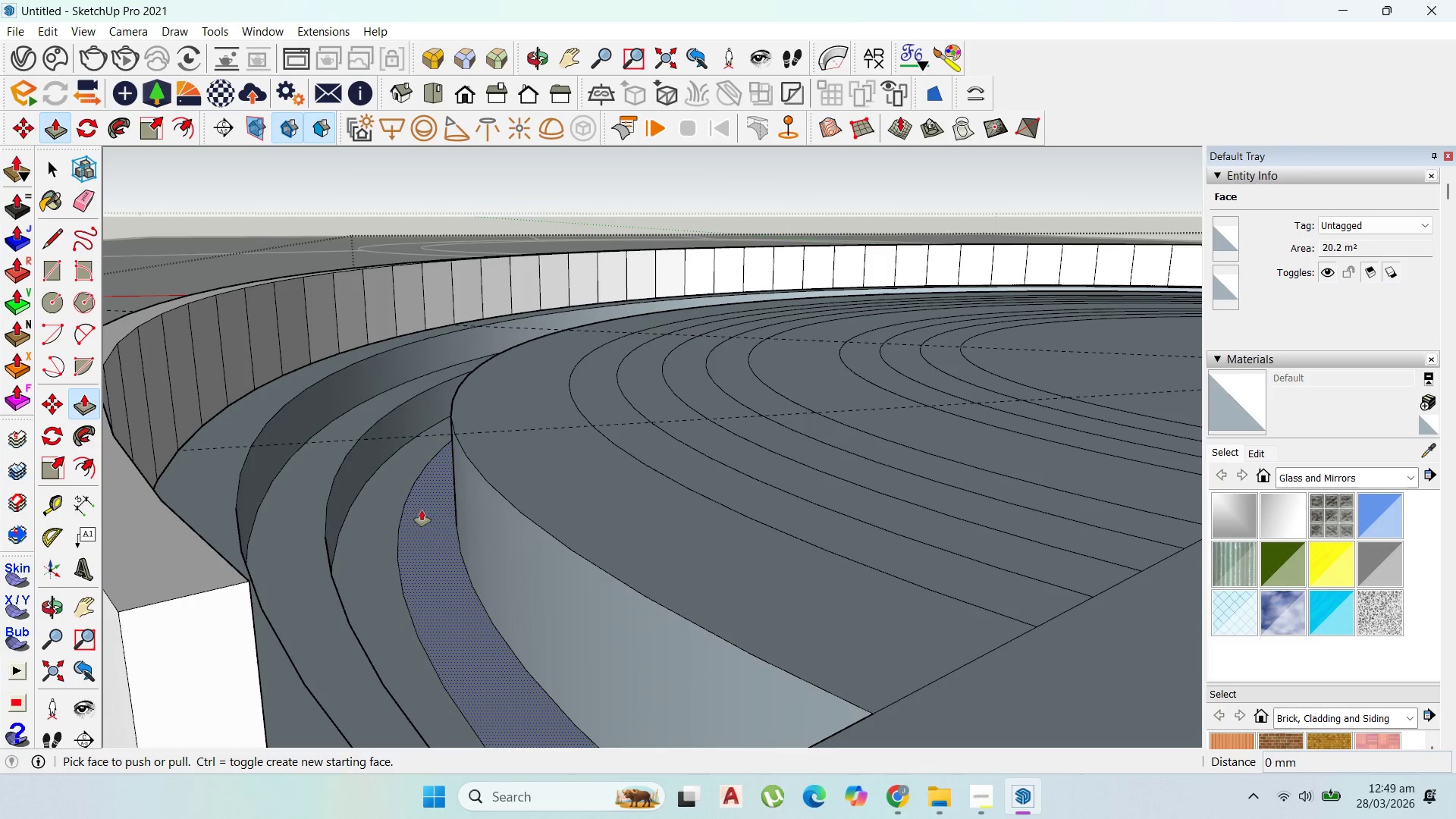 
left_click_drag(start_coordinate=[424, 513], to_coordinate=[441, 542])
 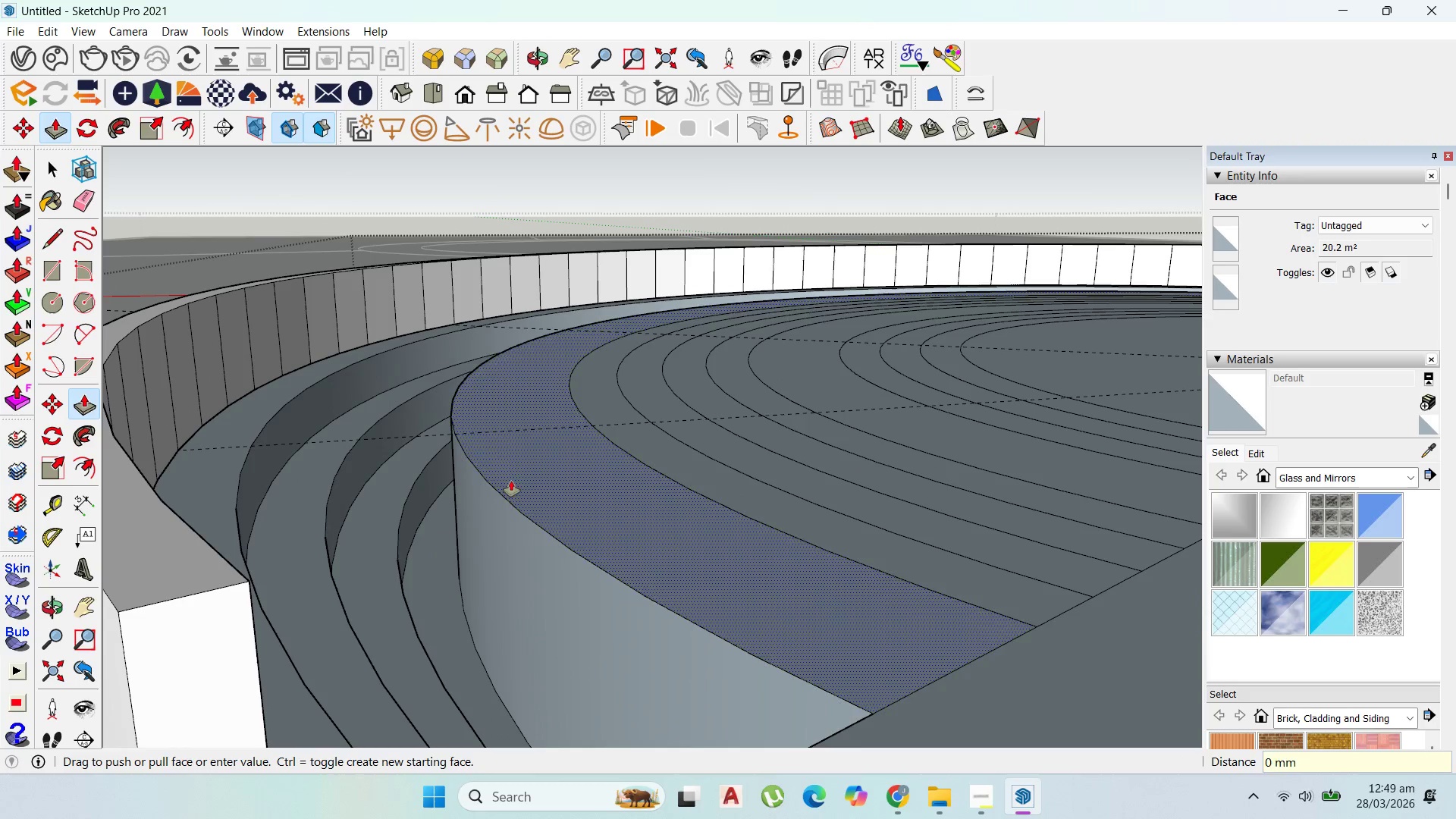 
type(450)
 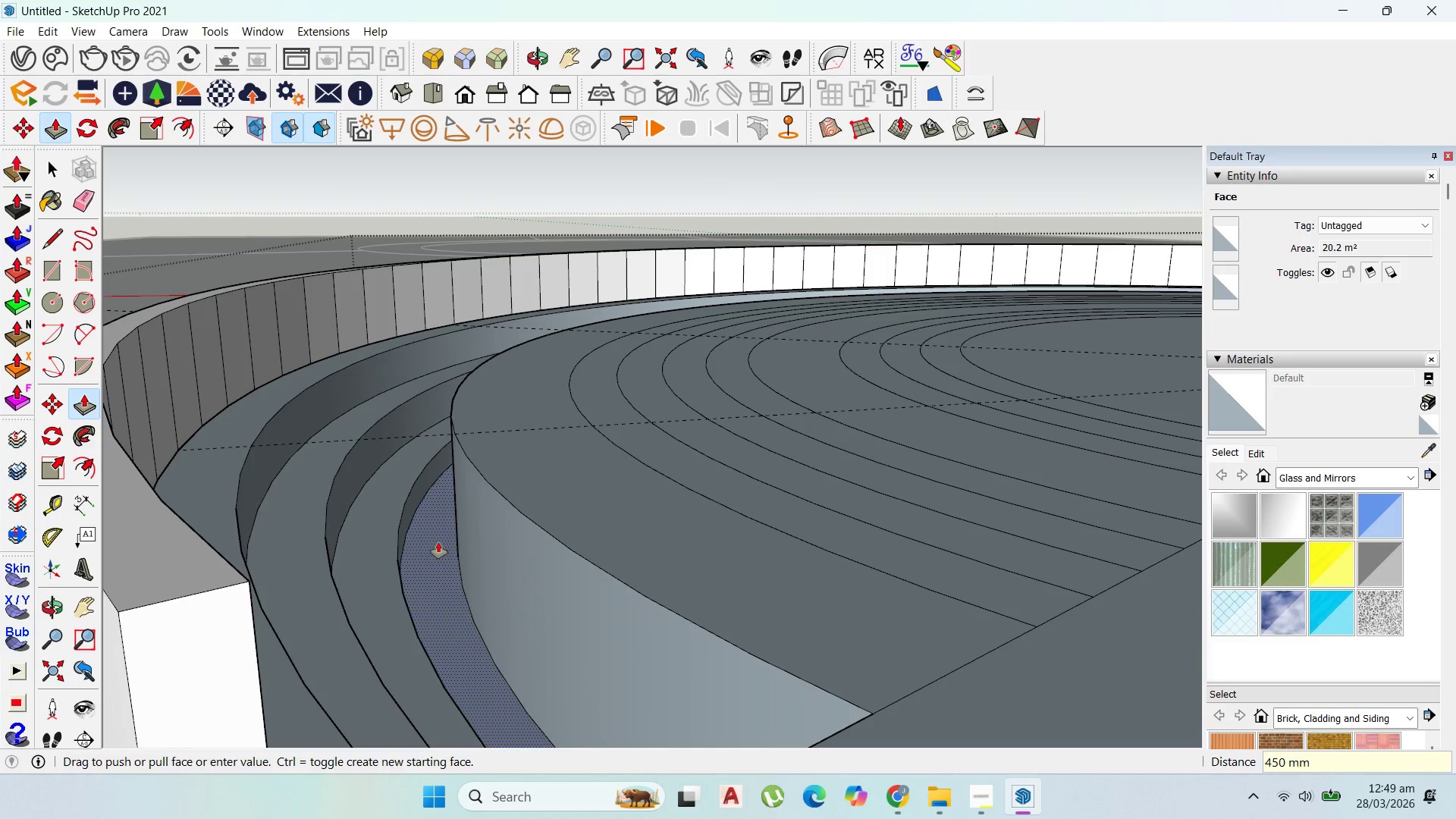 
key(Enter)
 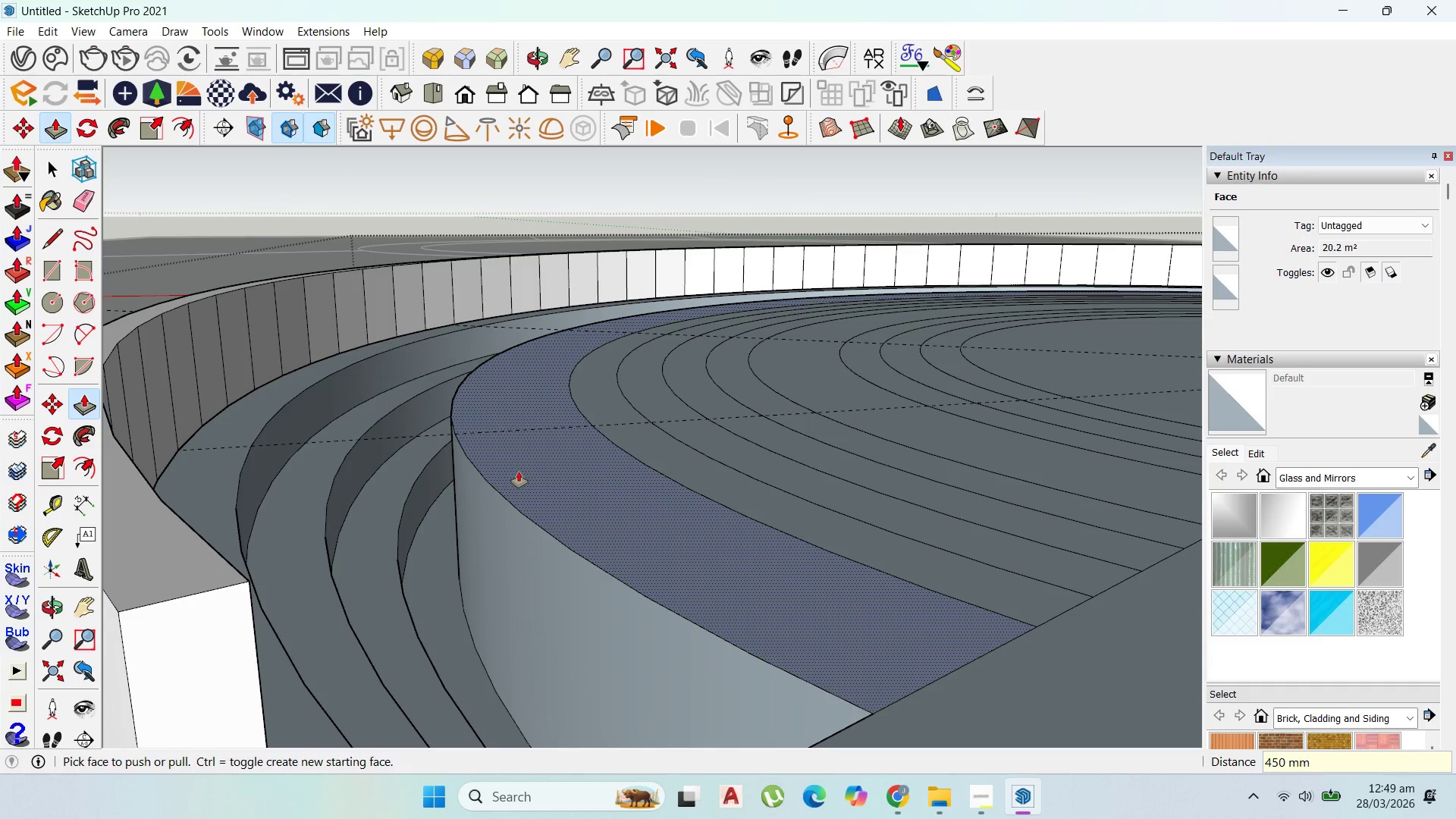 
left_click_drag(start_coordinate=[514, 476], to_coordinate=[443, 632])
 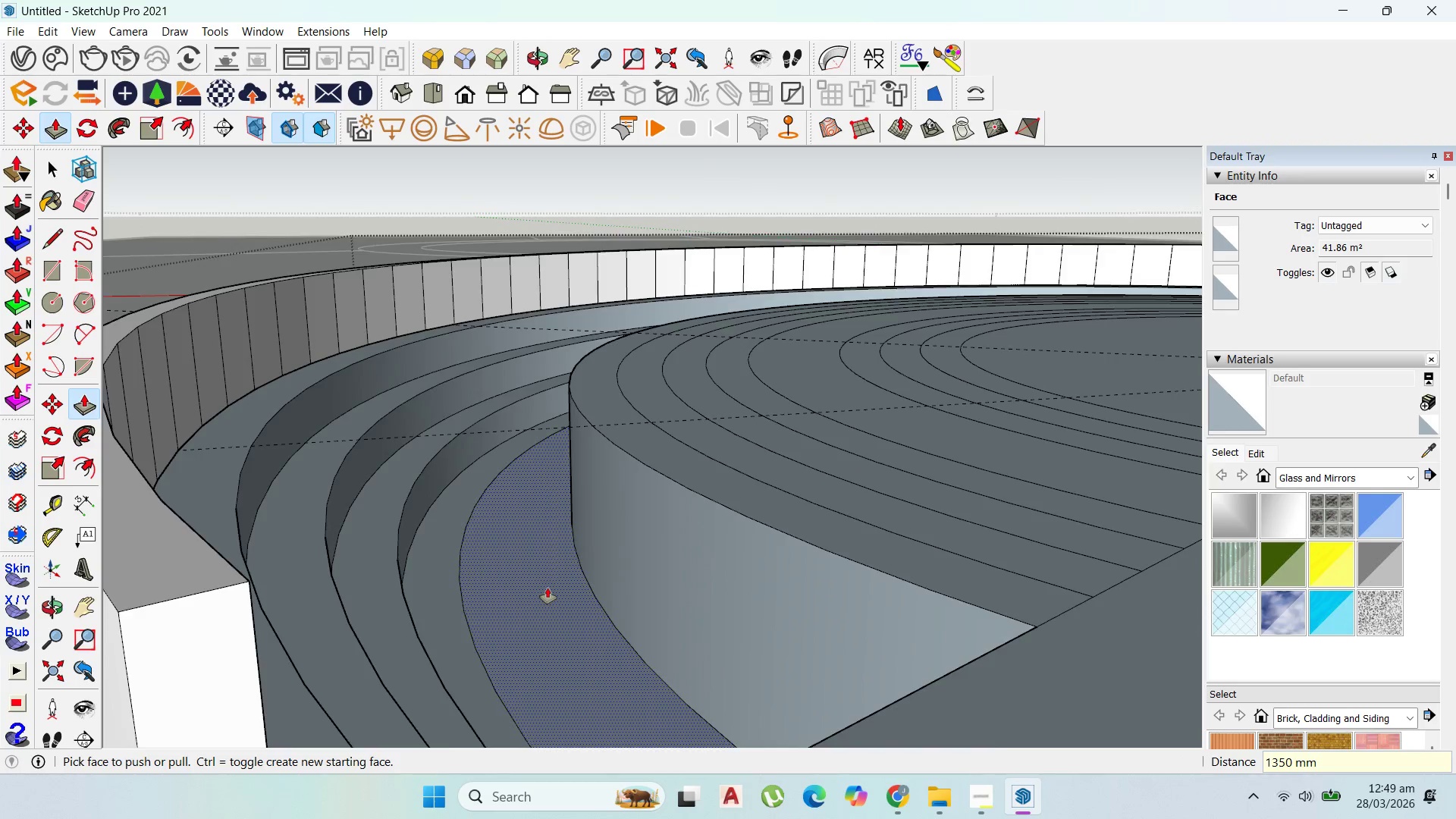 
left_click_drag(start_coordinate=[535, 574], to_coordinate=[532, 622])
 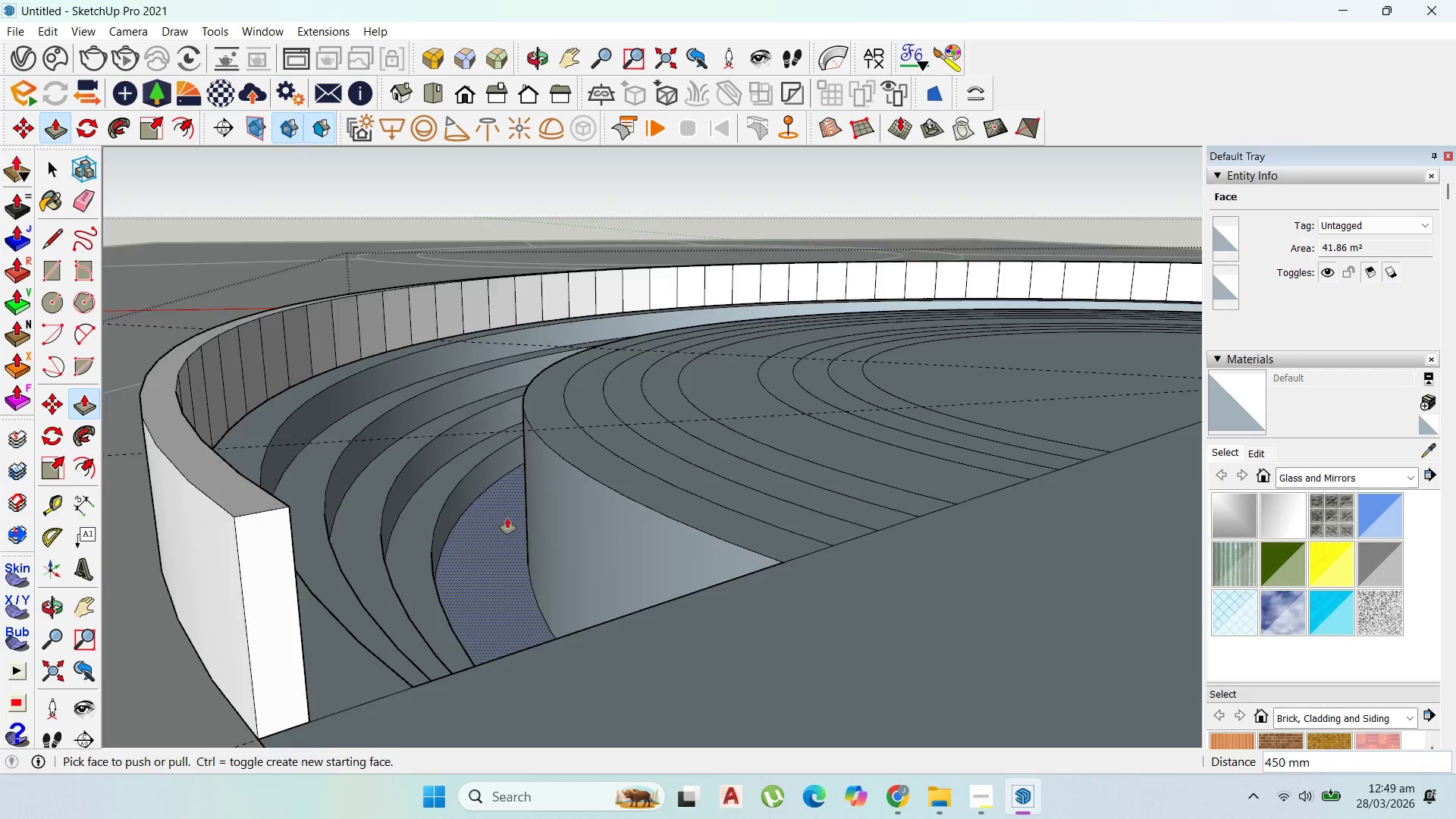 
scroll: coordinate [548, 588], scroll_direction: up, amount: 3.0
 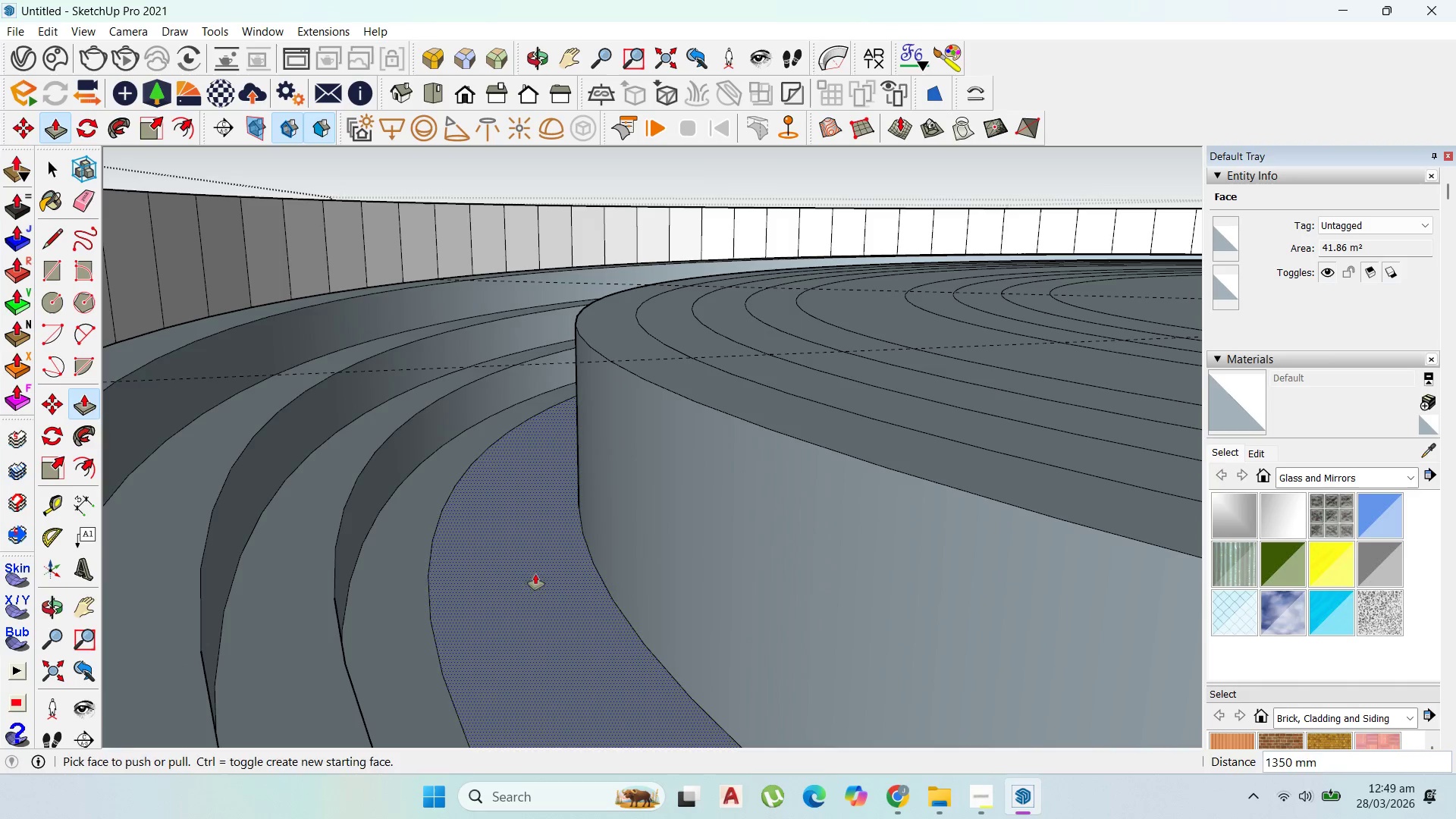 
type(5)
key(Backspace)
type(450)
 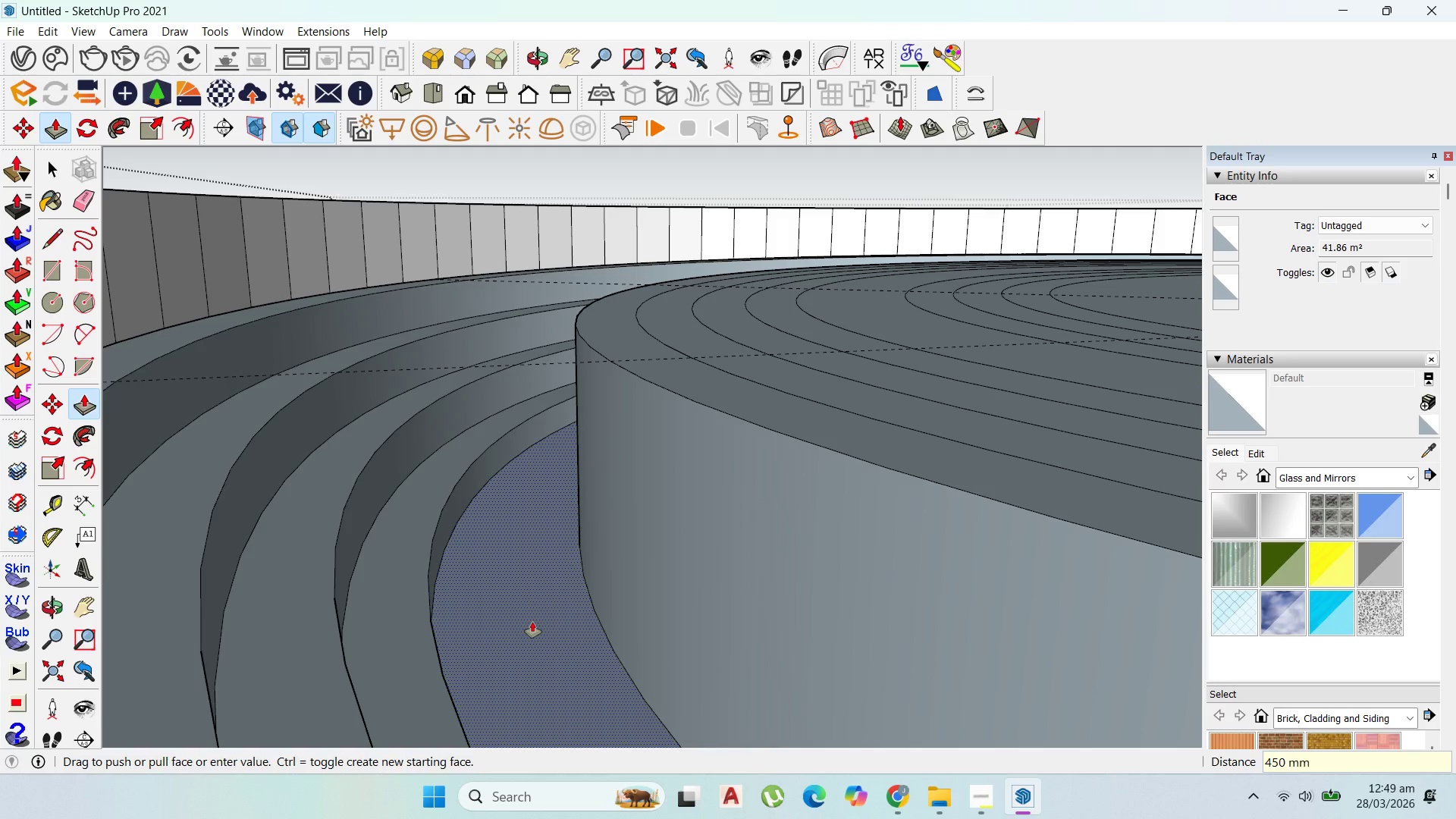 
key(Enter)
 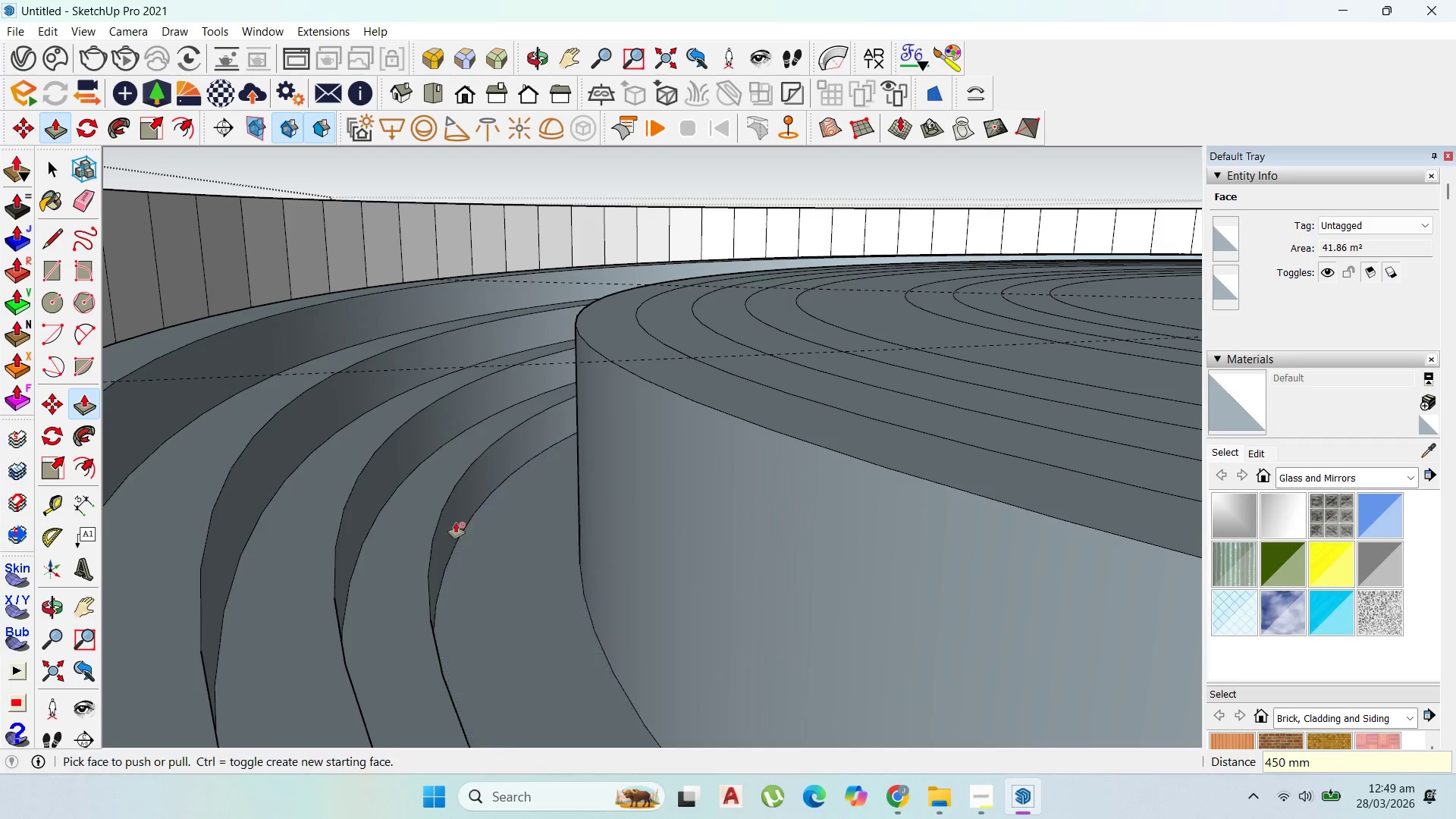 
scroll: coordinate [525, 544], scroll_direction: down, amount: 3.0
 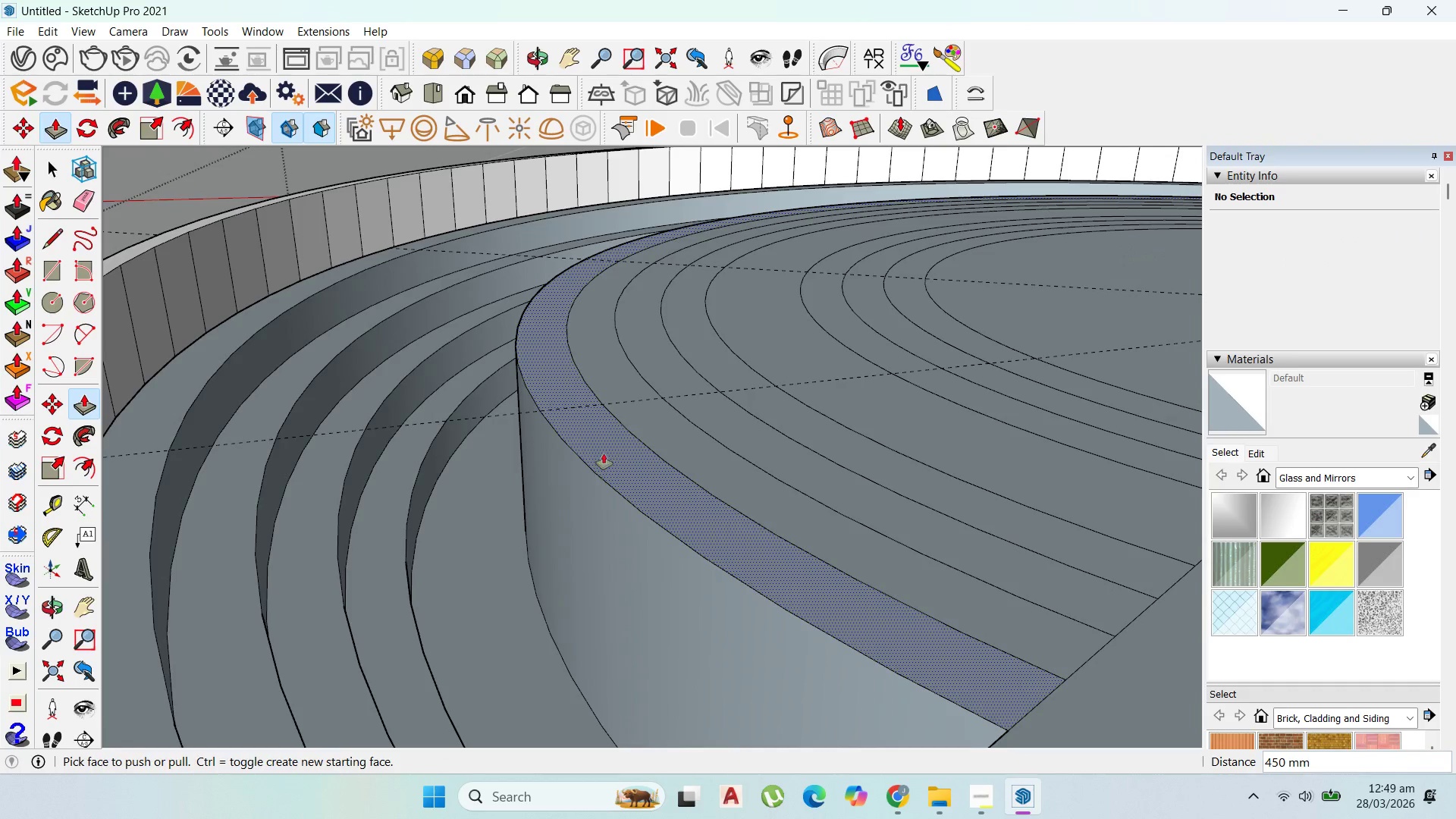 
left_click_drag(start_coordinate=[604, 450], to_coordinate=[532, 620])
 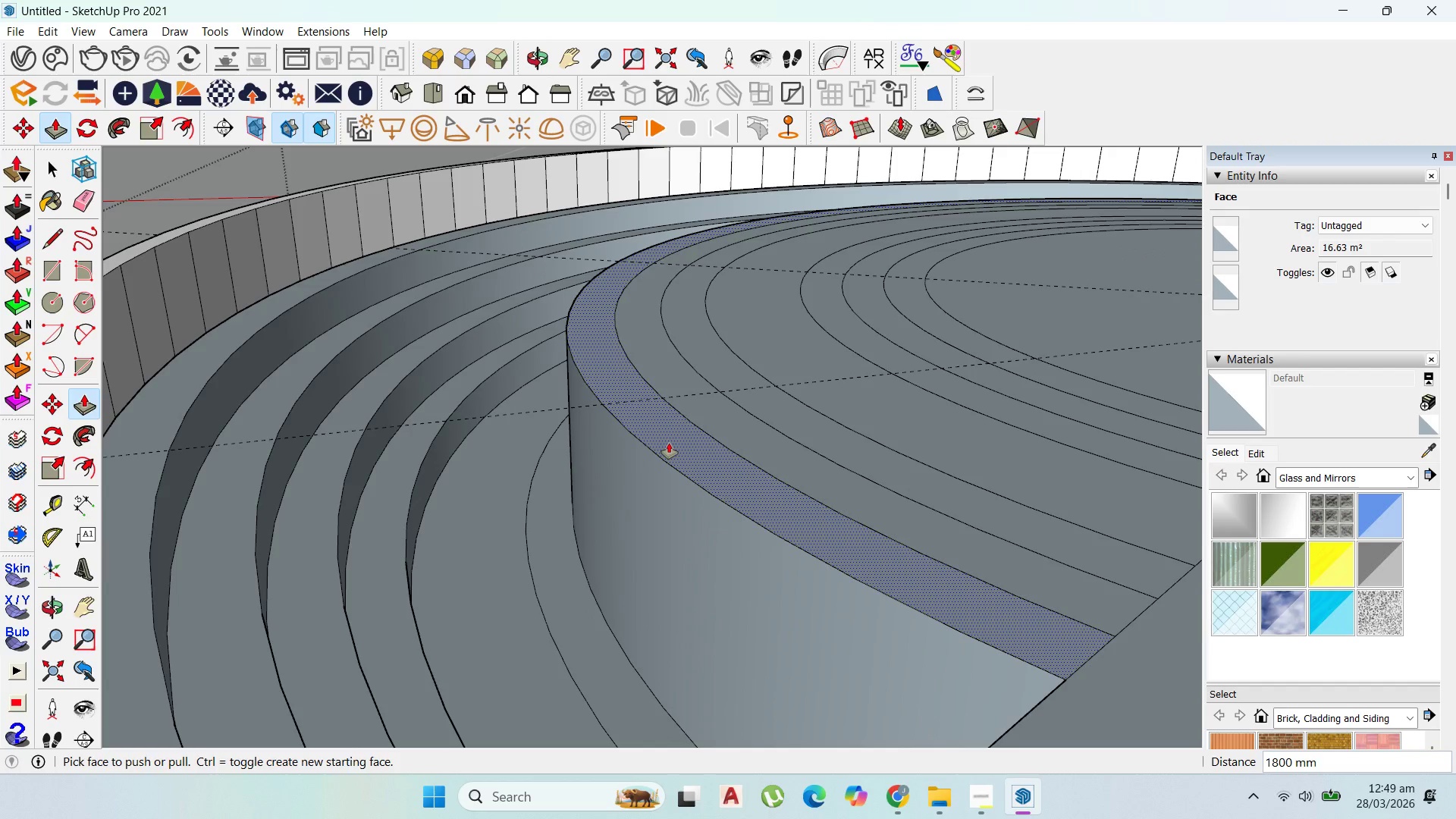 
left_click_drag(start_coordinate=[669, 443], to_coordinate=[582, 667])
 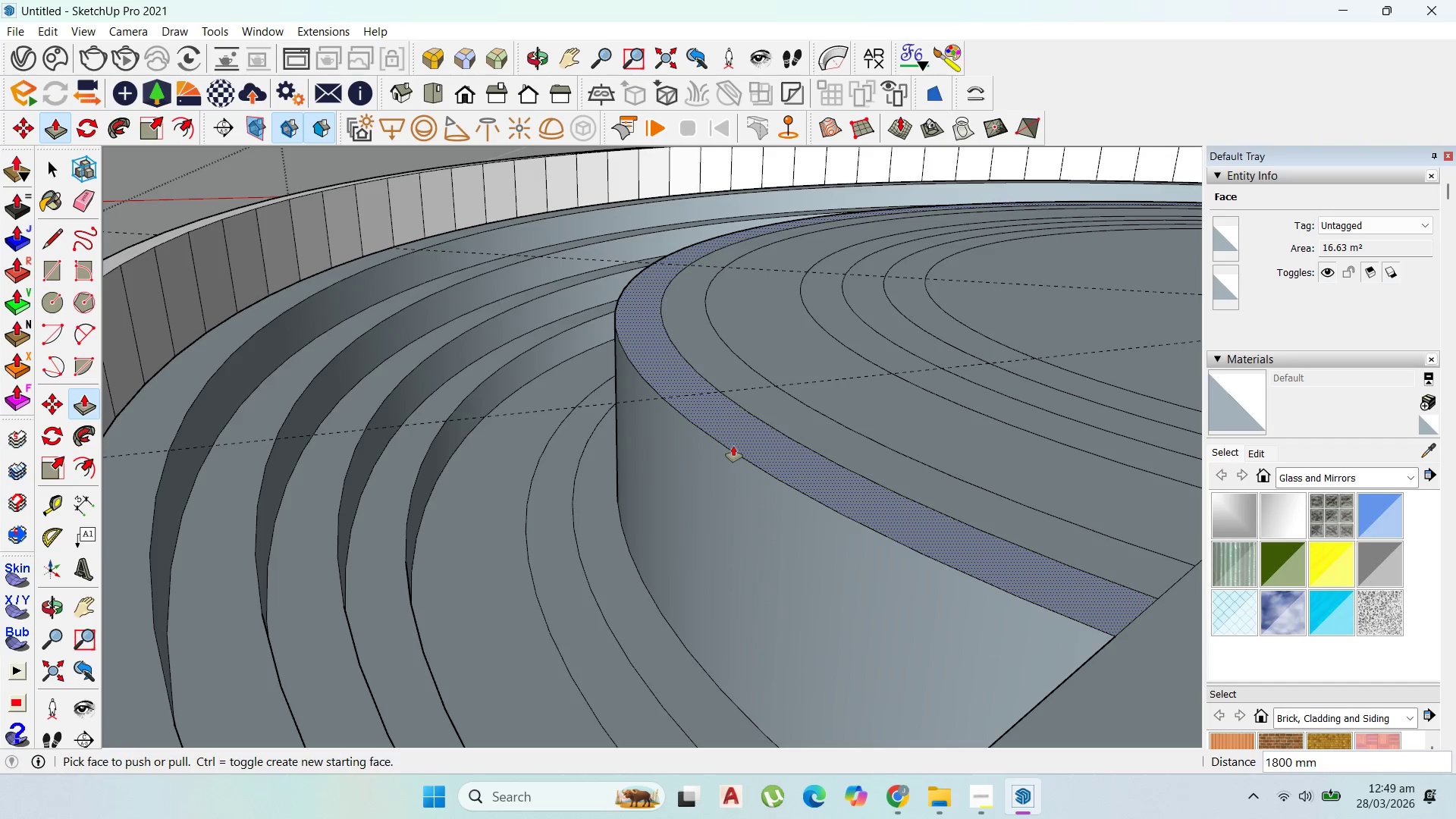 
left_click_drag(start_coordinate=[733, 446], to_coordinate=[664, 645])
 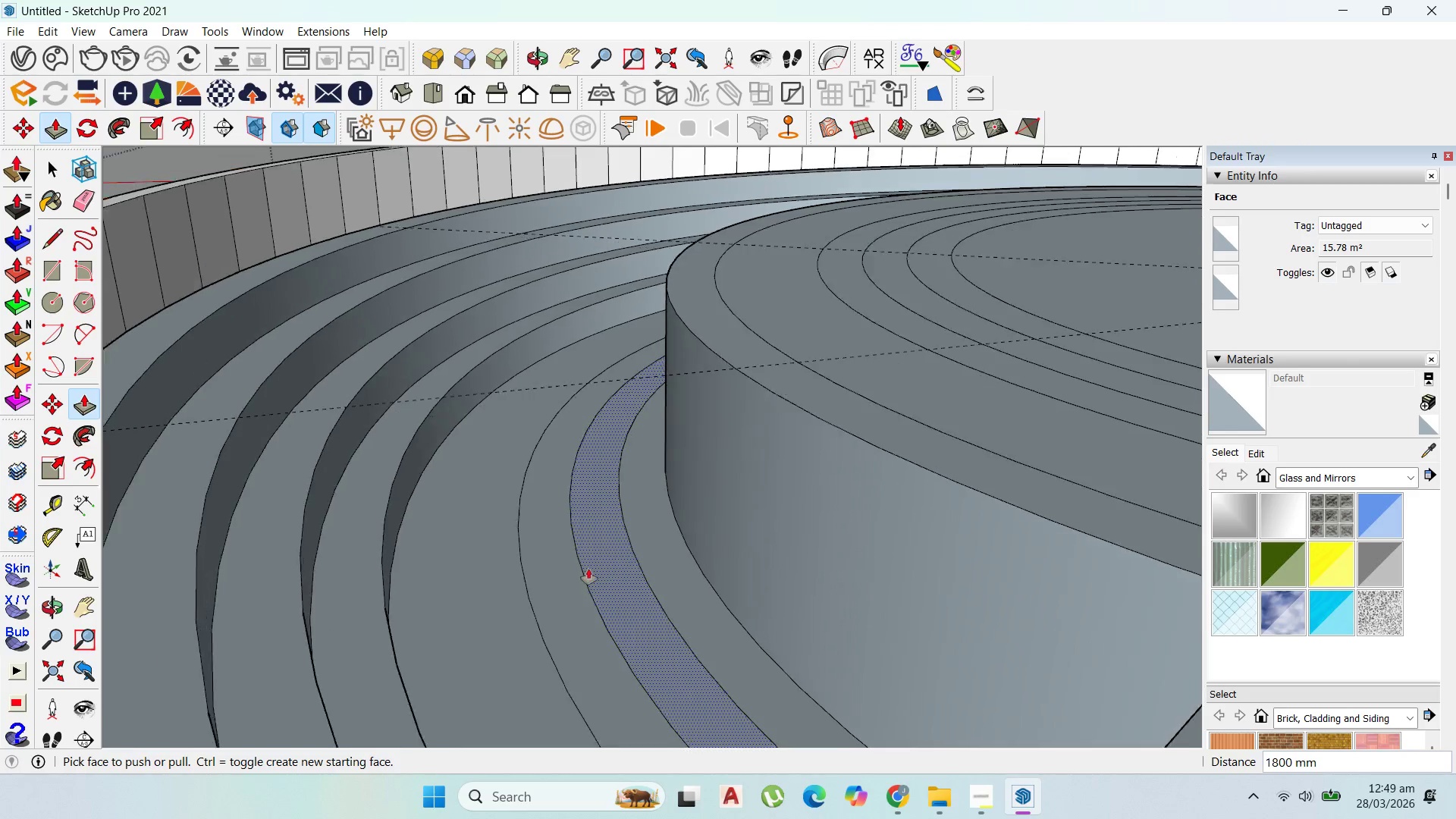 
left_click_drag(start_coordinate=[550, 554], to_coordinate=[548, 583])
 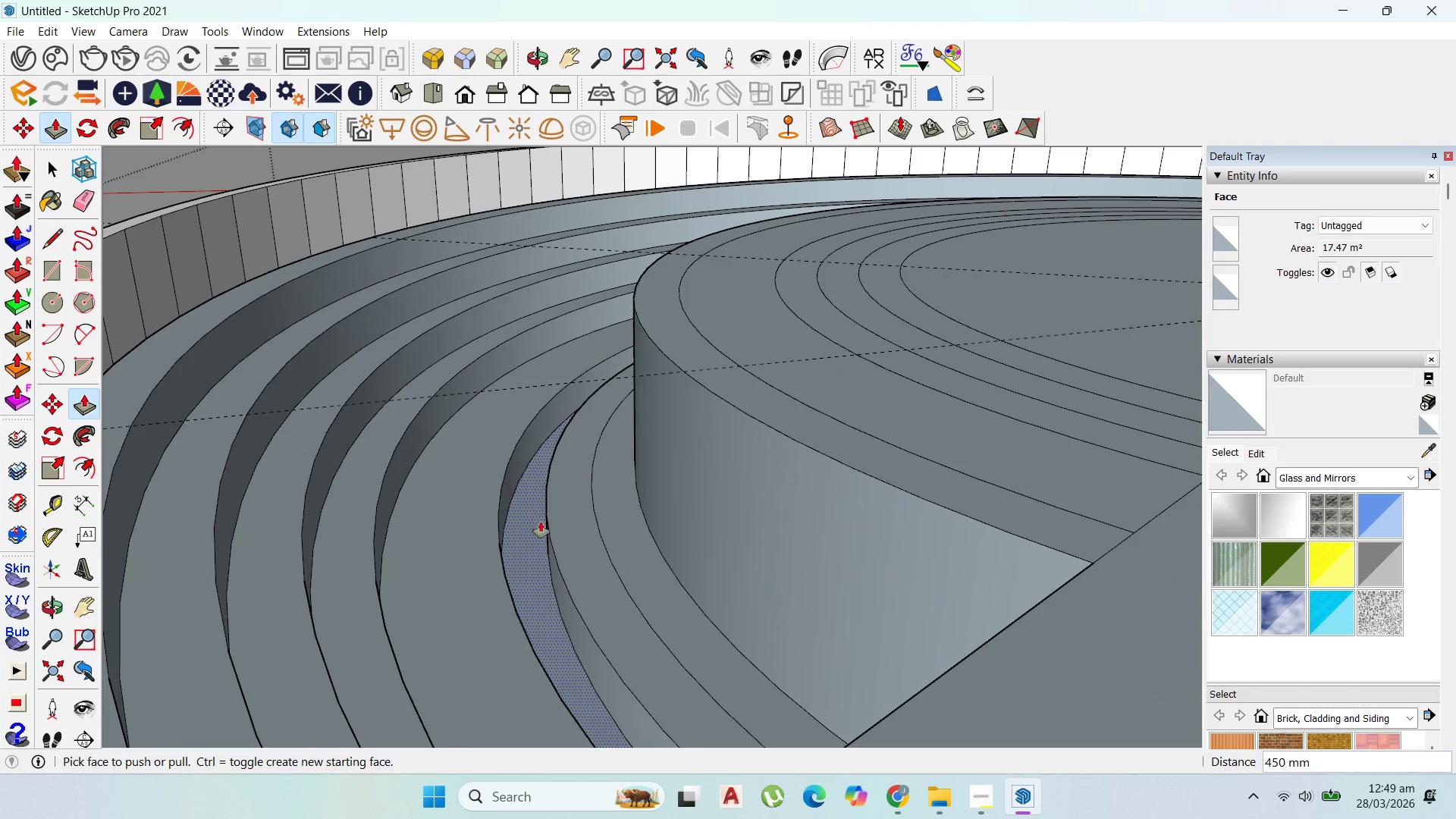 
scroll: coordinate [572, 569], scroll_direction: up, amount: 3.0
 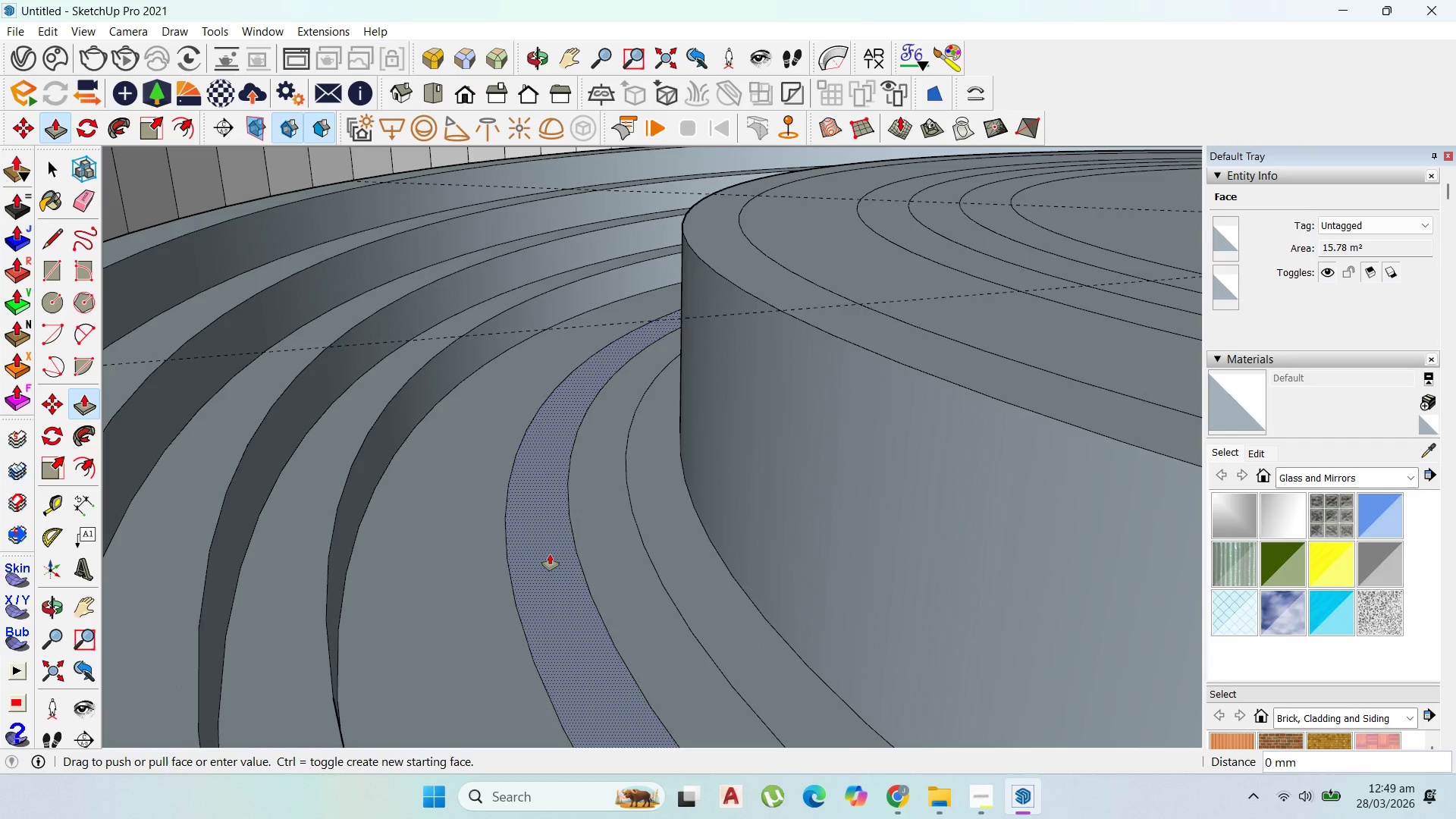 
type(450)
 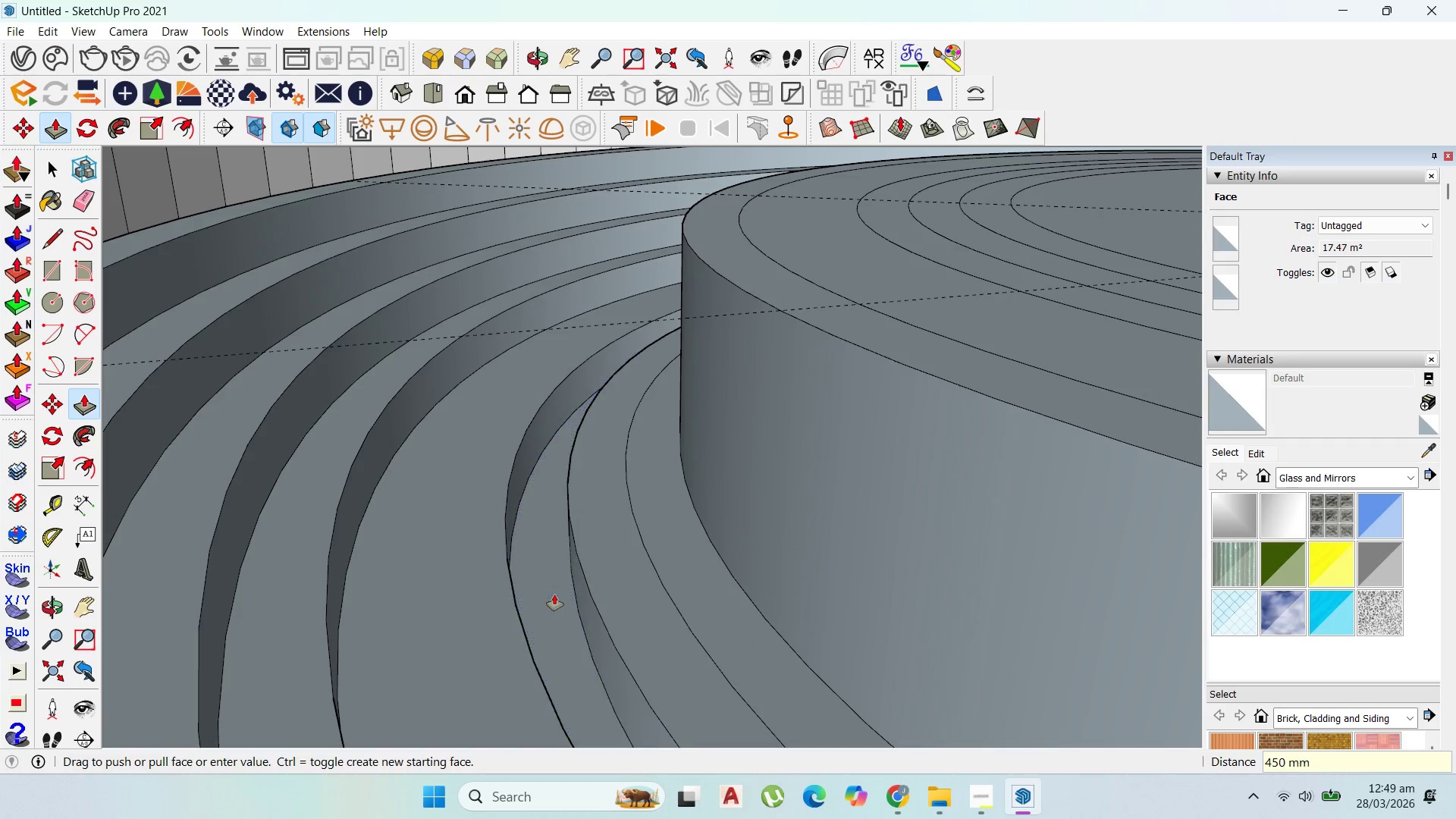 
key(Enter)
 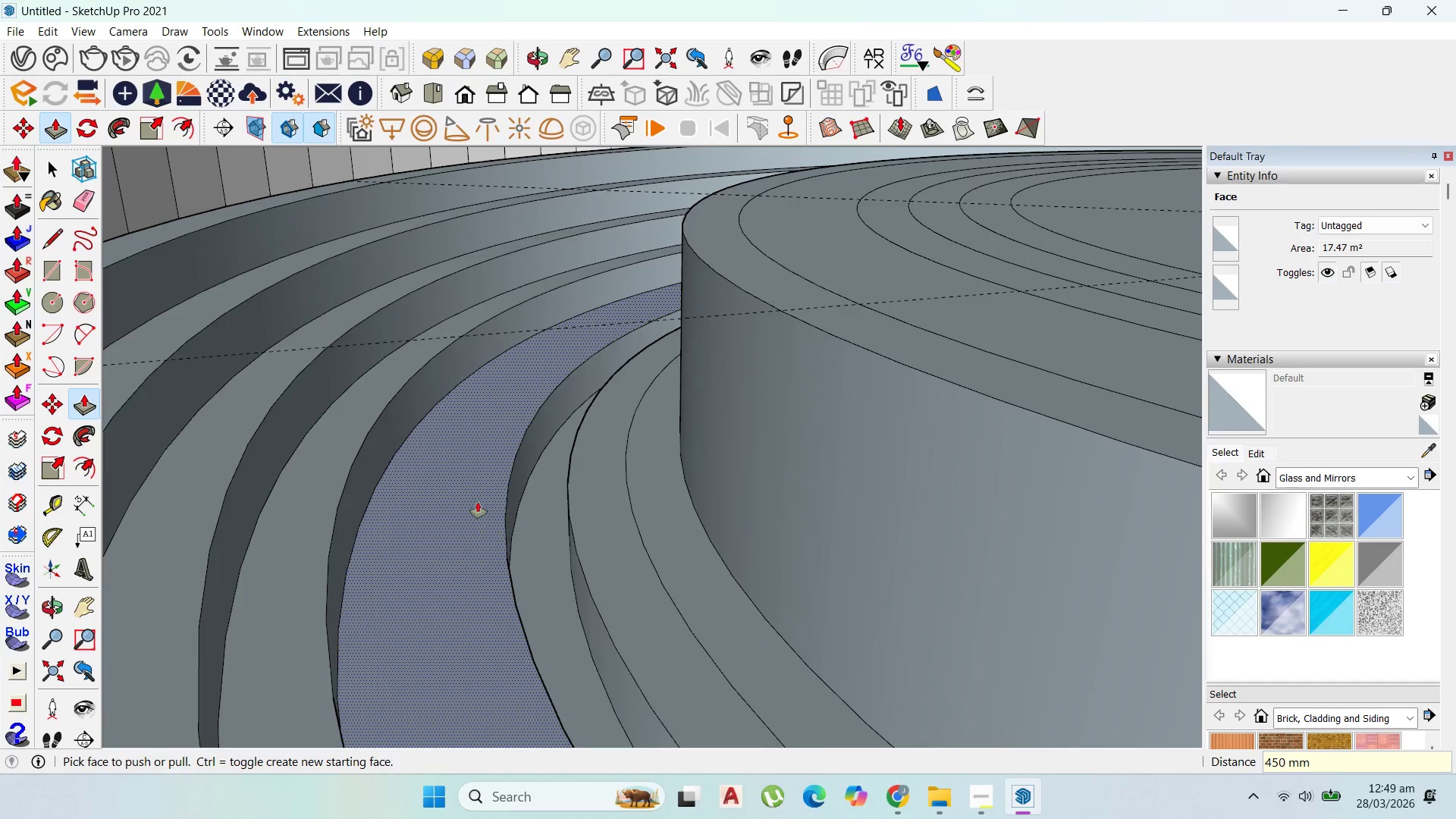 
scroll: coordinate [478, 502], scroll_direction: down, amount: 3.0
 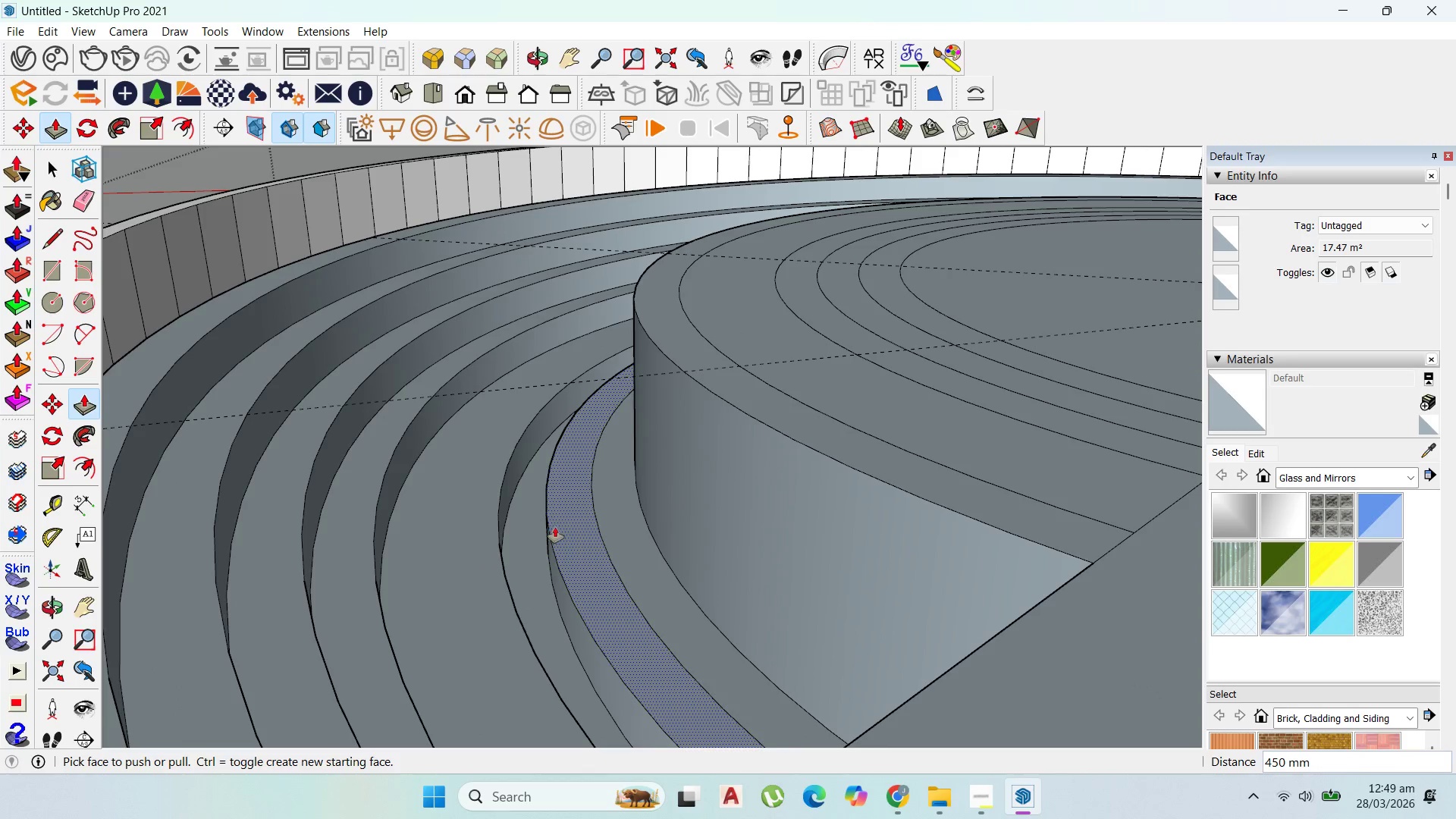 
left_click_drag(start_coordinate=[567, 527], to_coordinate=[533, 565])
 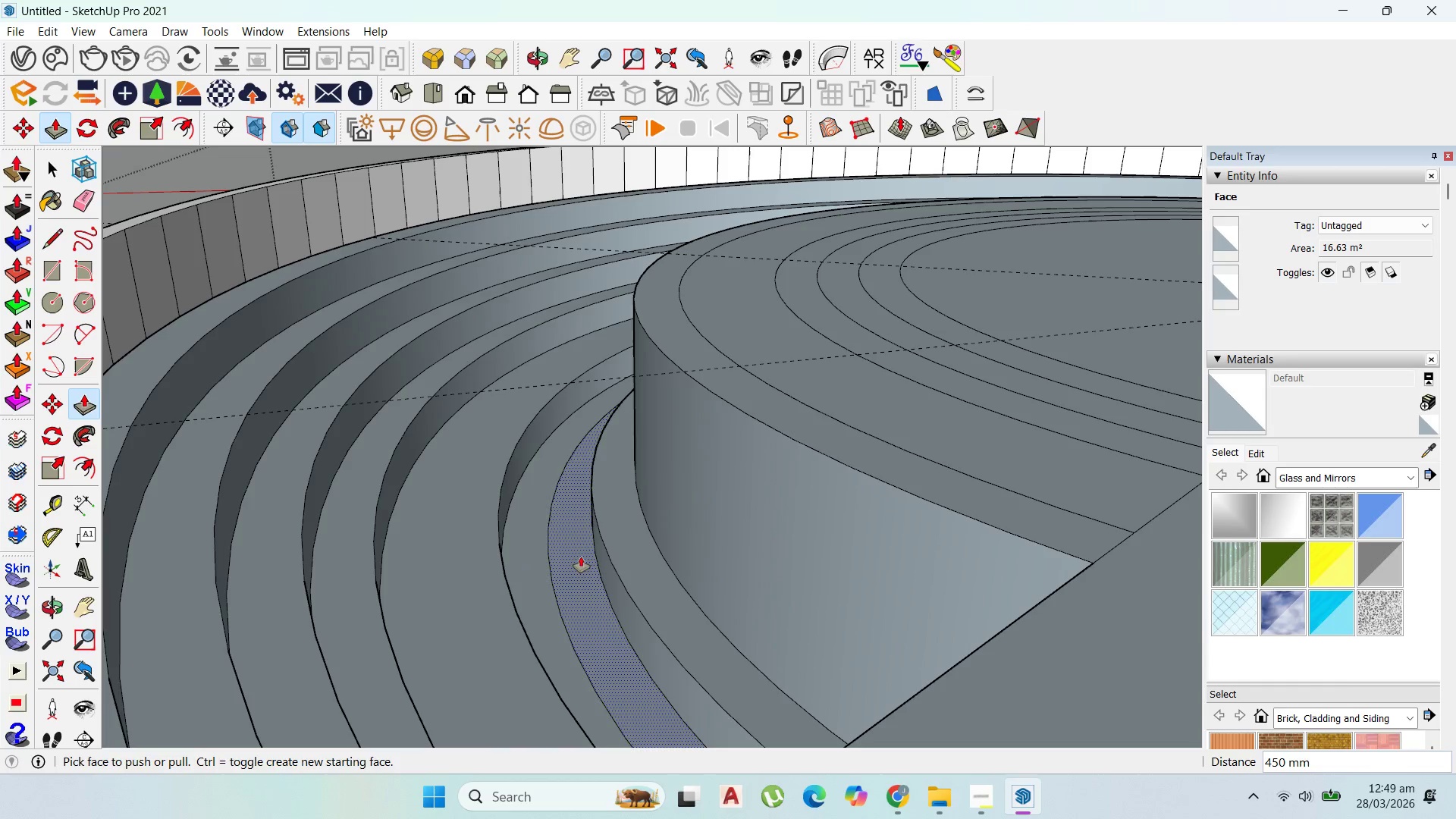 
left_click_drag(start_coordinate=[581, 557], to_coordinate=[588, 586])
 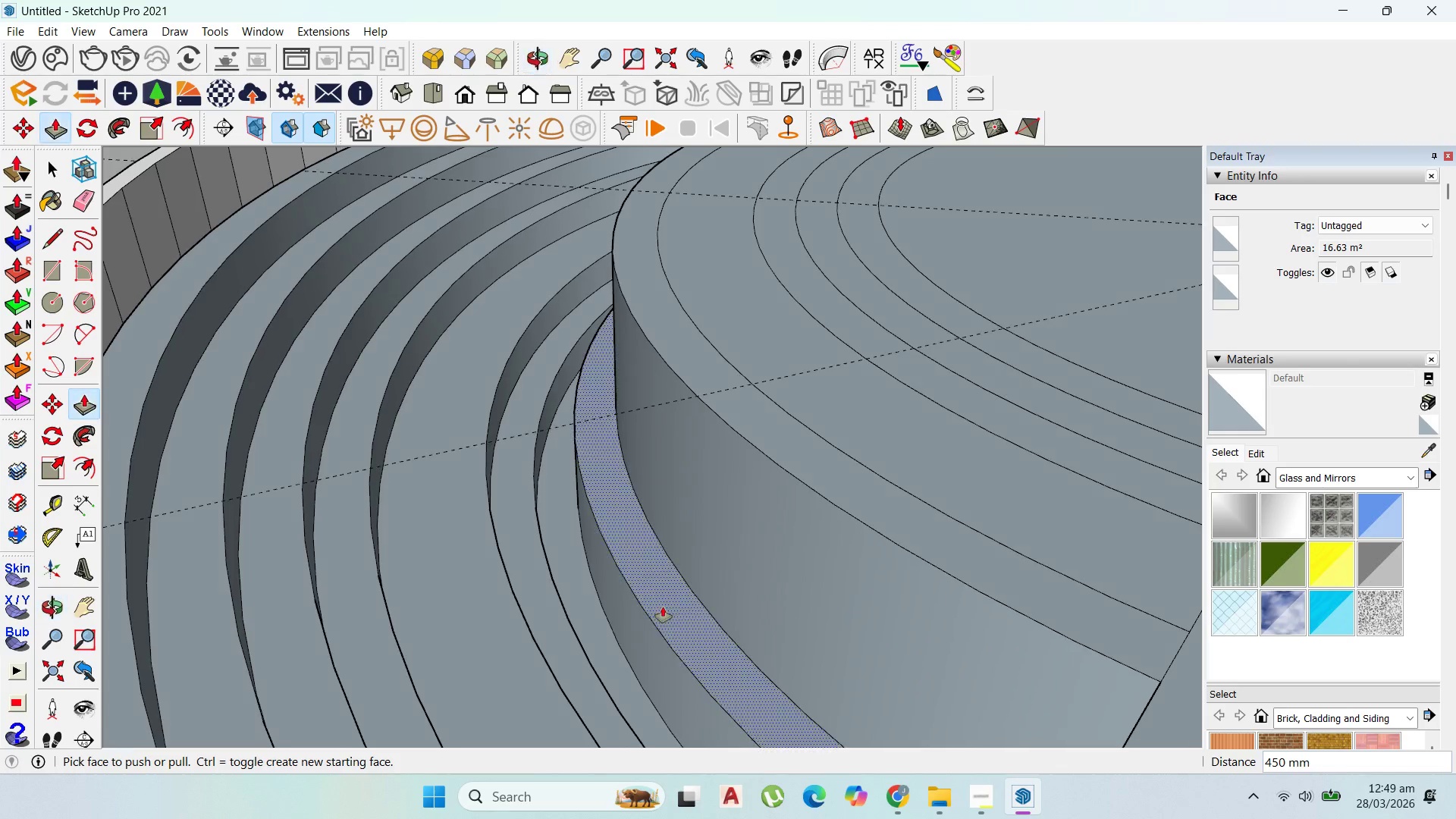 
type(450)
 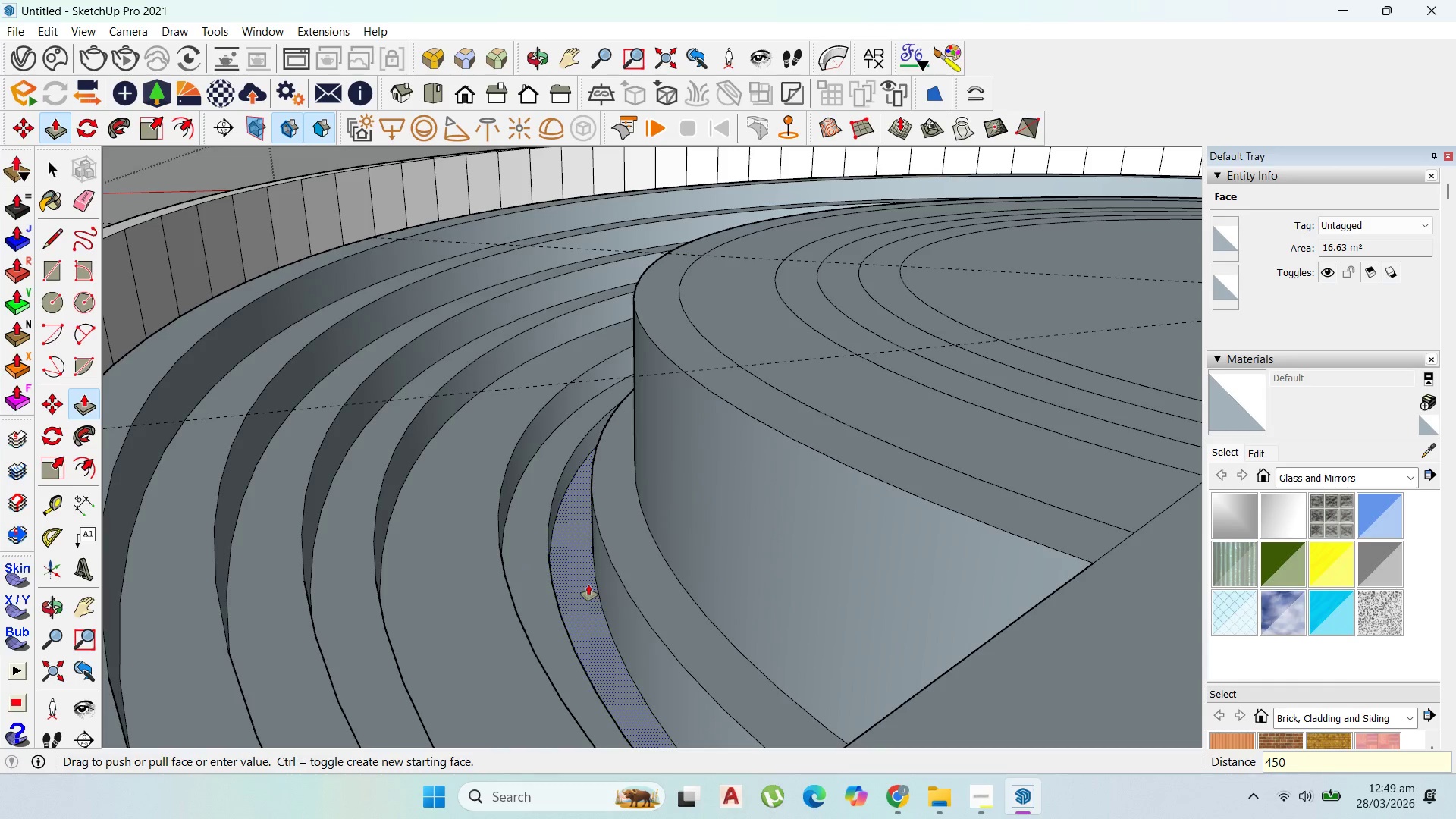 
key(Enter)
 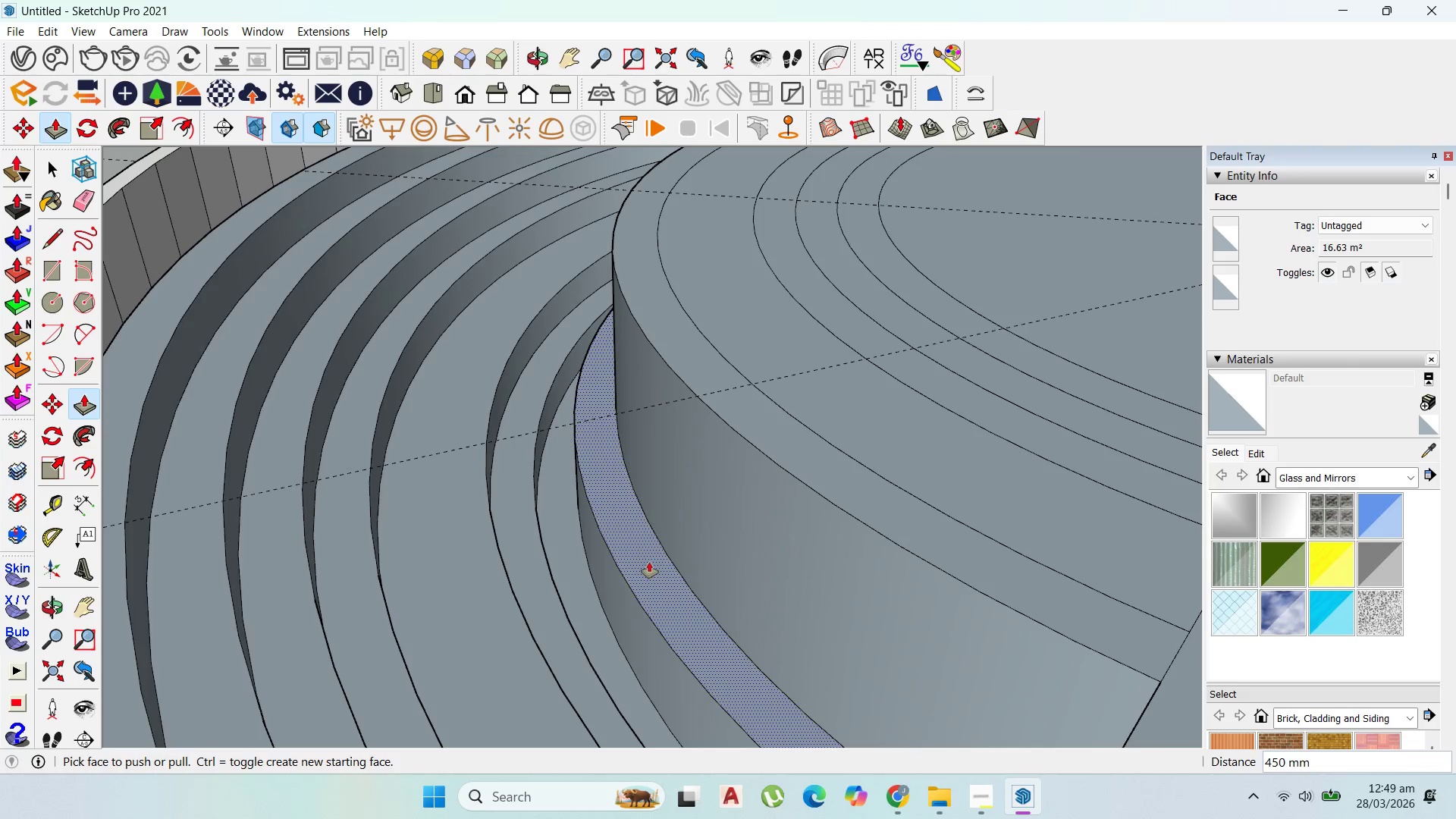 
left_click_drag(start_coordinate=[646, 570], to_coordinate=[600, 642])
 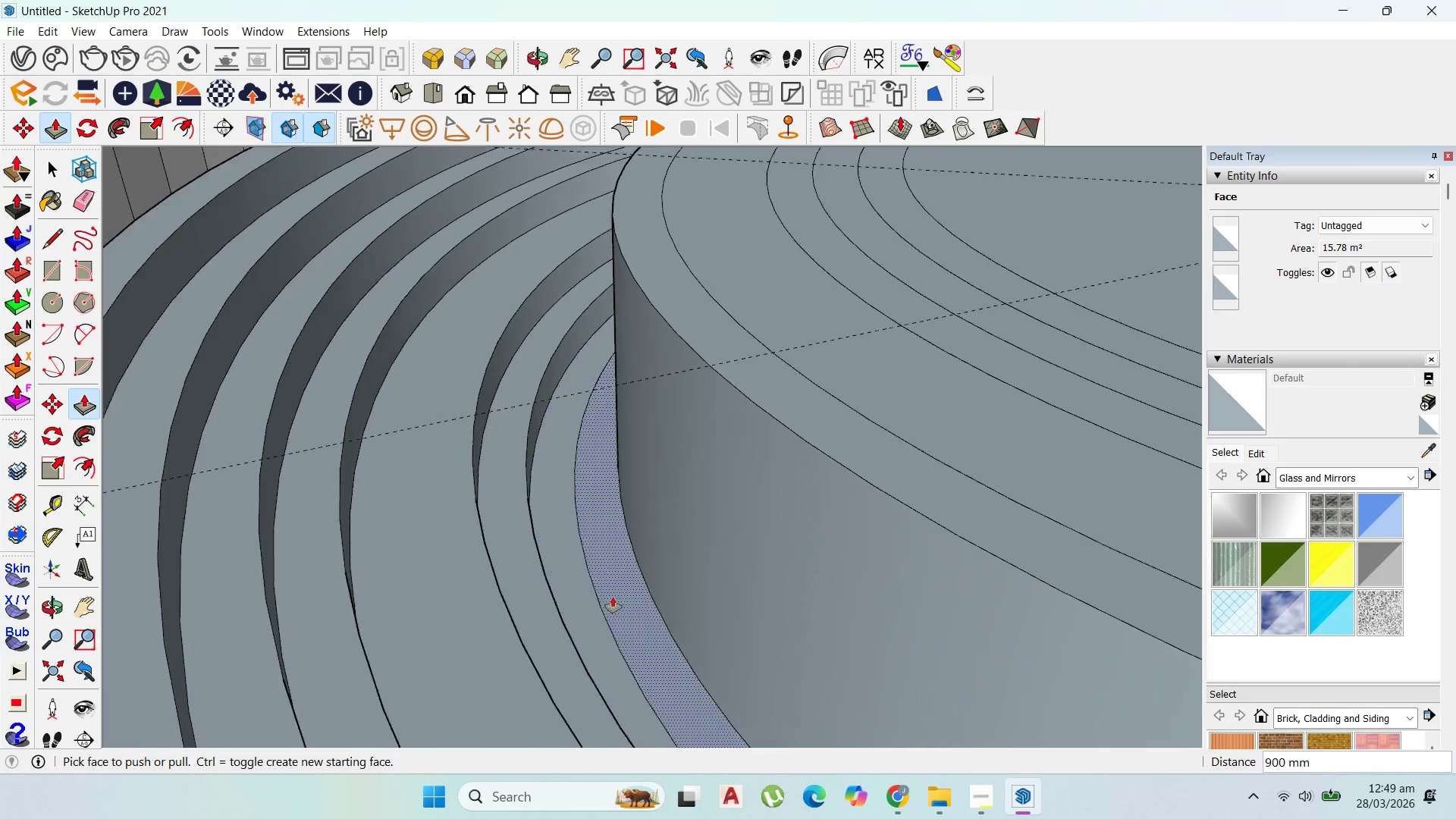 
scroll: coordinate [590, 580], scroll_direction: up, amount: 5.0
 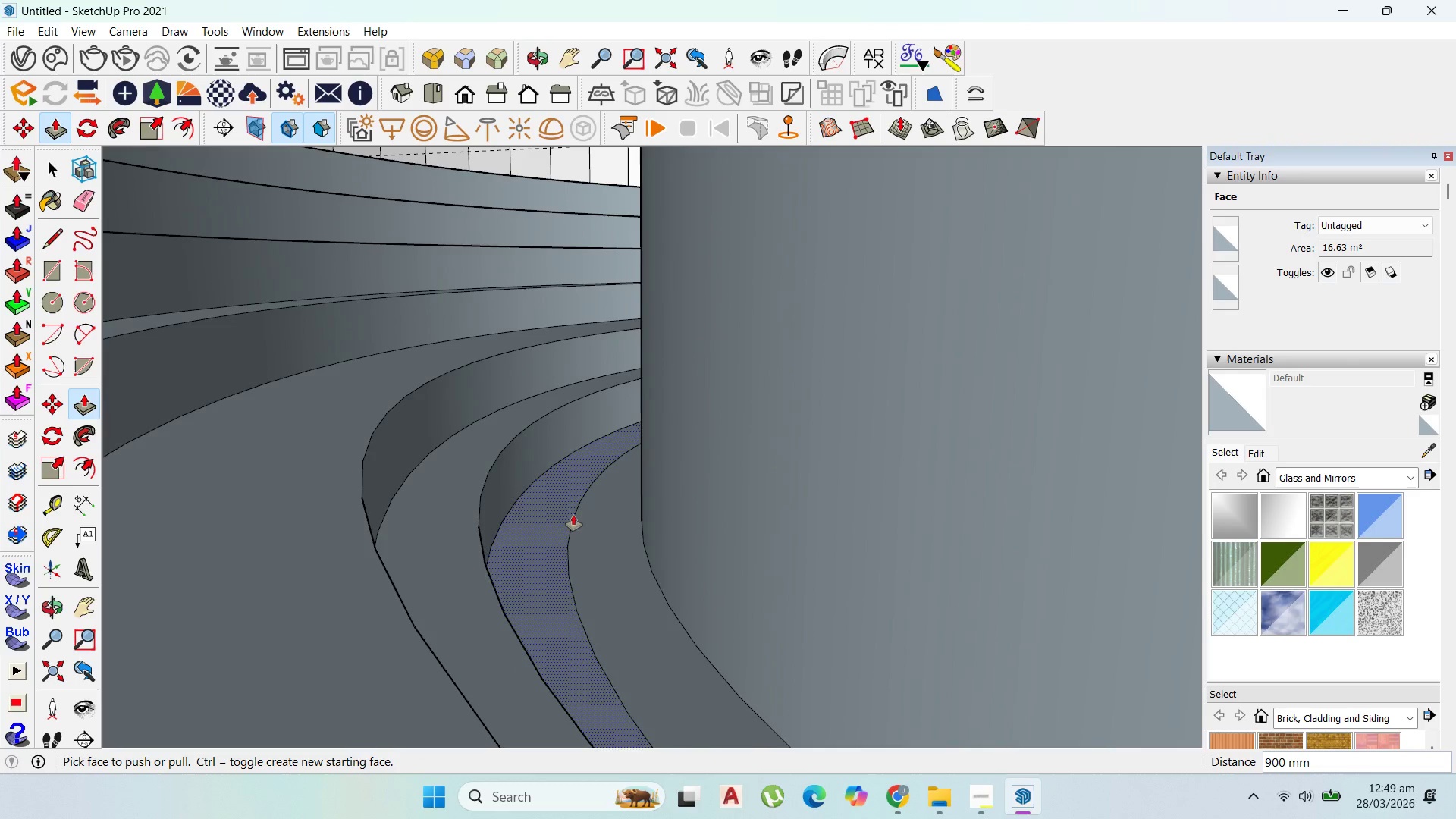 
left_click_drag(start_coordinate=[603, 537], to_coordinate=[609, 573])
 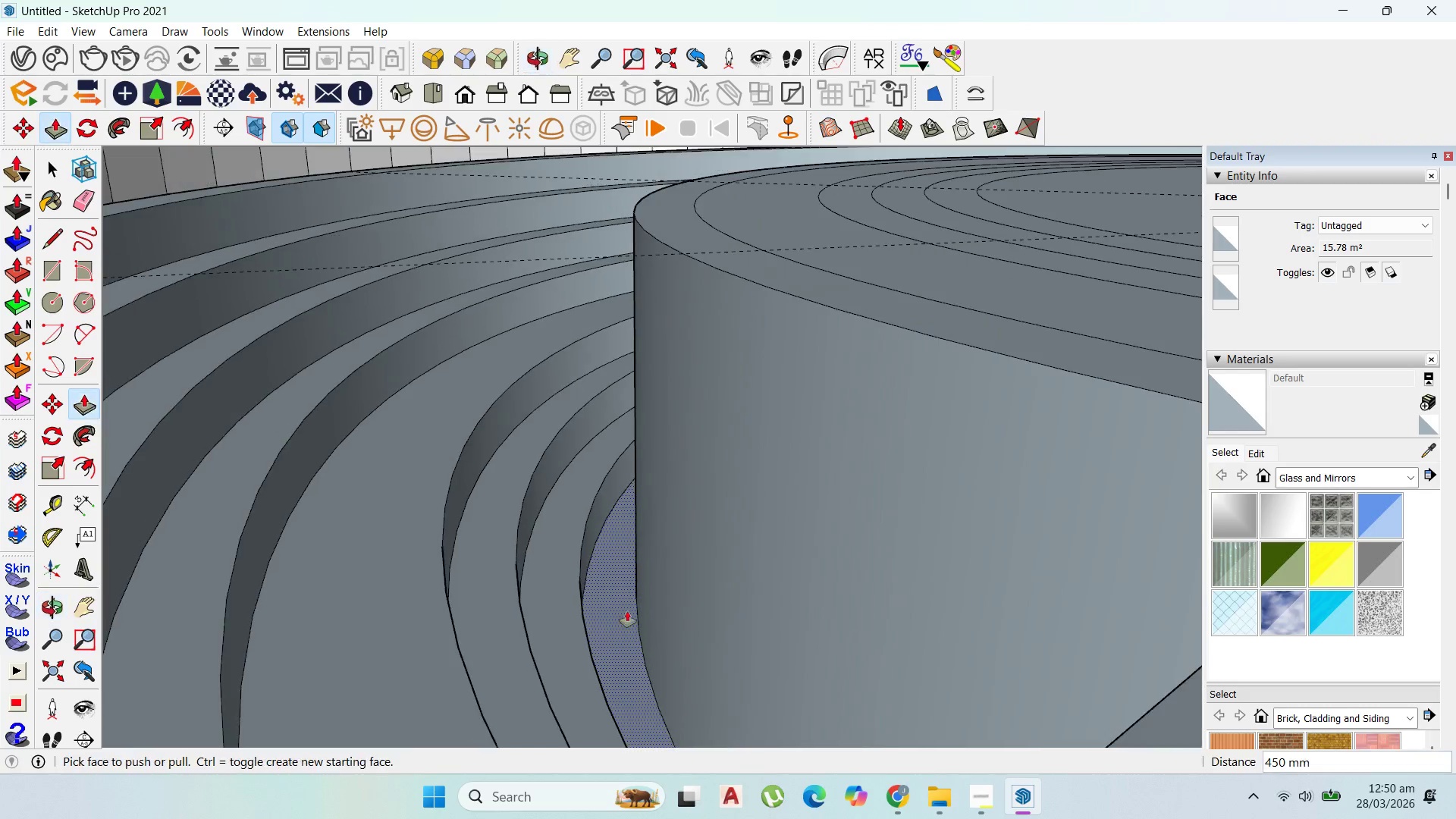 
type(450)
 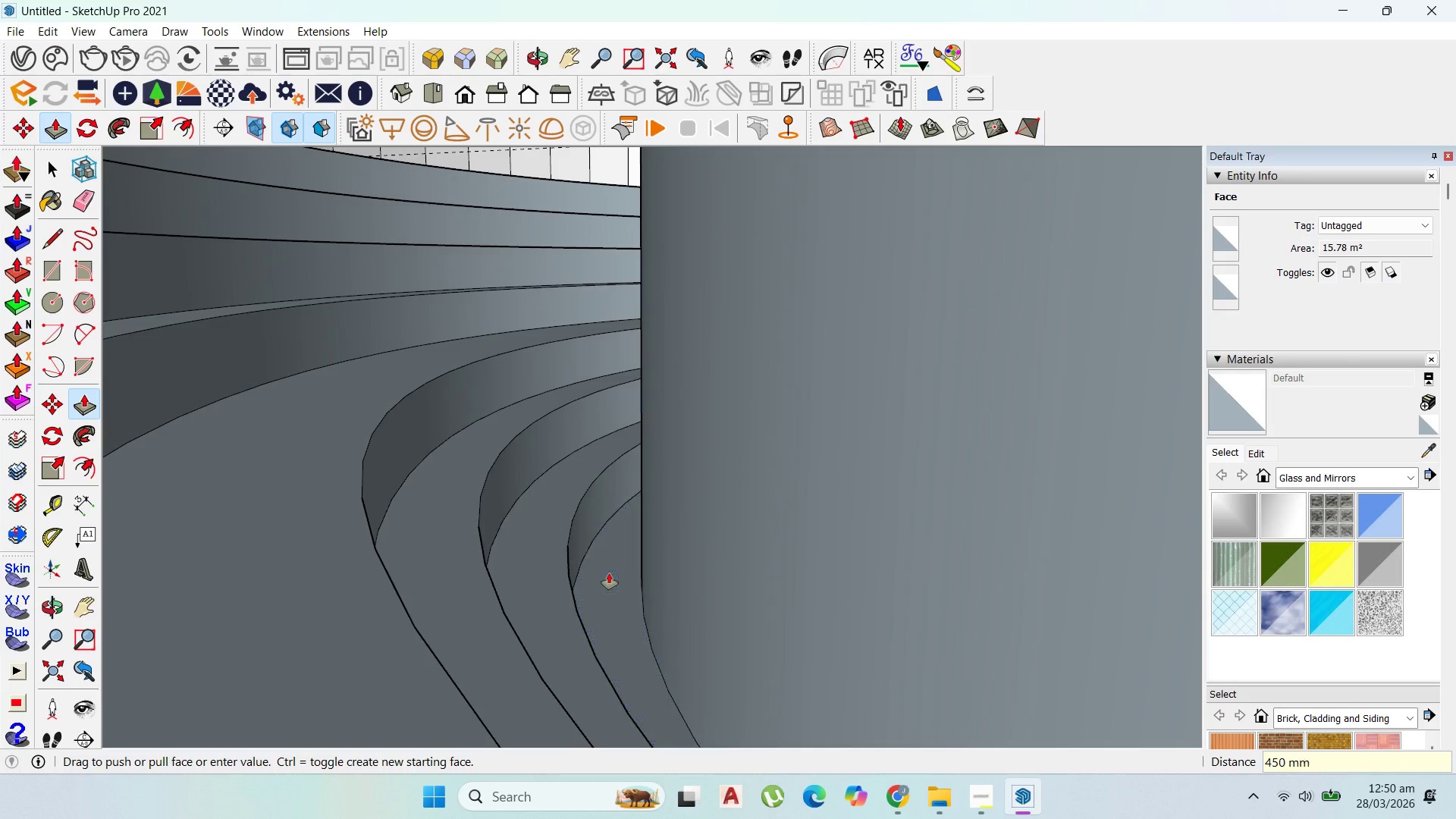 
key(Enter)
 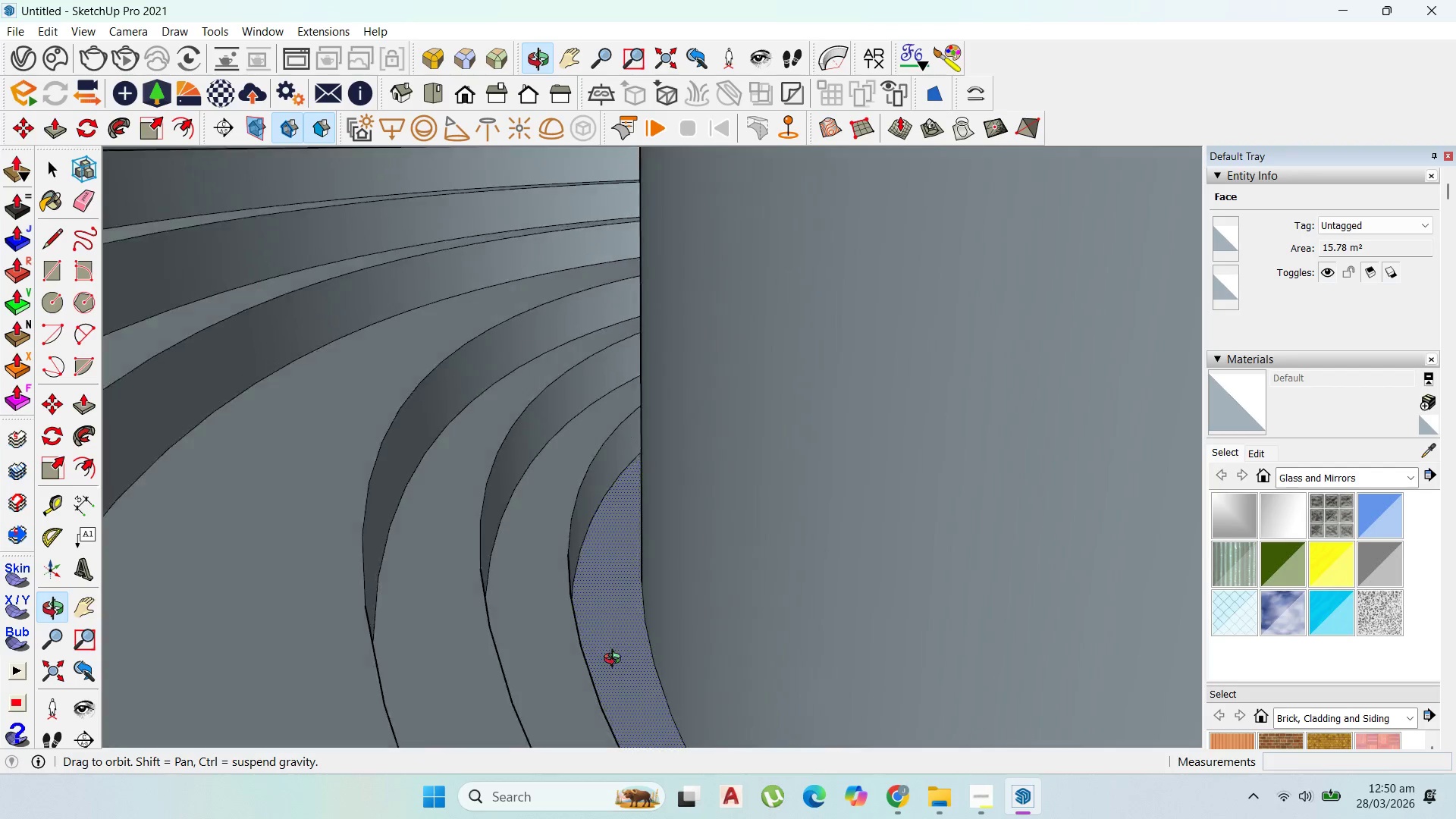 
scroll: coordinate [590, 512], scroll_direction: down, amount: 9.0
 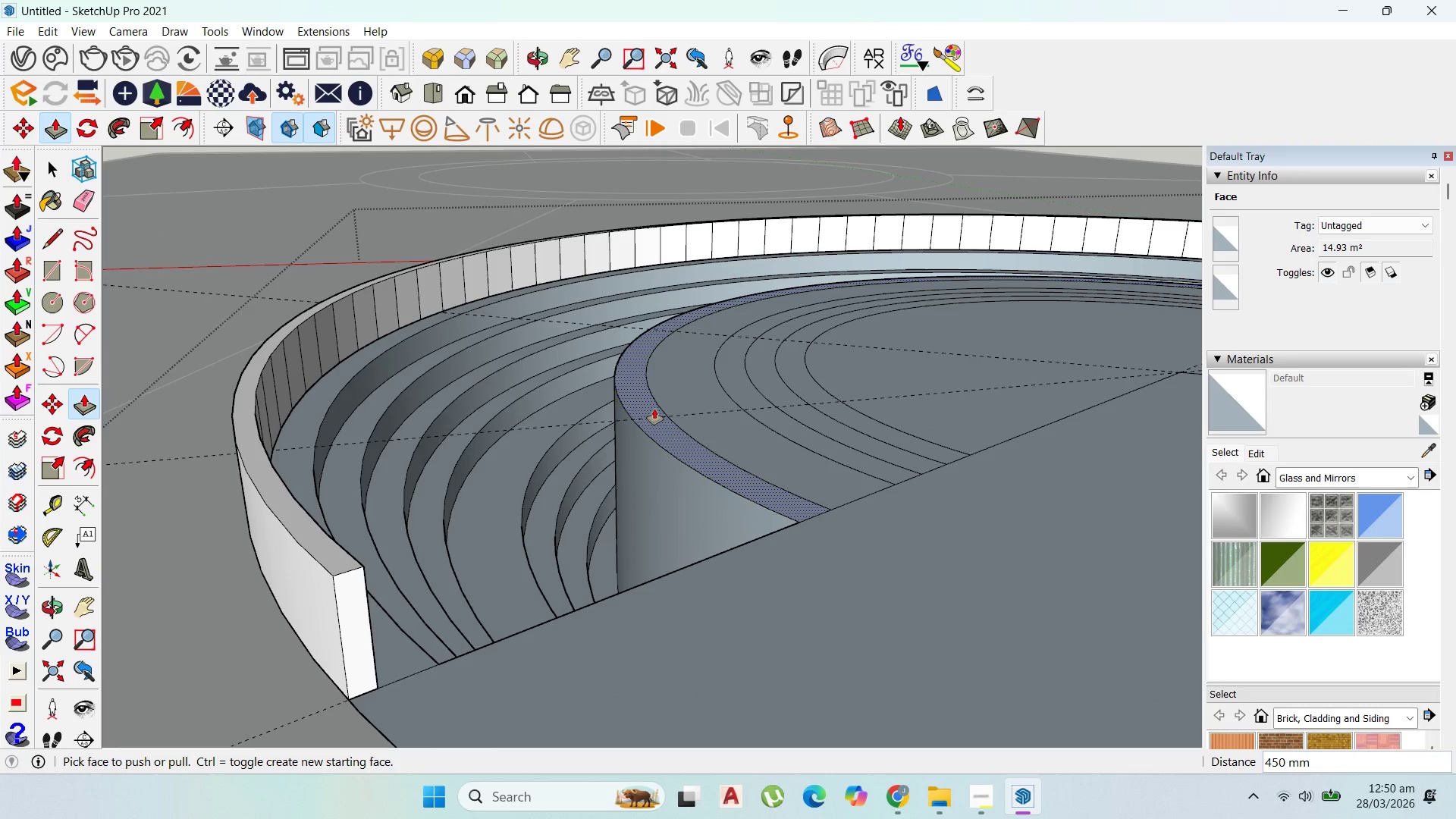 
left_click([654, 409])
 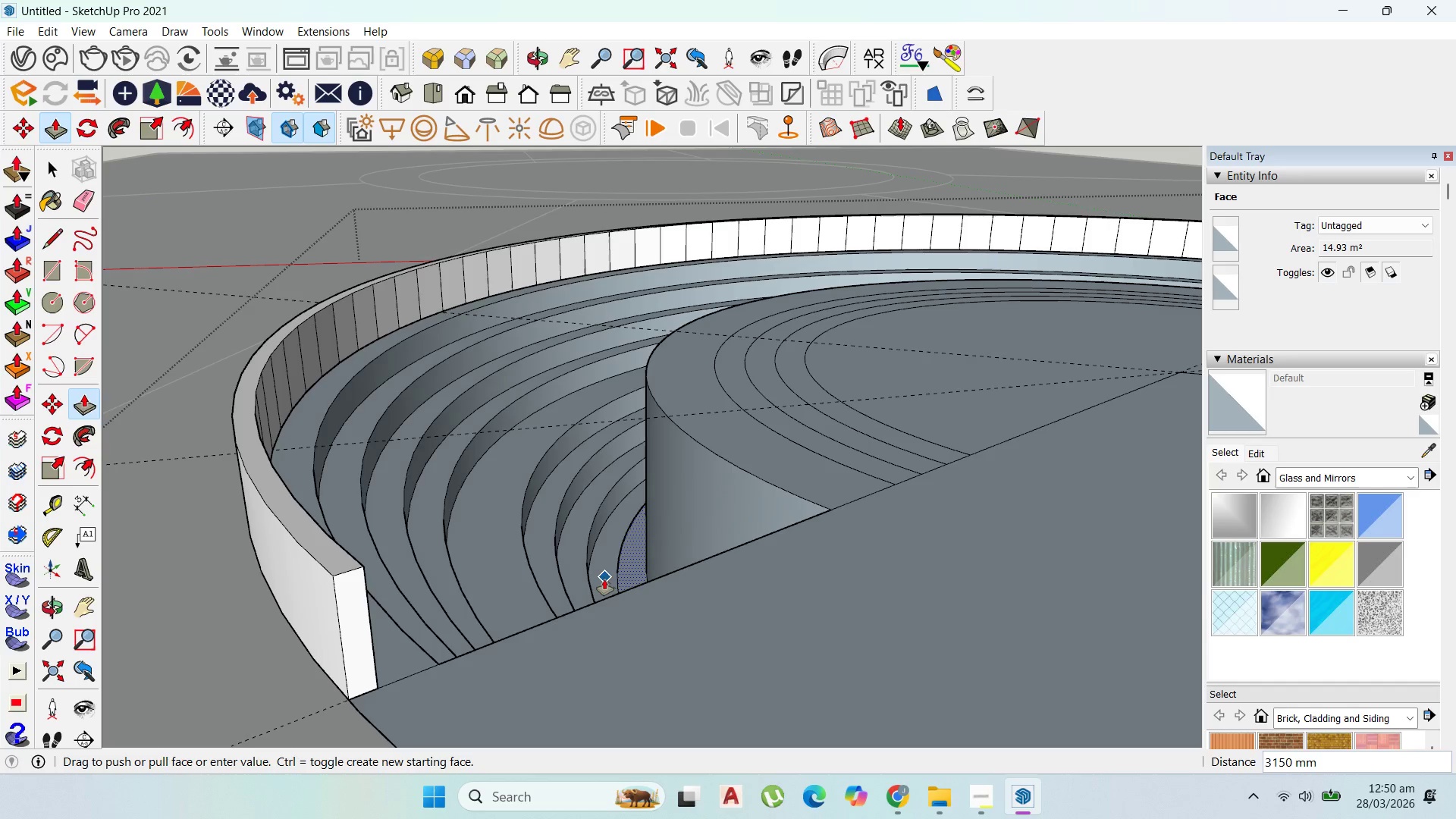 
left_click([604, 581])
 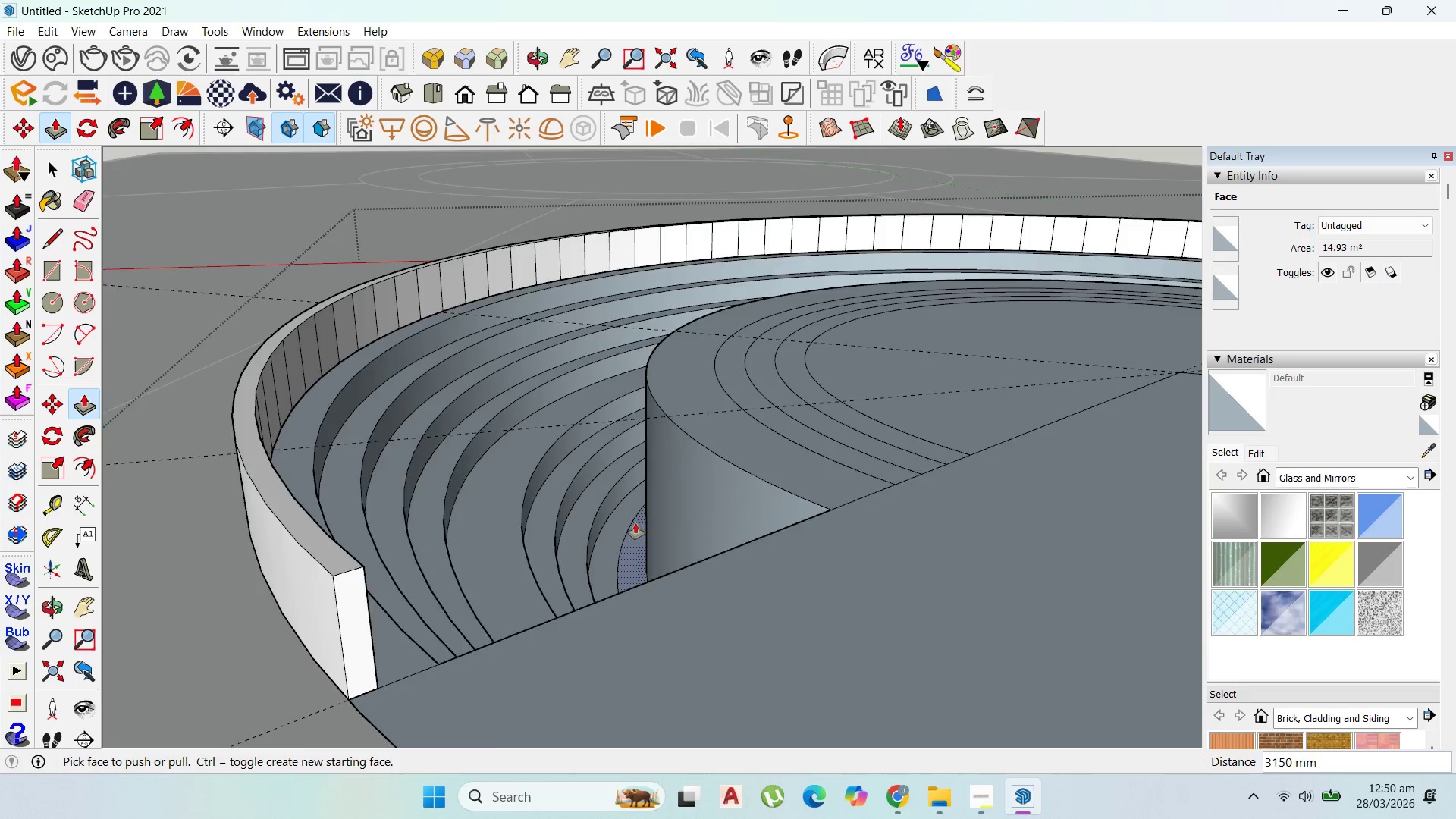 
left_click_drag(start_coordinate=[639, 547], to_coordinate=[637, 584])
 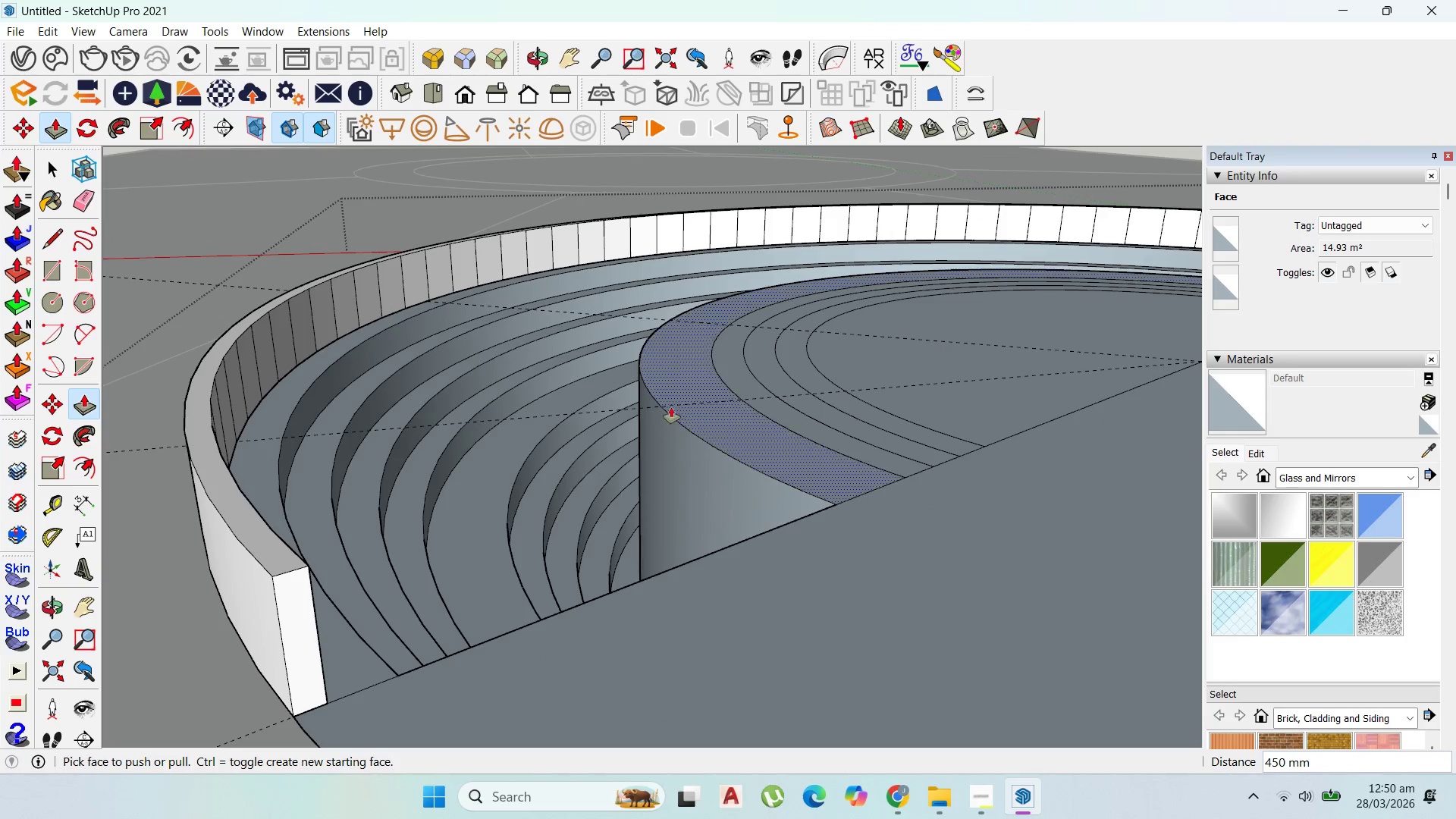 
scroll: coordinate [637, 544], scroll_direction: up, amount: 5.0
 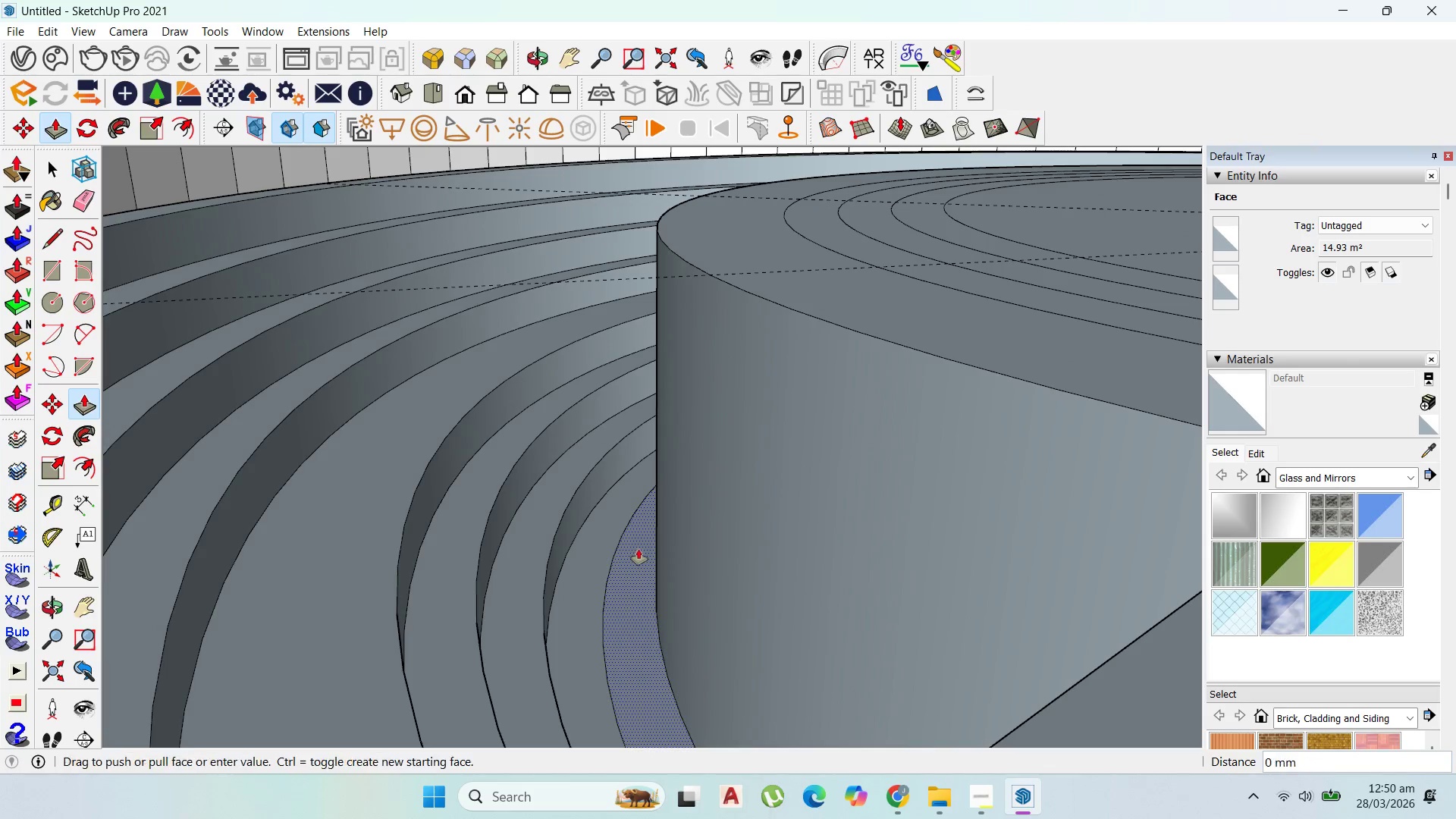 
type(450)
 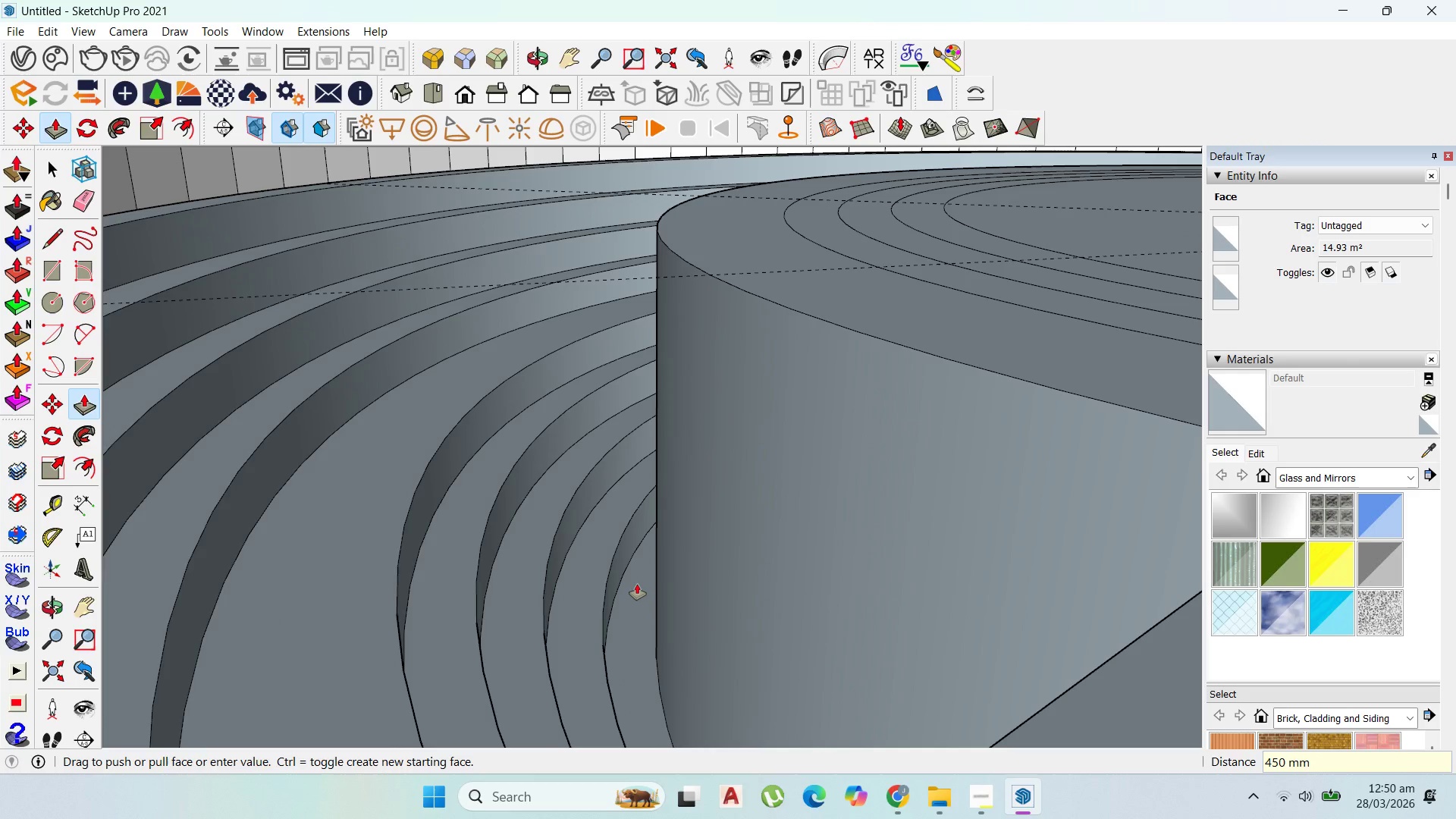 
key(Enter)
 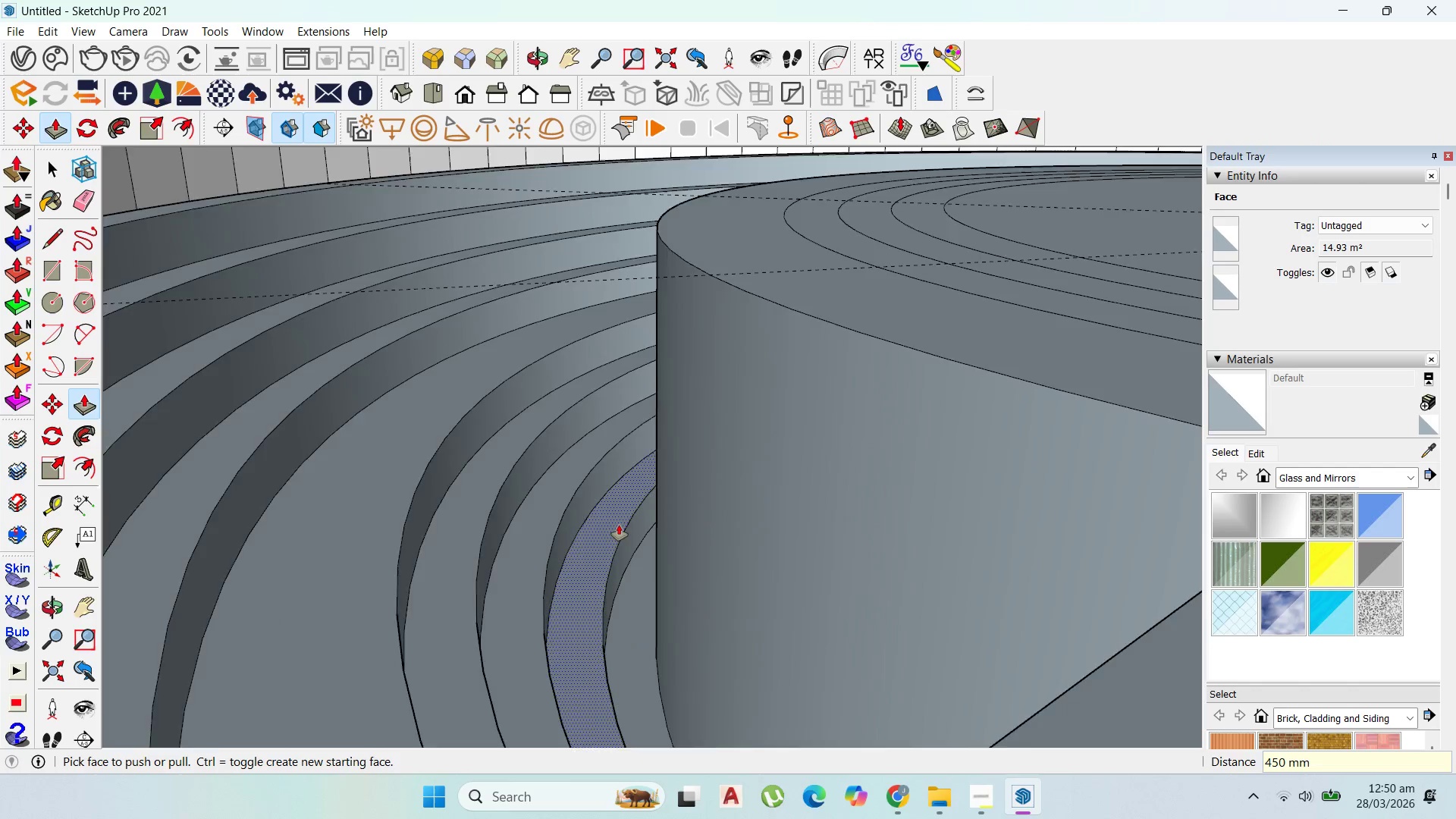 
scroll: coordinate [620, 516], scroll_direction: down, amount: 5.0
 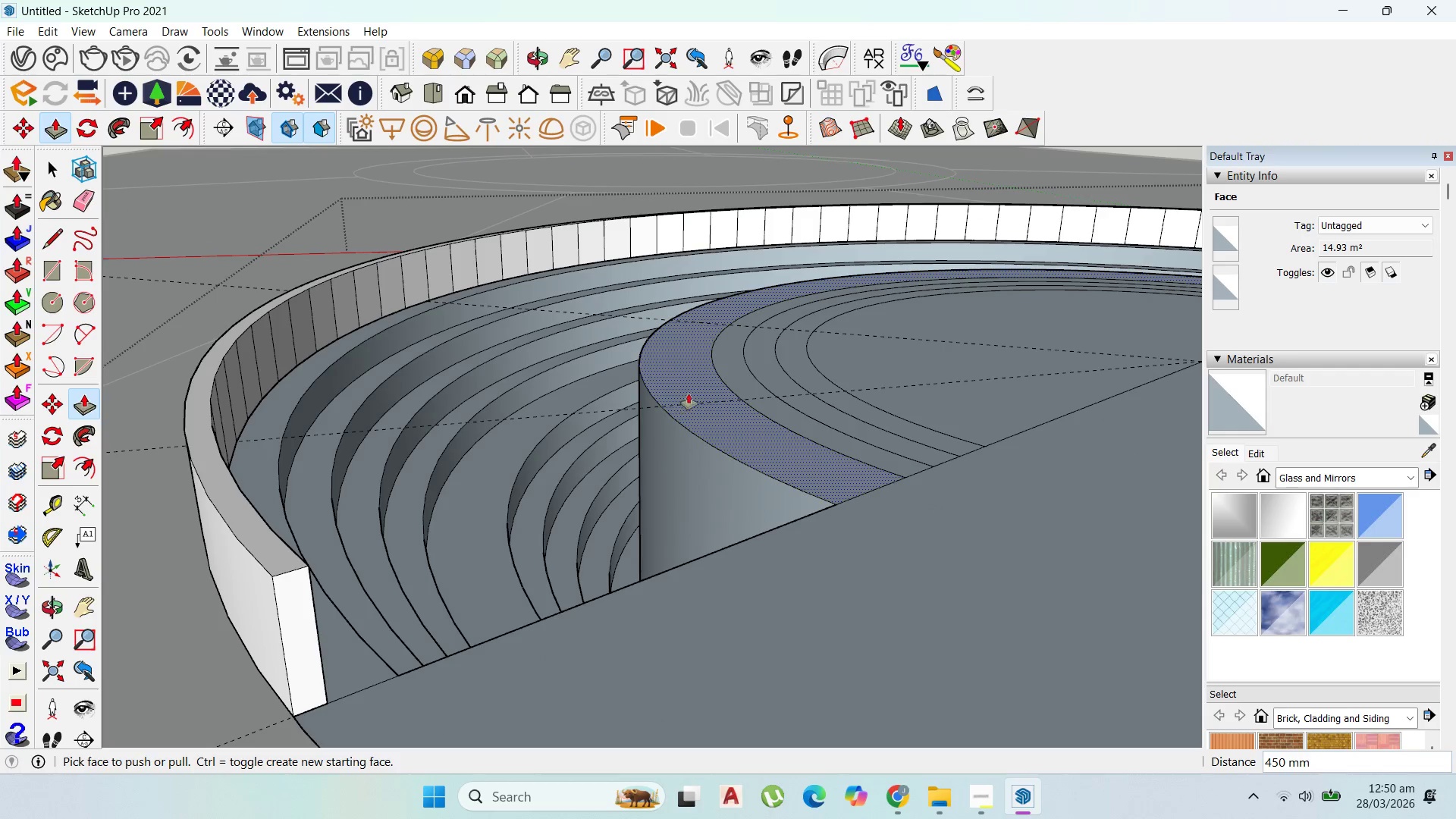 
left_click_drag(start_coordinate=[692, 391], to_coordinate=[625, 576])
 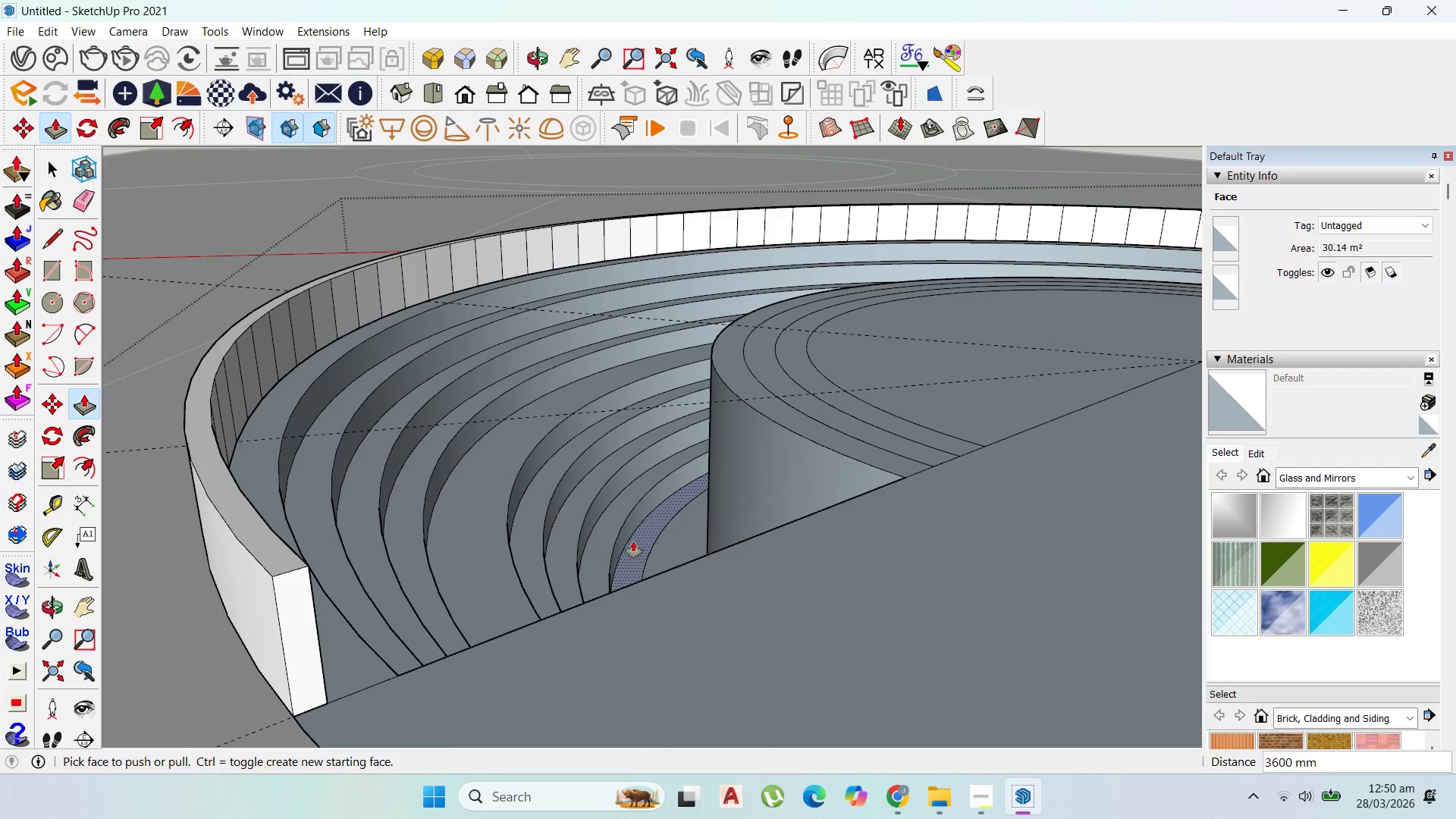 
scroll: coordinate [633, 541], scroll_direction: up, amount: 1.0
 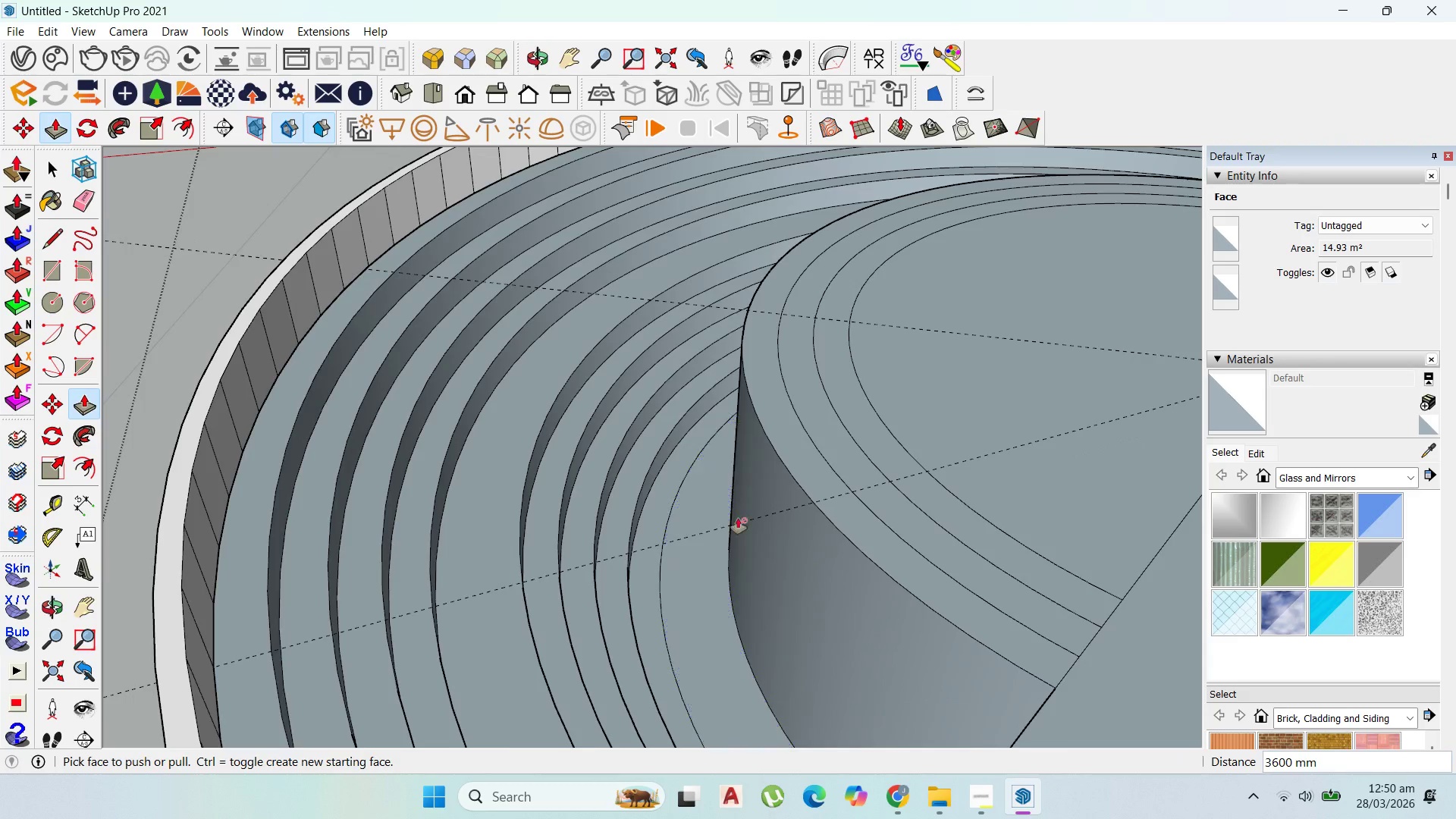 
scroll: coordinate [752, 470], scroll_direction: down, amount: 2.0
 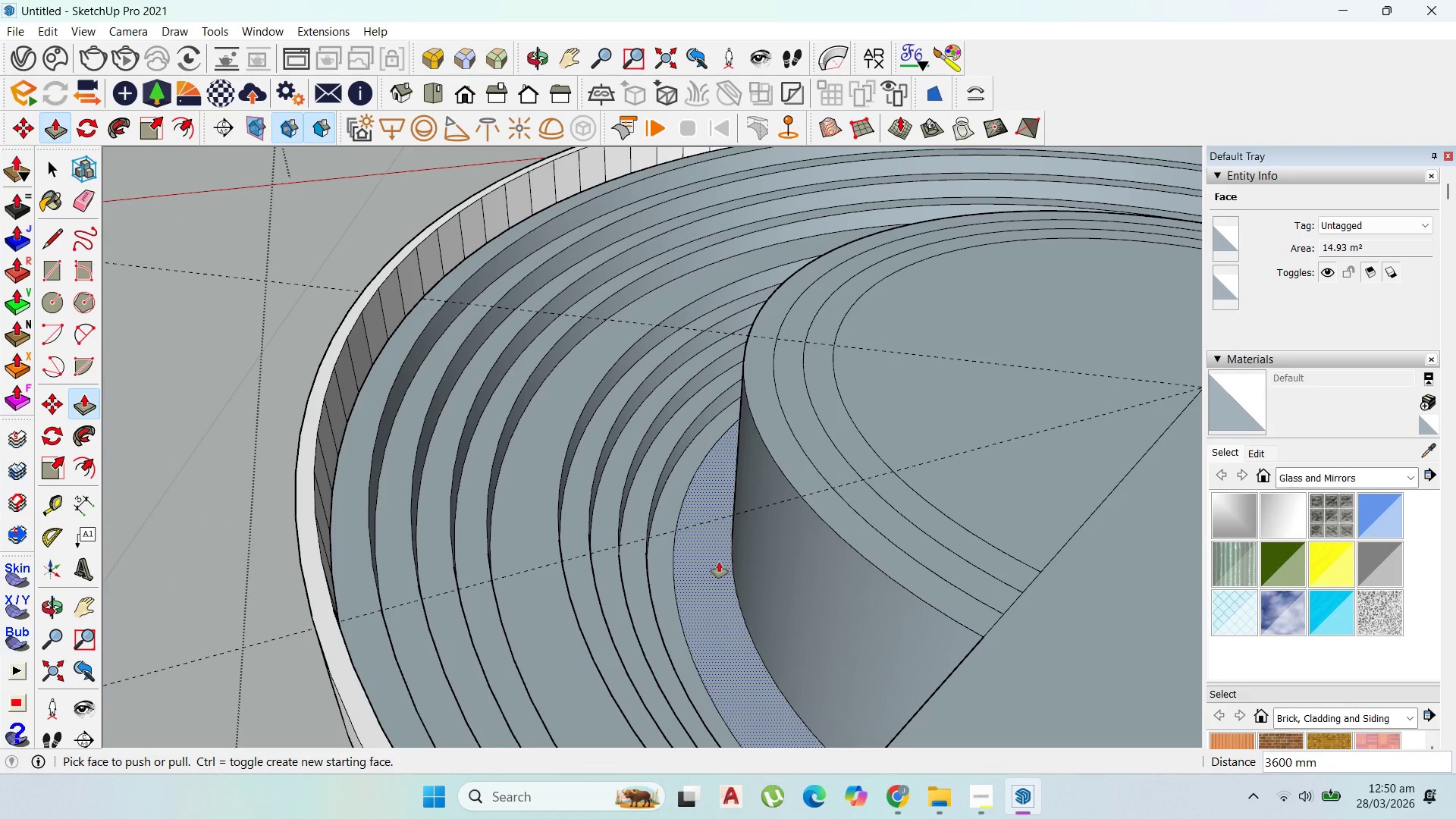 
left_click_drag(start_coordinate=[714, 562], to_coordinate=[714, 588])
 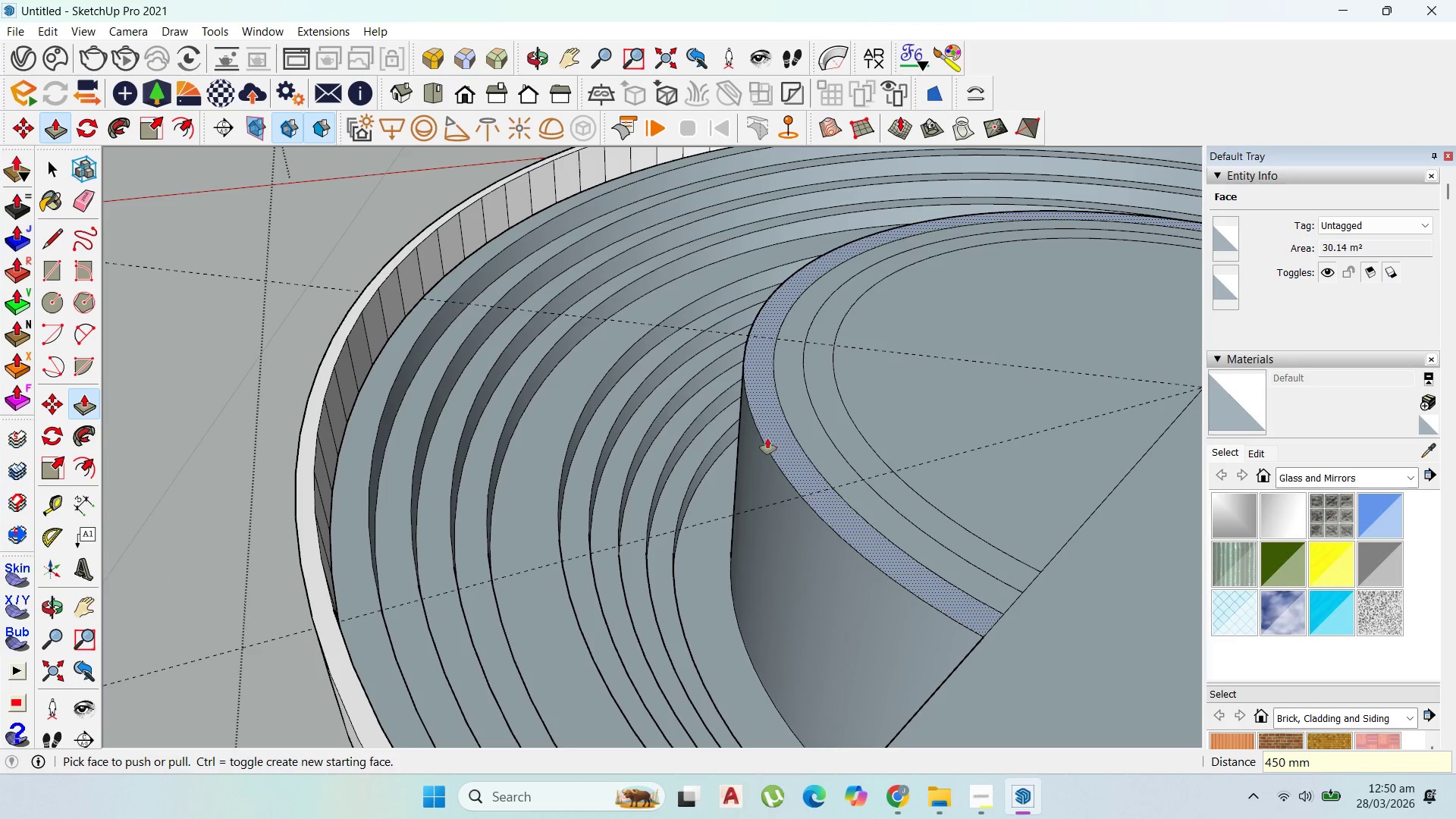 
type(450)
 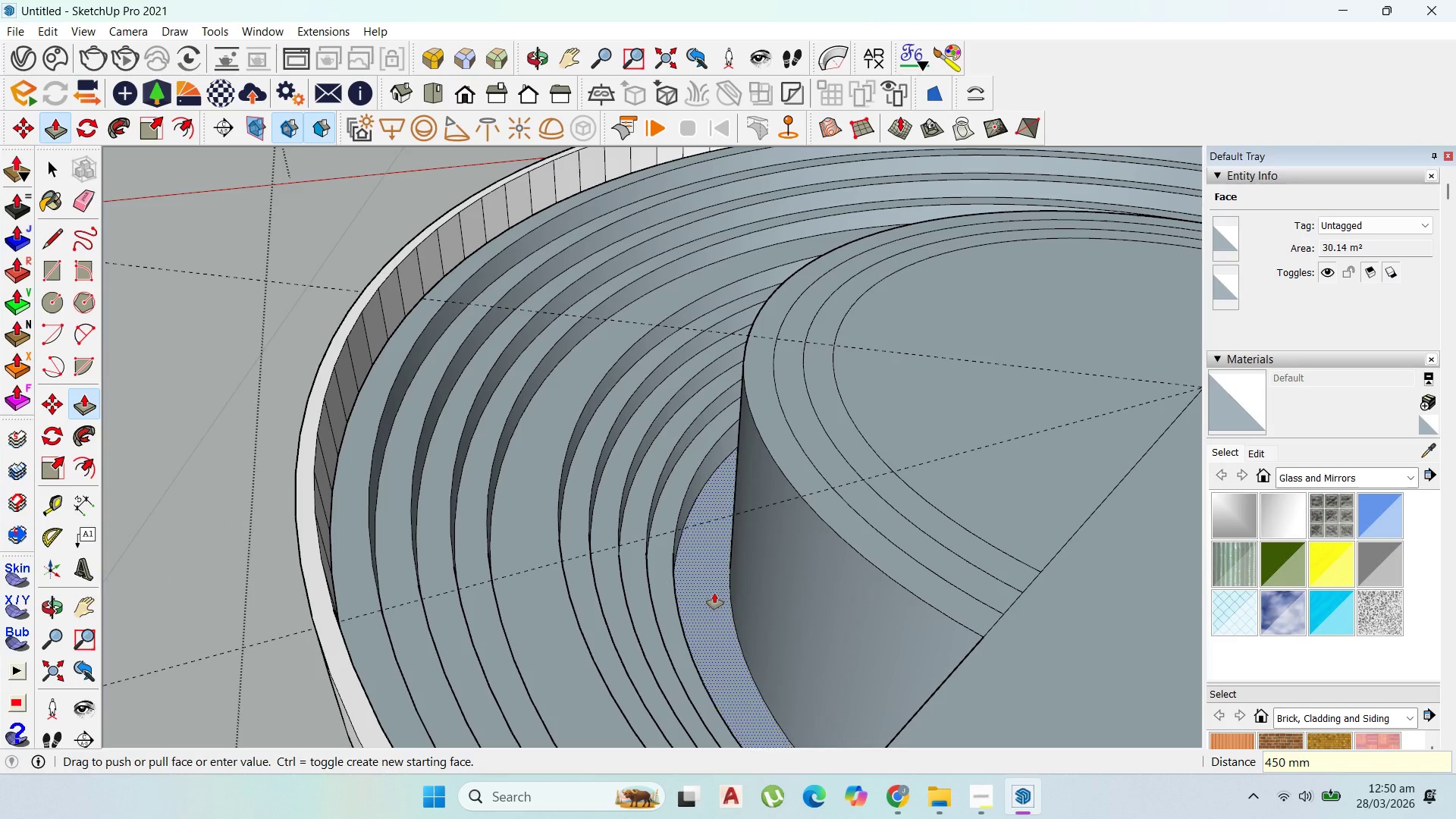 
key(Enter)
 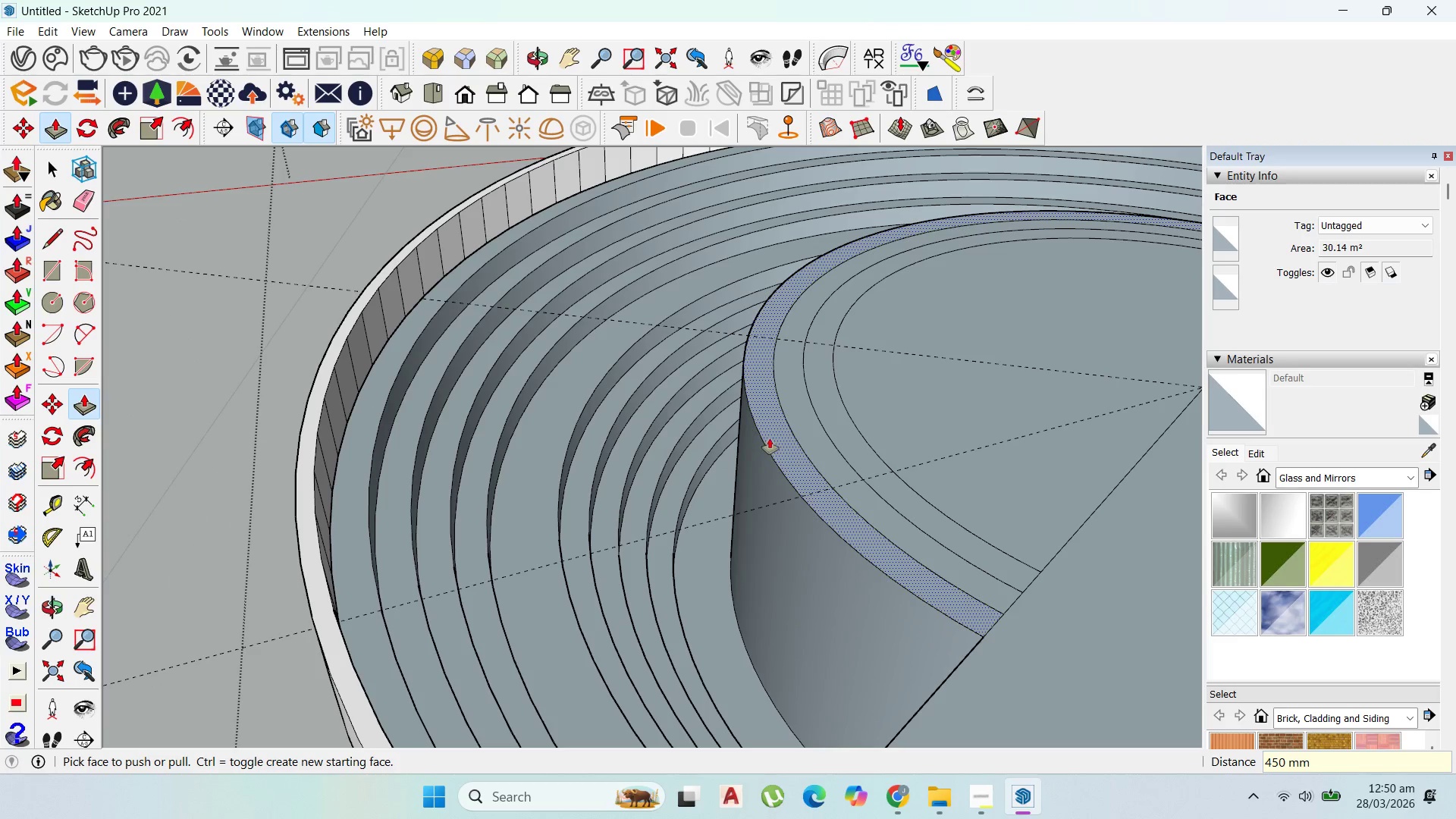 
left_click_drag(start_coordinate=[771, 438], to_coordinate=[732, 634])
 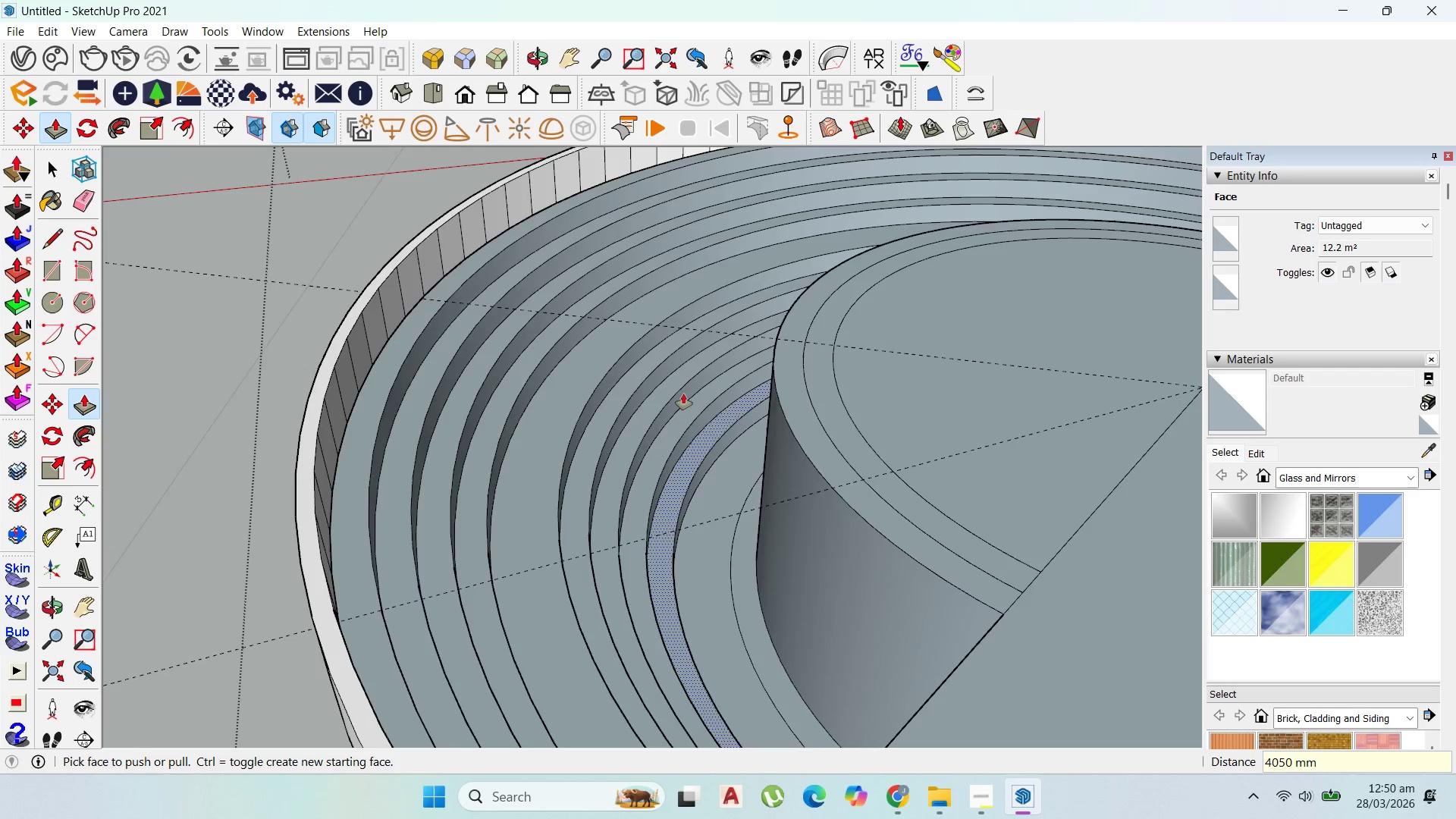 
scroll: coordinate [629, 366], scroll_direction: down, amount: 6.0
 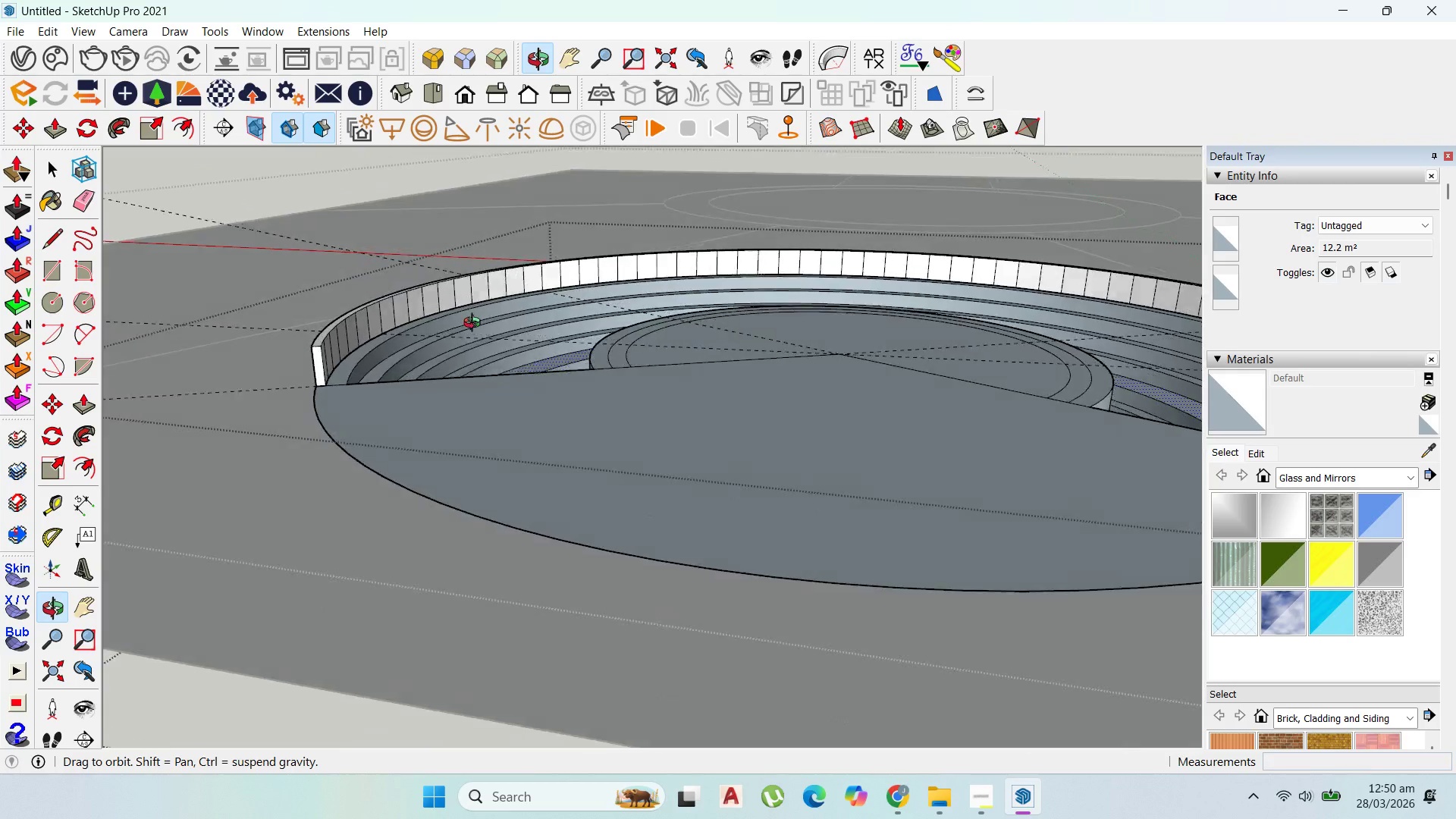 
scroll: coordinate [711, 448], scroll_direction: up, amount: 3.0
 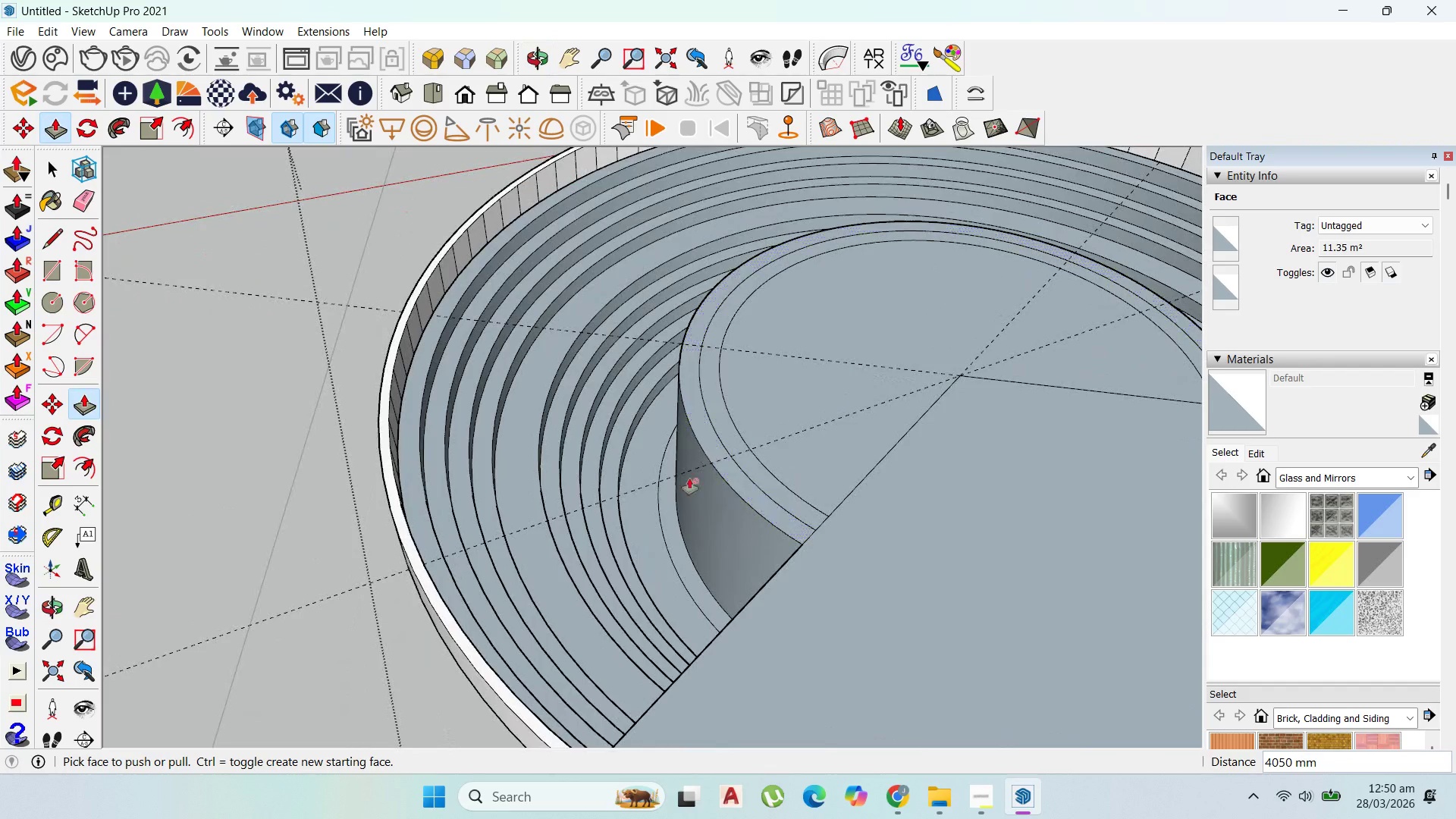 
left_click_drag(start_coordinate=[668, 521], to_coordinate=[679, 543])
 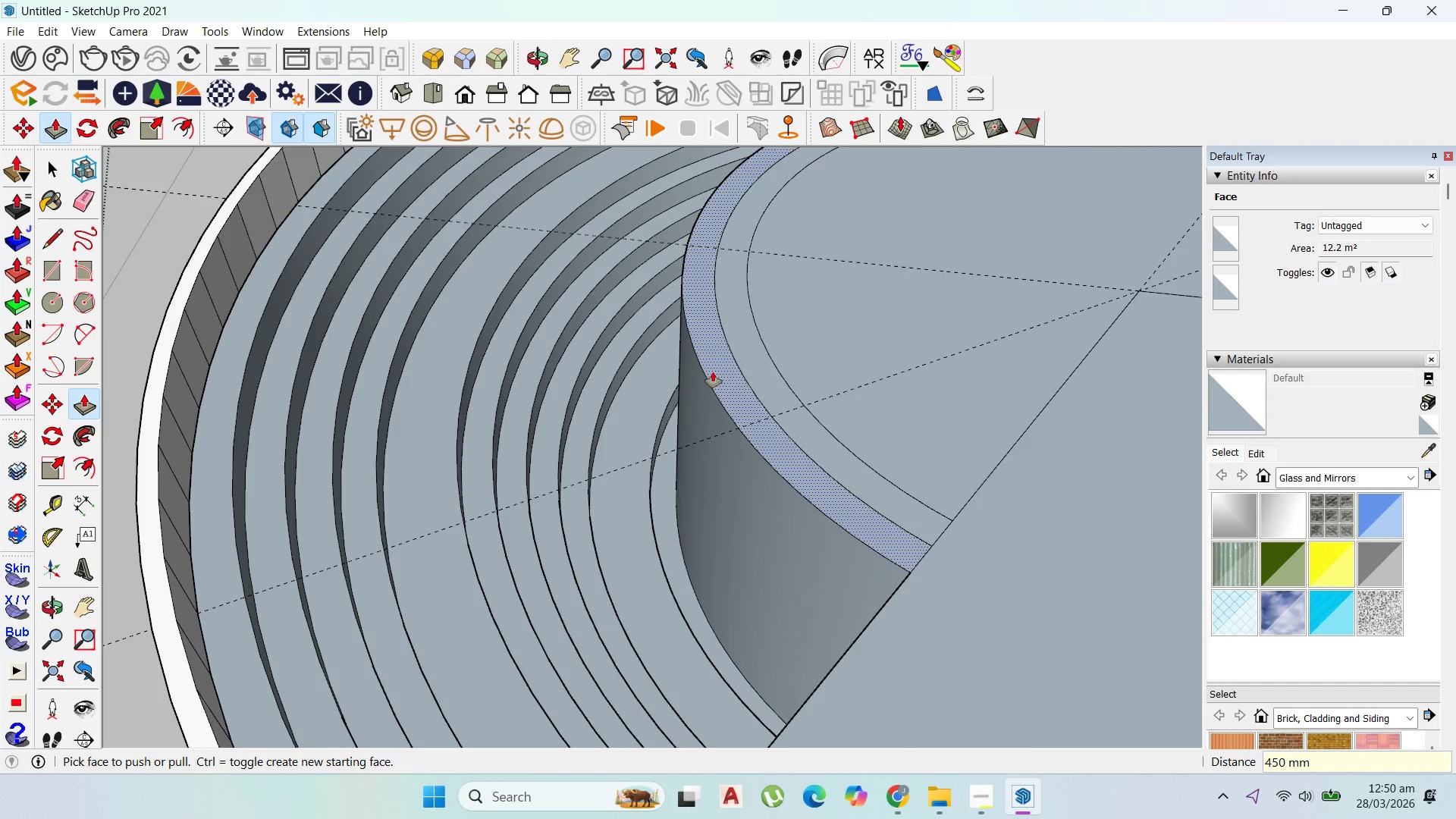 
scroll: coordinate [673, 516], scroll_direction: up, amount: 4.0
 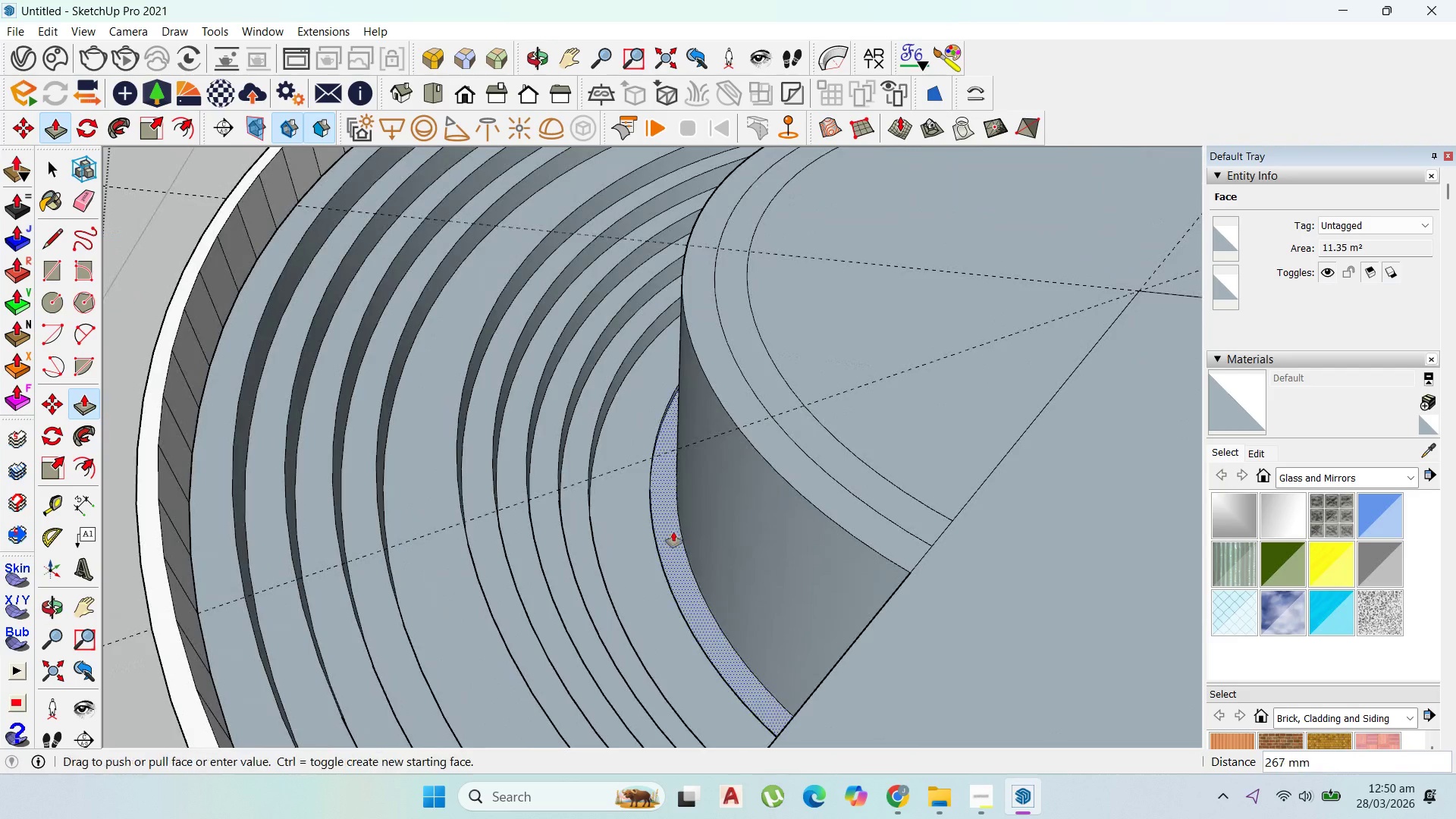 
type(450)
 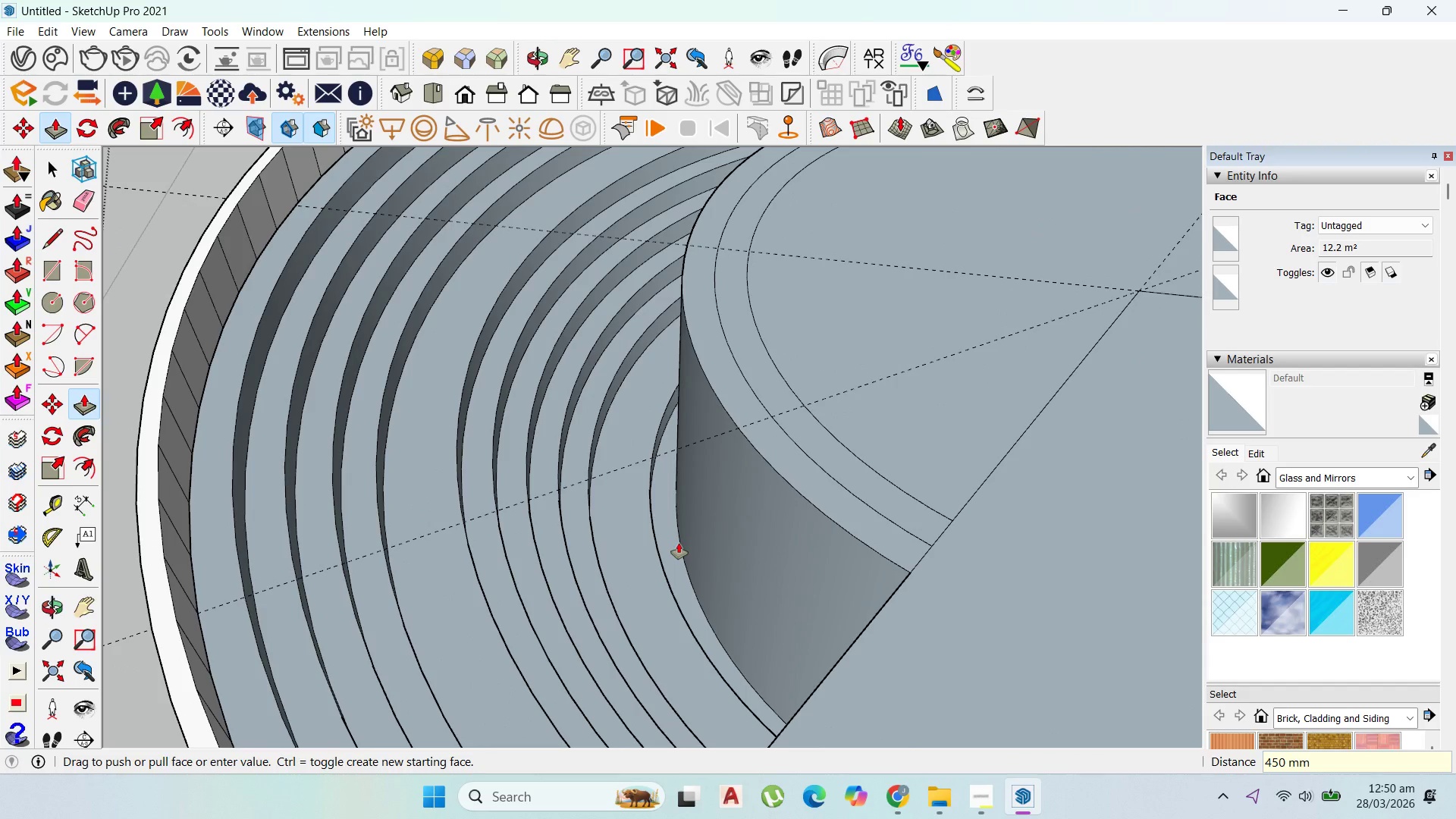 
key(Enter)
 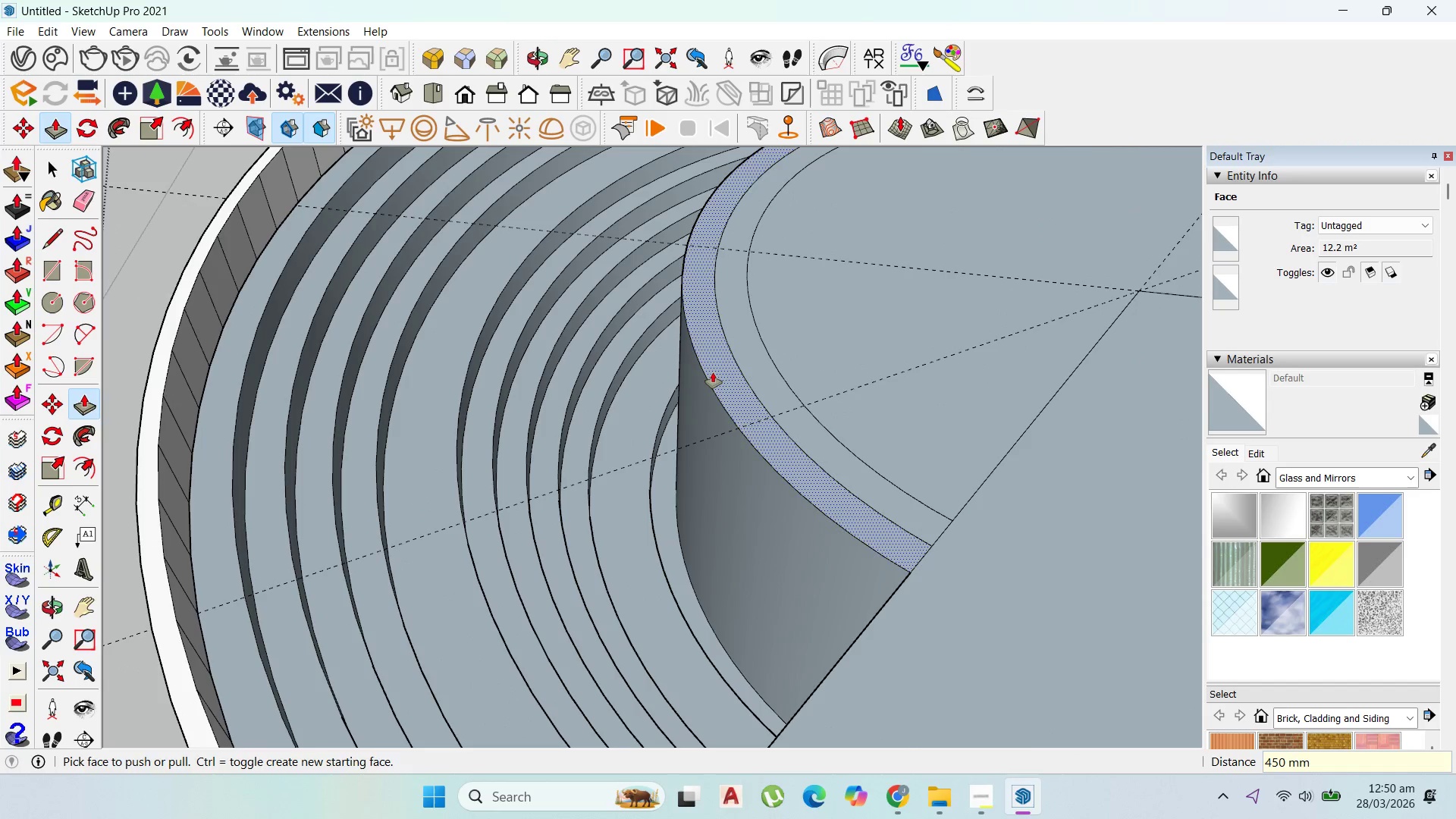 
left_click_drag(start_coordinate=[713, 372], to_coordinate=[671, 550])
 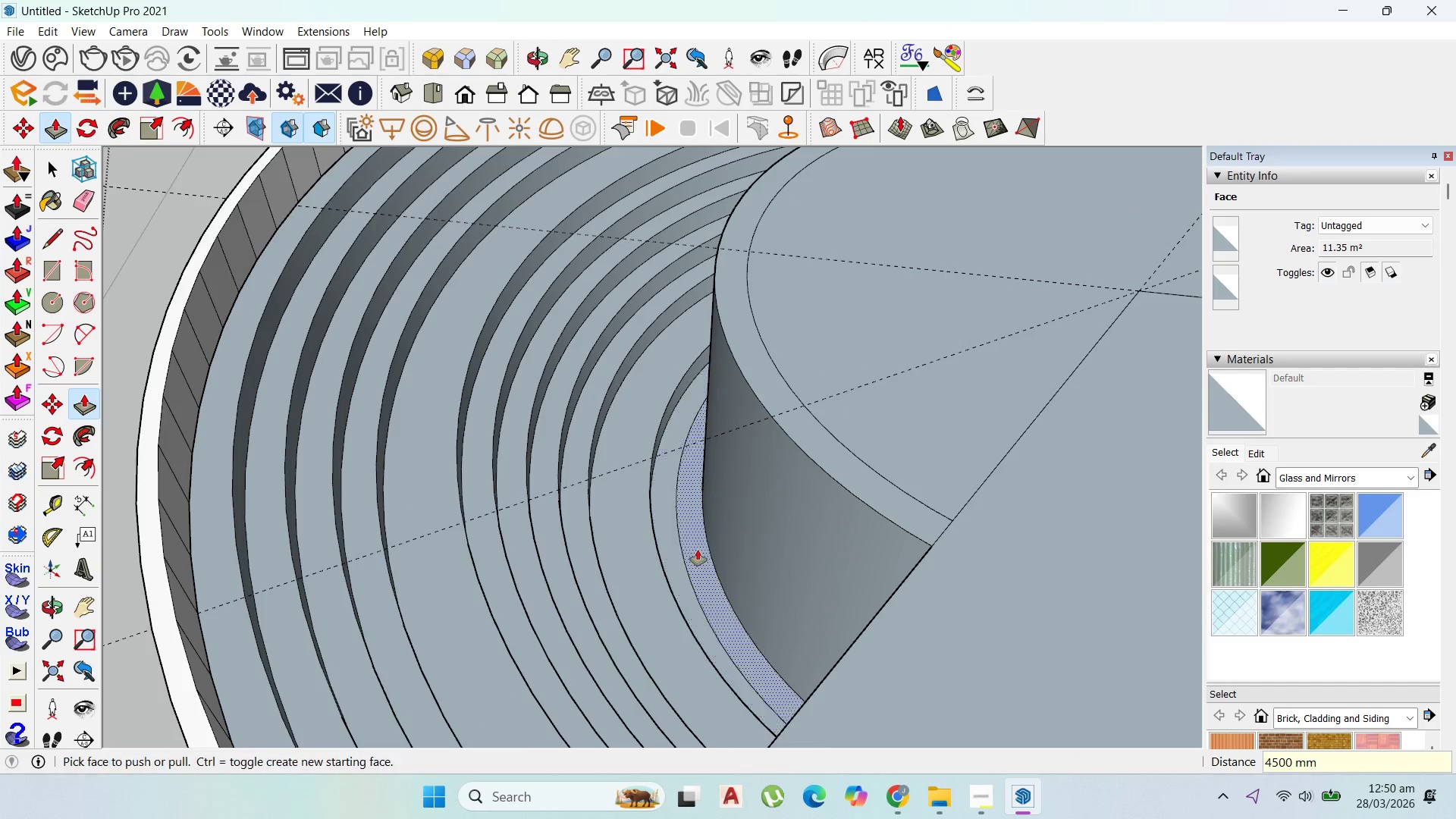 
left_click_drag(start_coordinate=[704, 544], to_coordinate=[700, 568])
 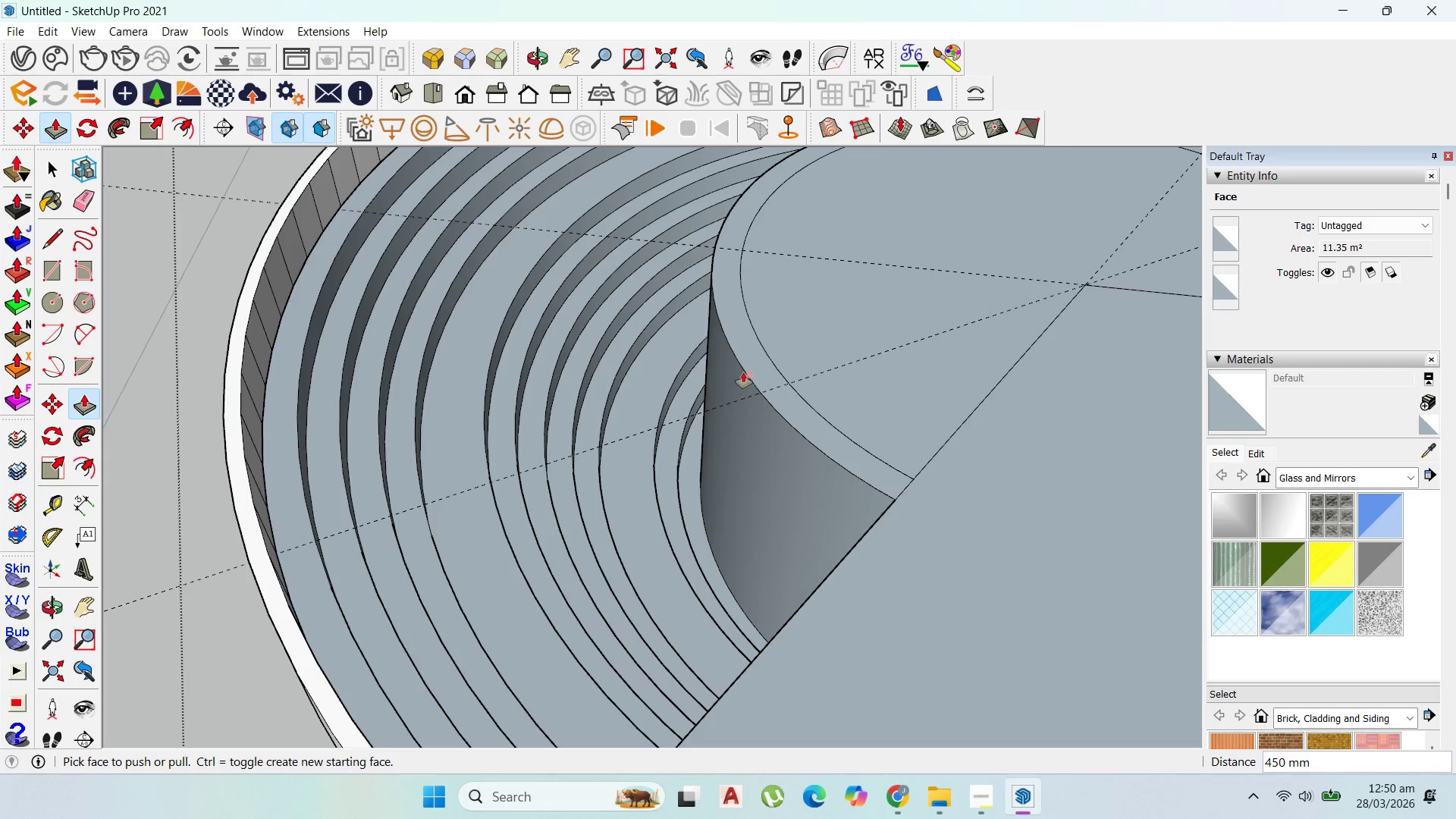 
scroll: coordinate [701, 550], scroll_direction: up, amount: 4.0
 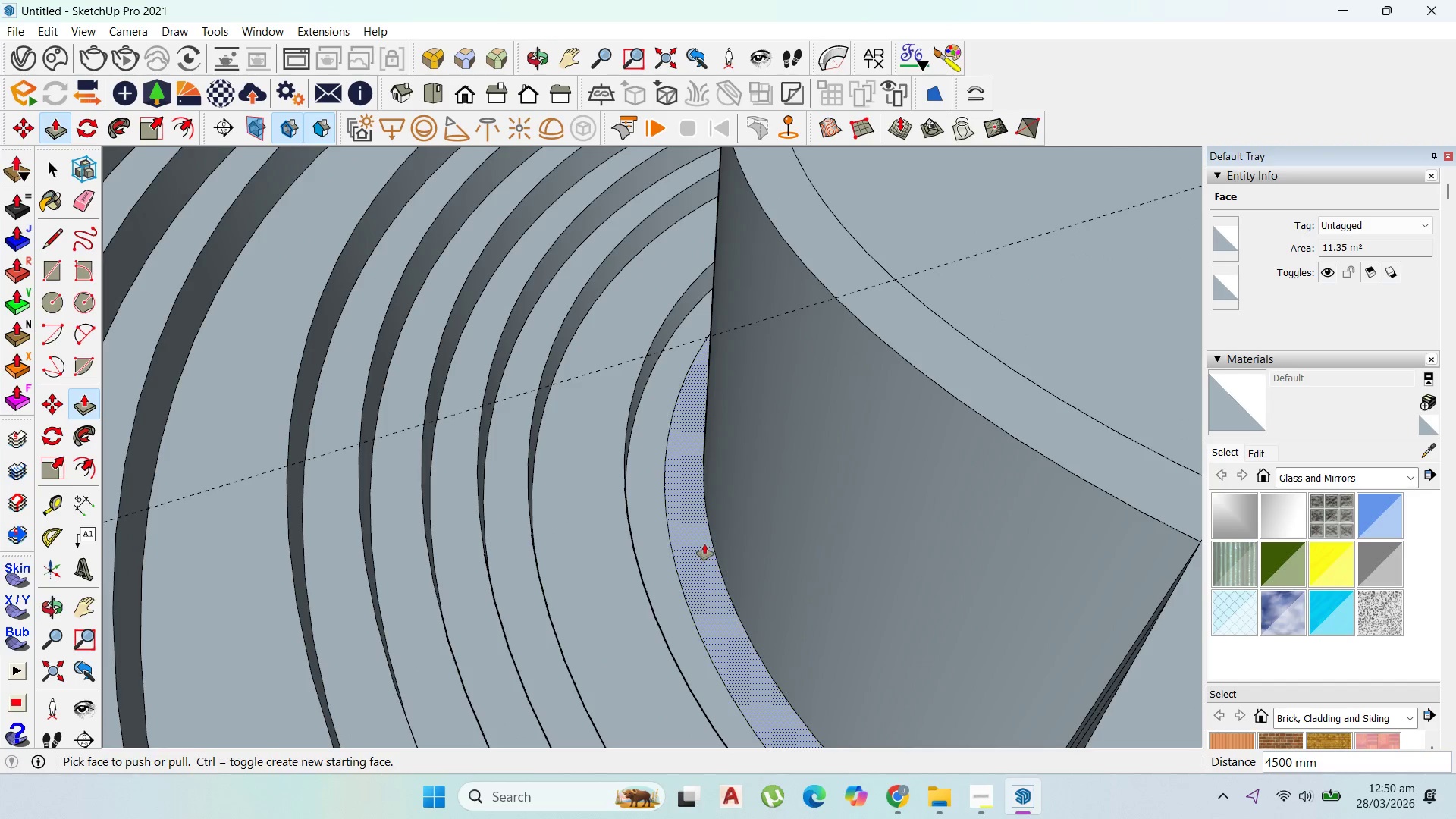 
type(450)
 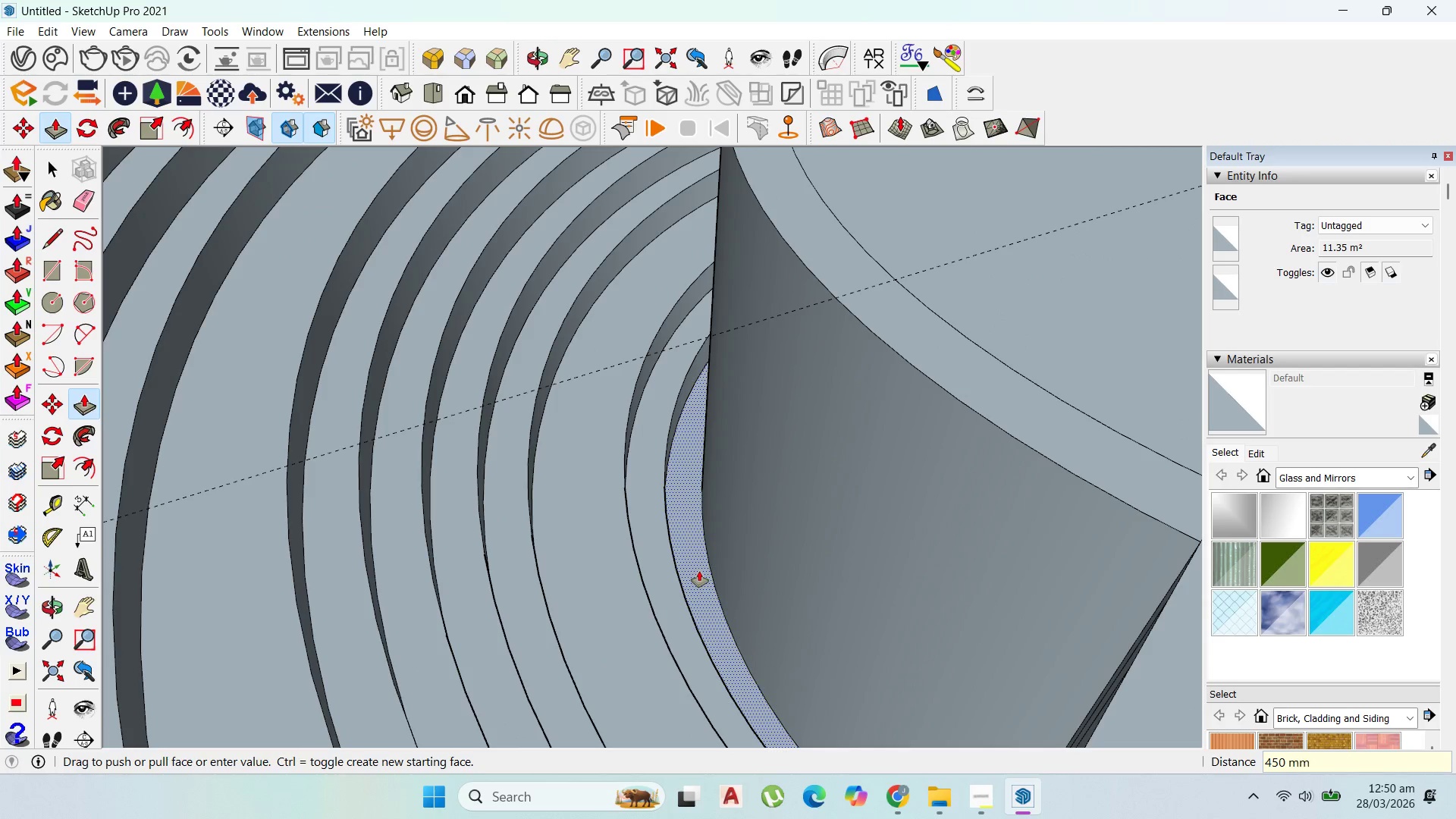 
key(Enter)
 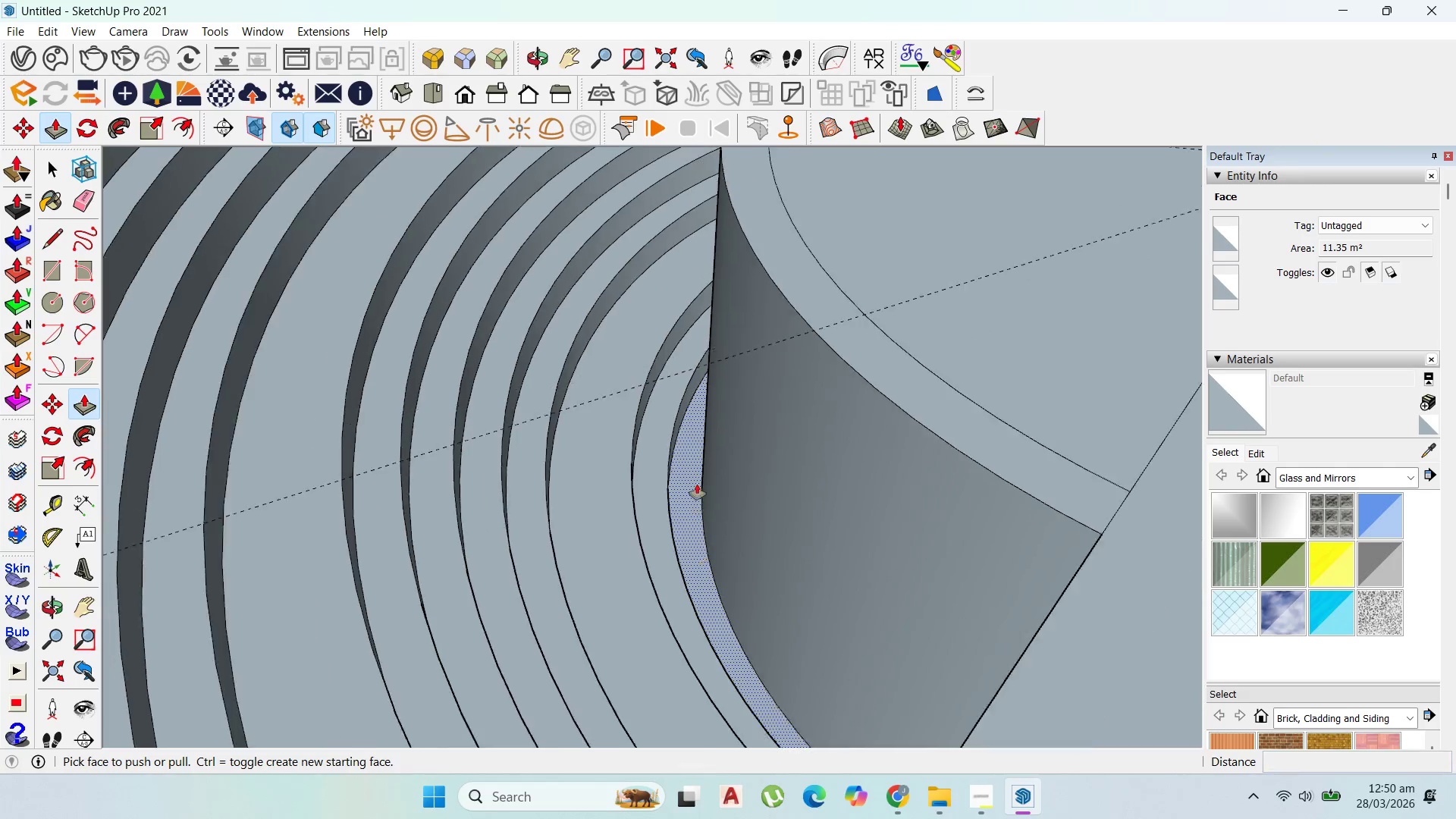 
scroll: coordinate [699, 444], scroll_direction: down, amount: 5.0
 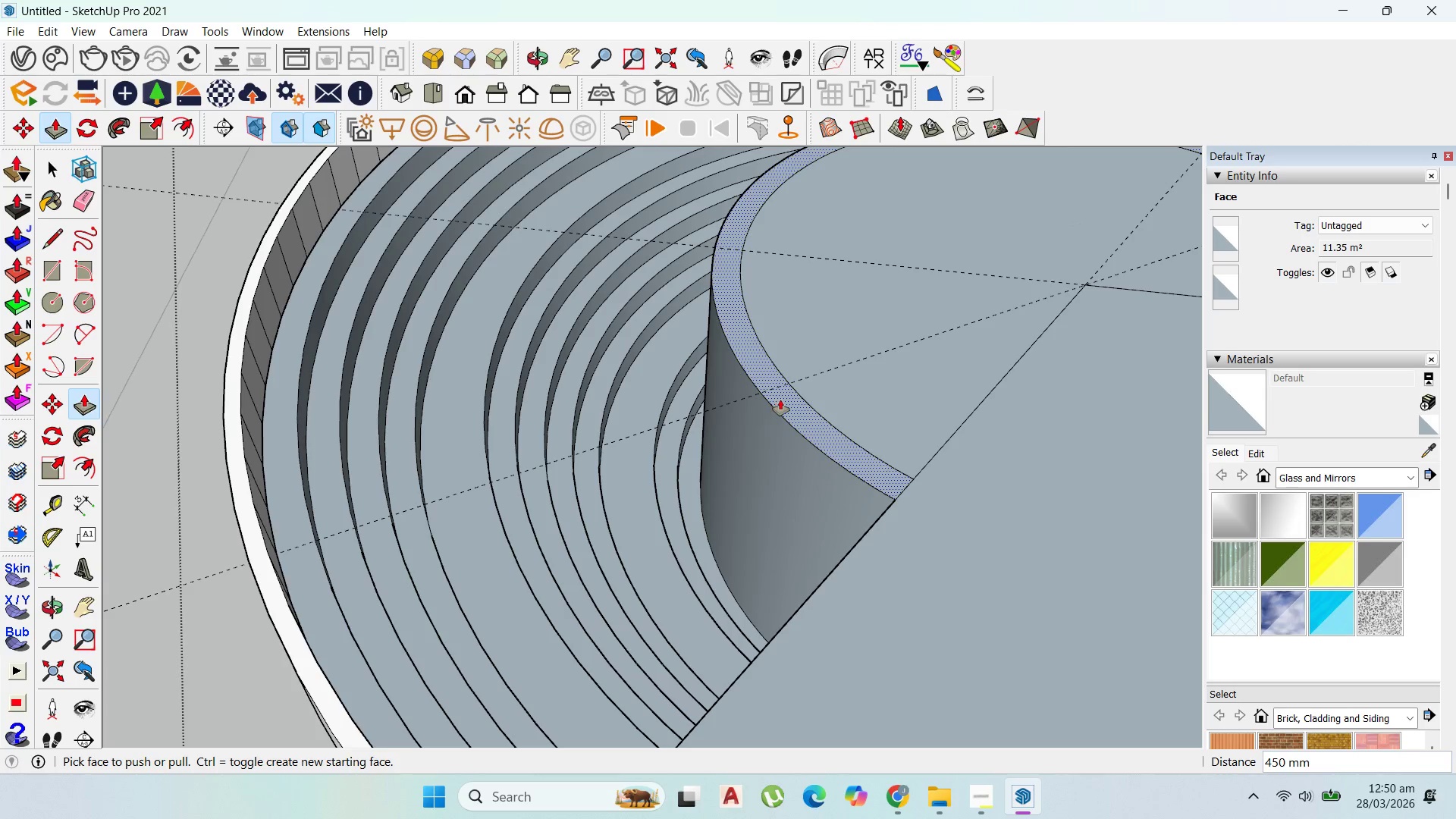 
left_click_drag(start_coordinate=[782, 400], to_coordinate=[729, 601])
 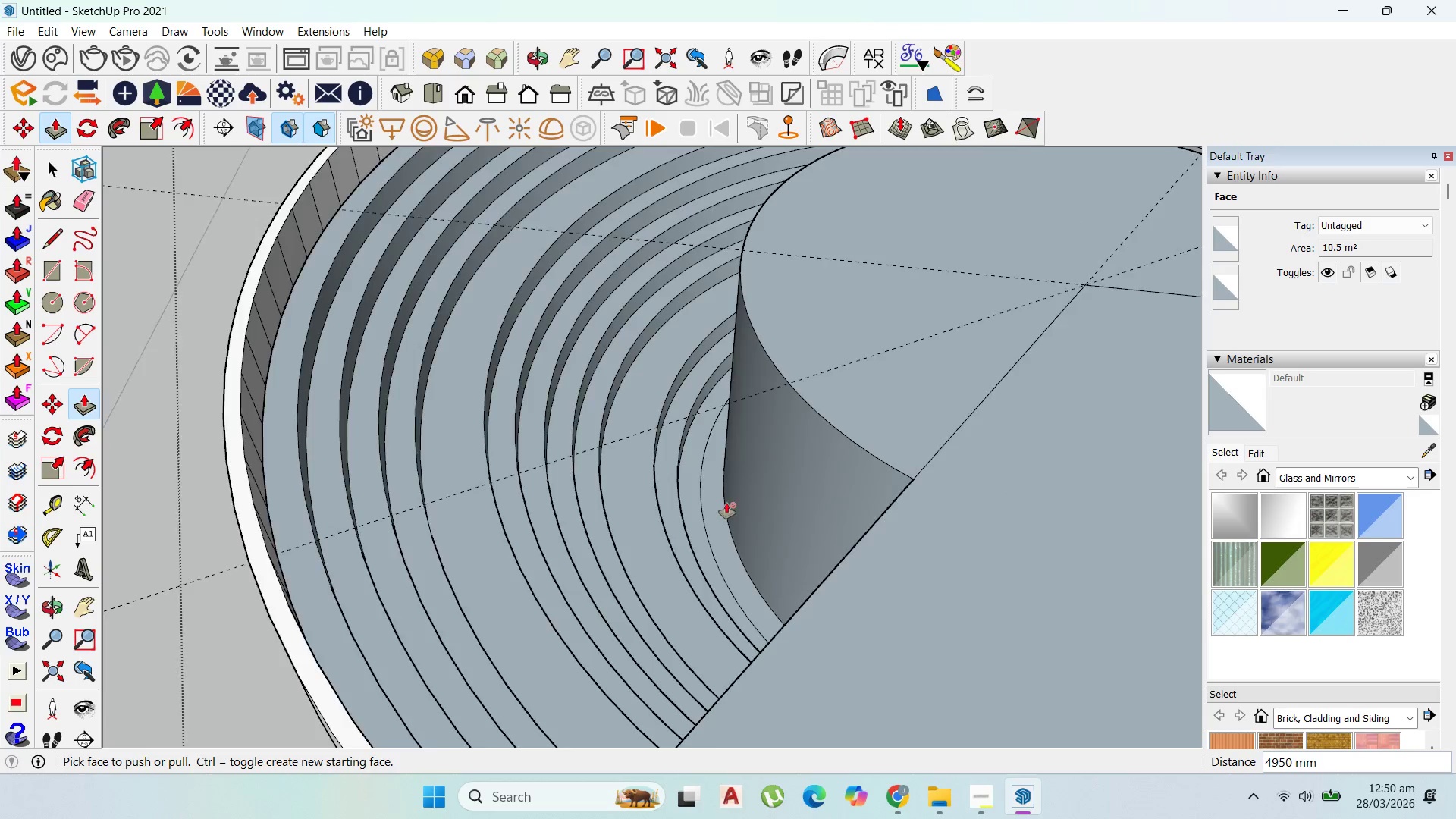 
left_click_drag(start_coordinate=[715, 512], to_coordinate=[725, 544])
 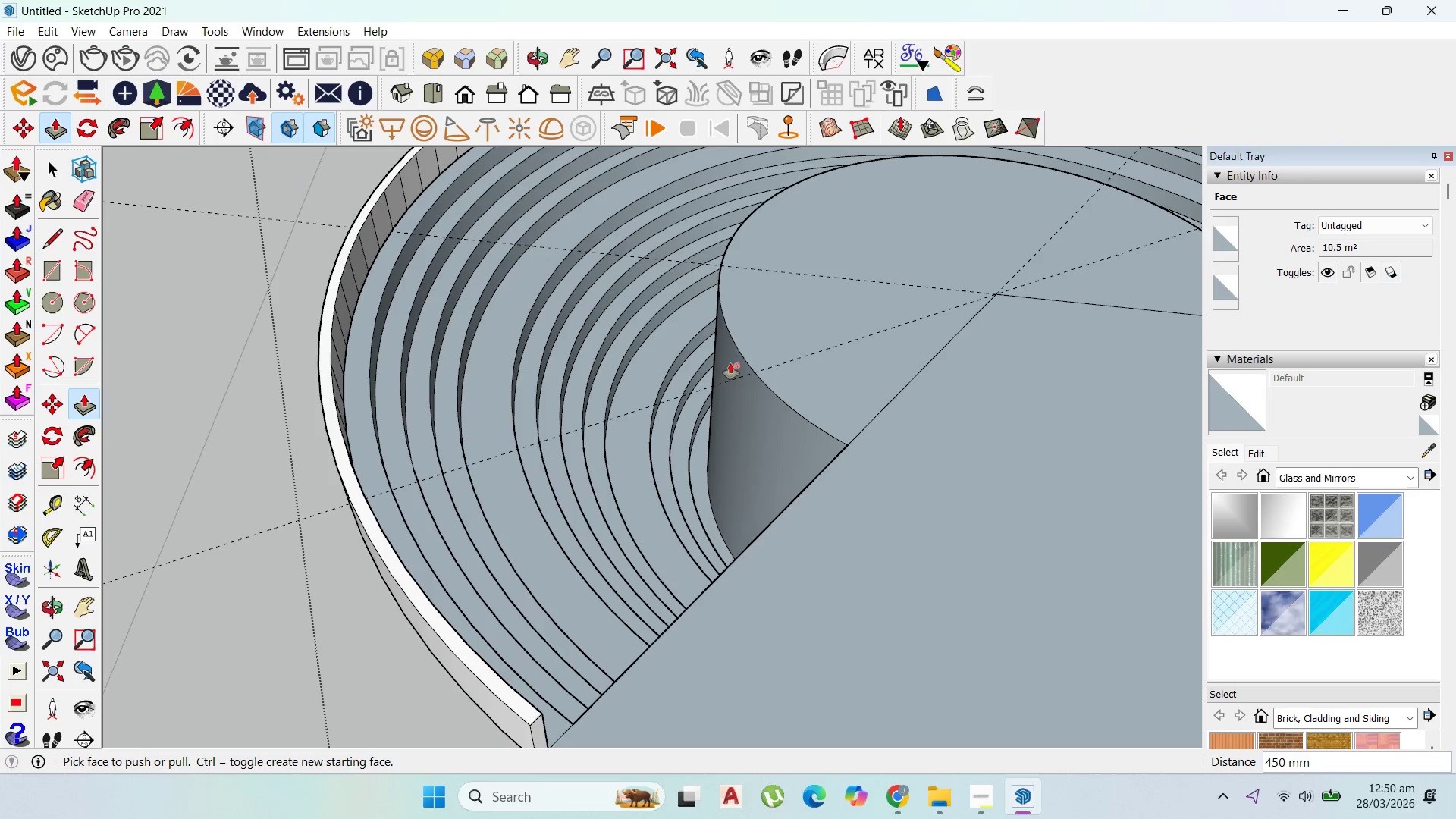 
scroll: coordinate [717, 514], scroll_direction: up, amount: 4.0
 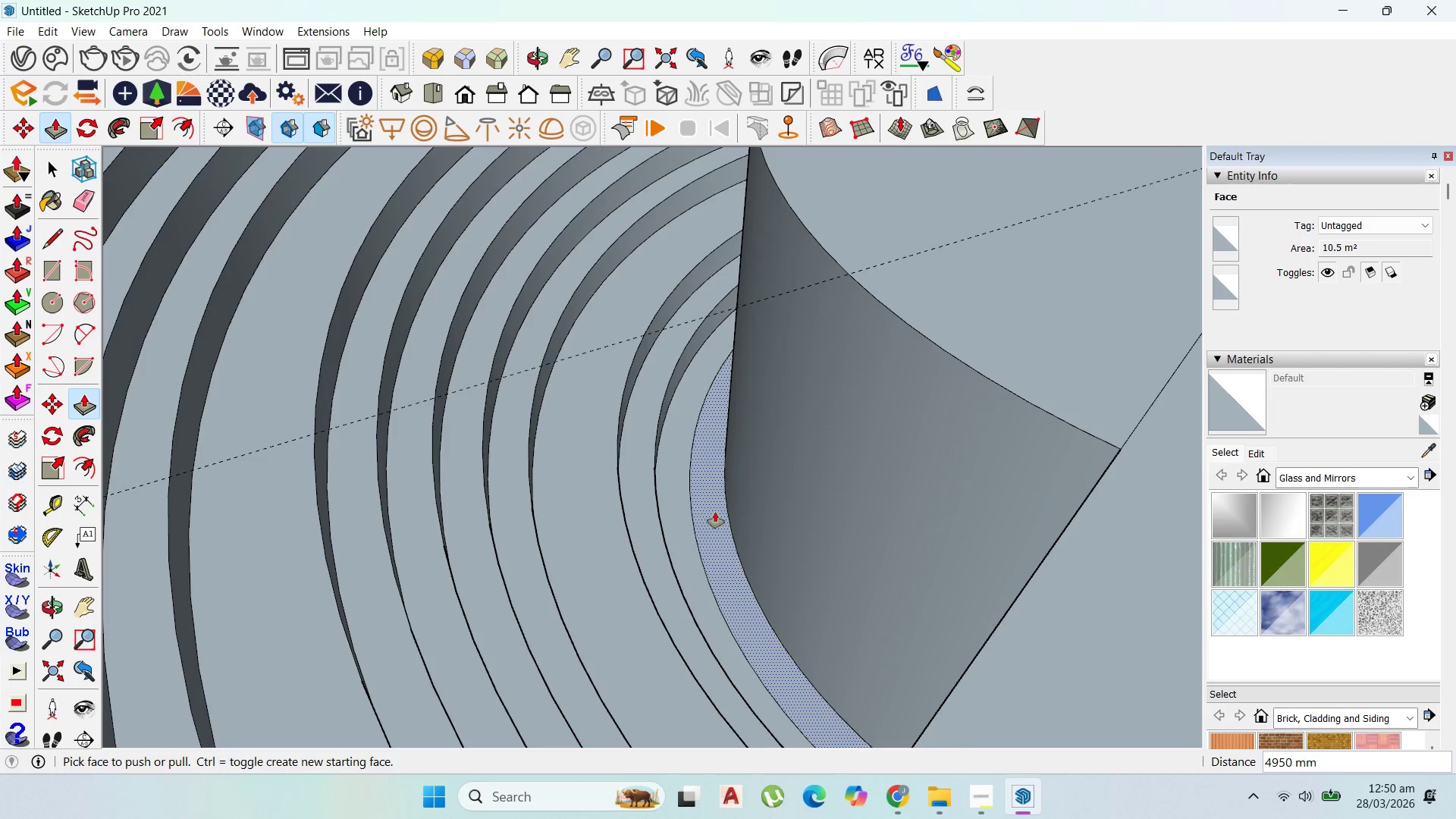 
type(450)
 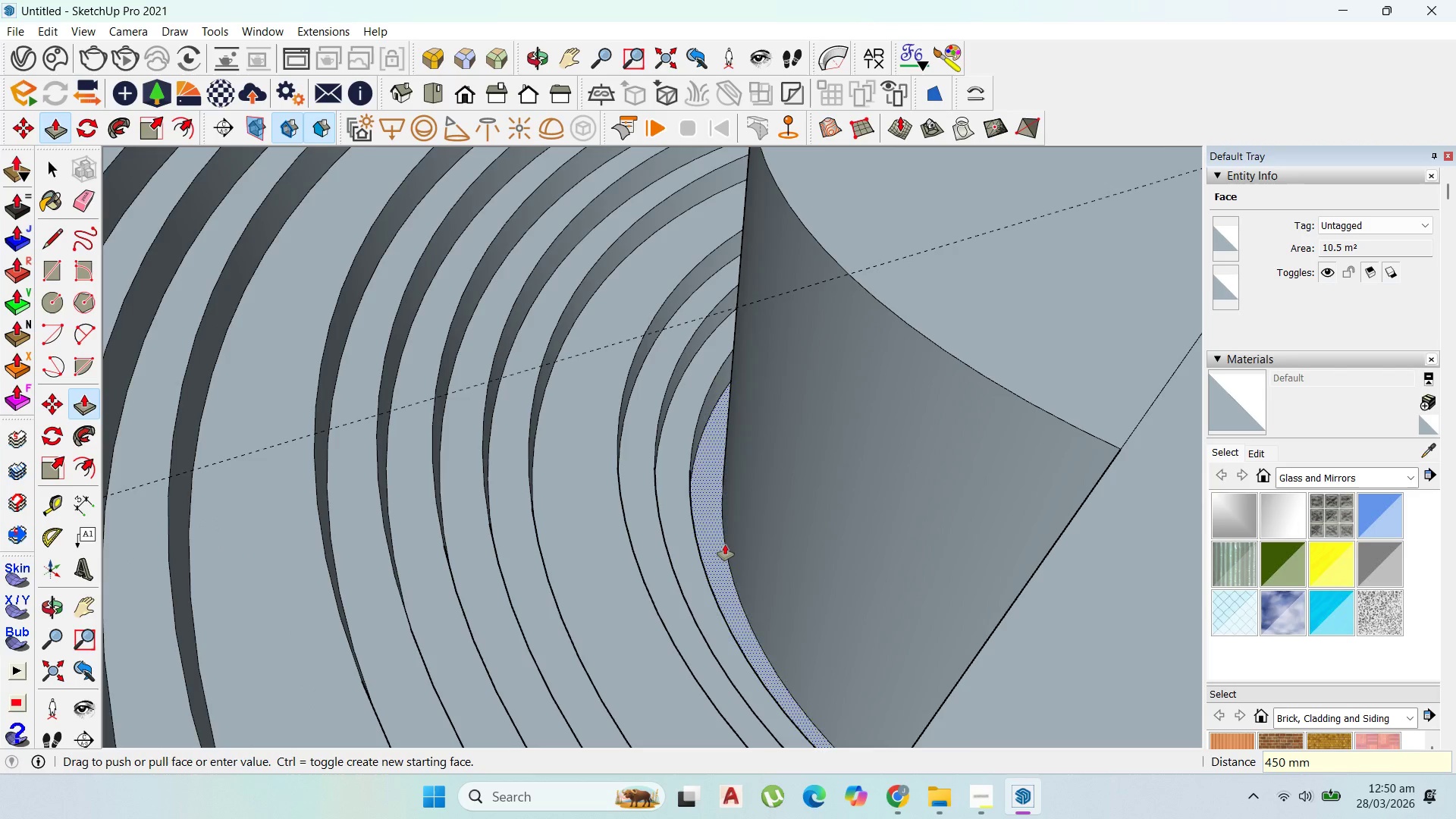 
key(Enter)
 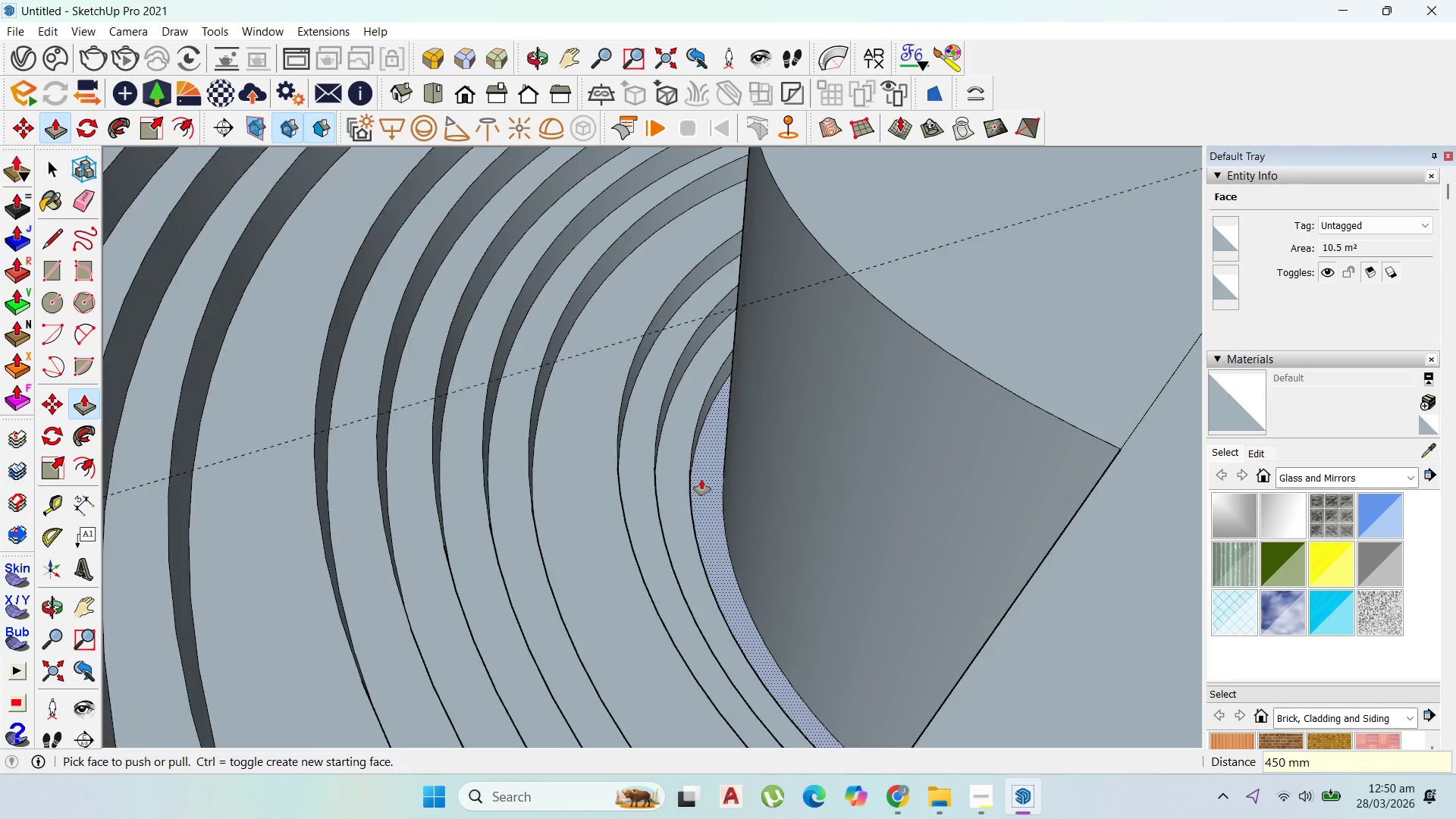 
scroll: coordinate [683, 428], scroll_direction: down, amount: 6.0
 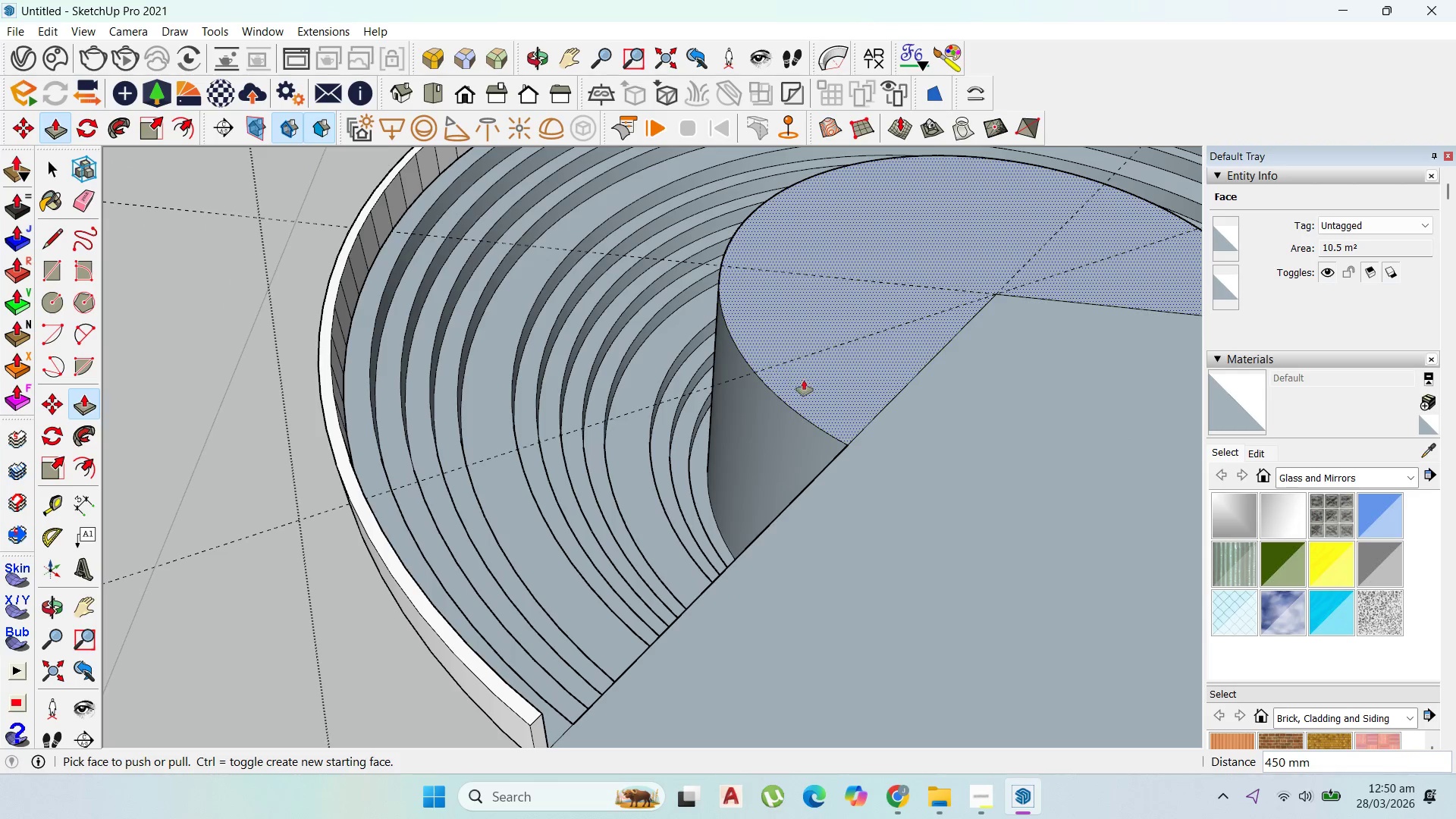 
left_click_drag(start_coordinate=[811, 383], to_coordinate=[717, 525])
 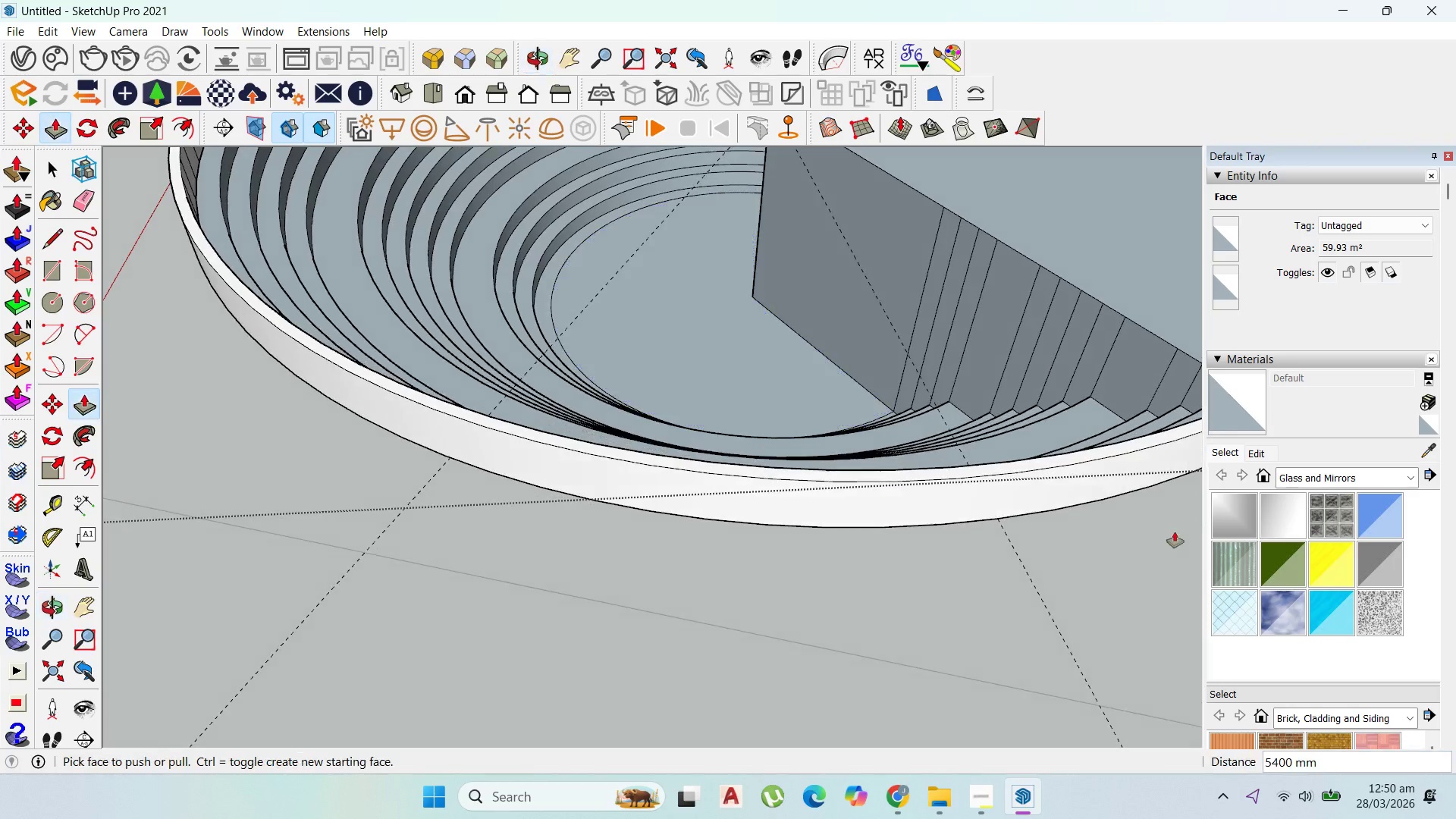 
scroll: coordinate [596, 400], scroll_direction: down, amount: 8.0
 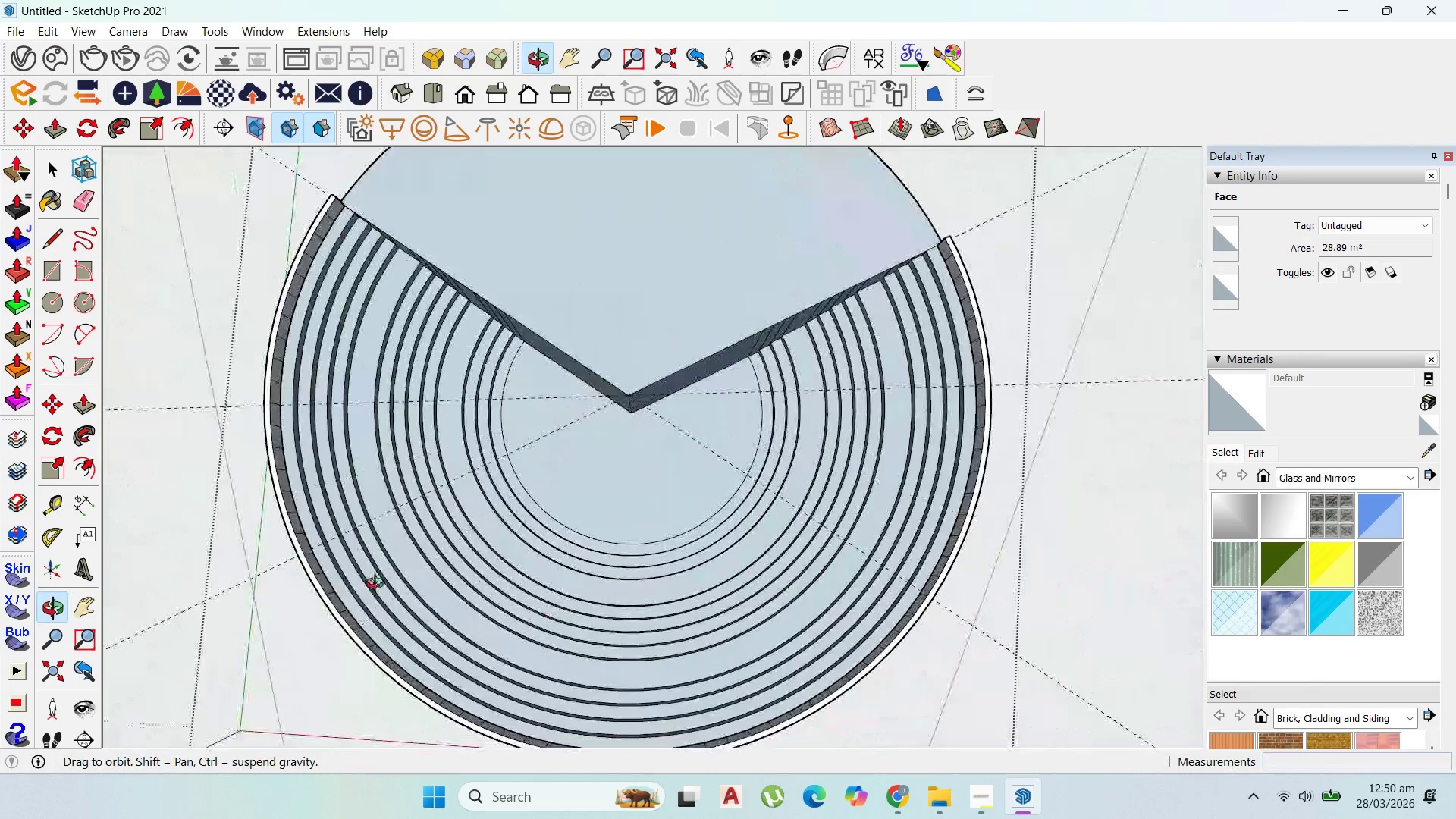 
scroll: coordinate [761, 334], scroll_direction: up, amount: 4.0
 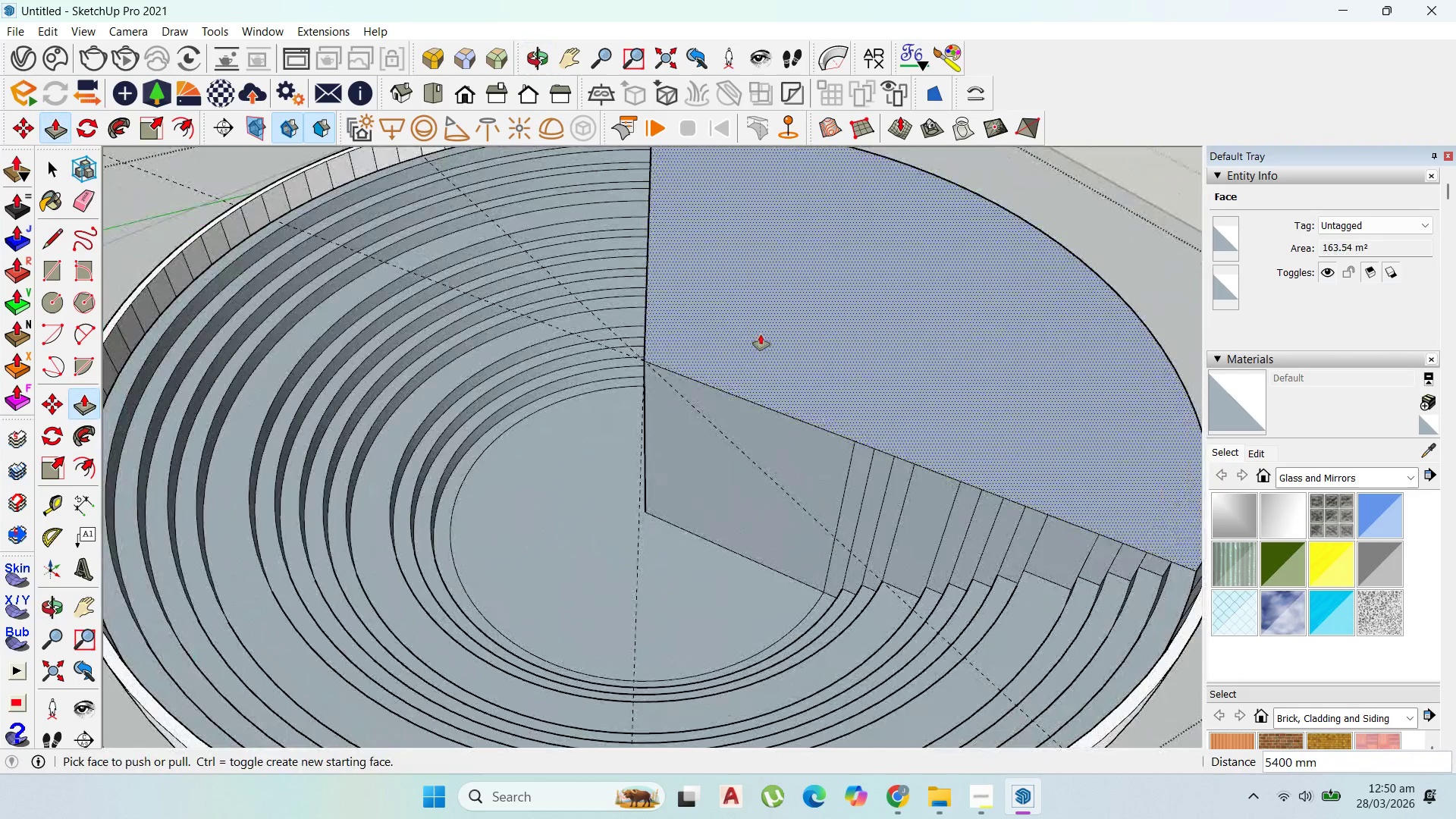 
left_click_drag(start_coordinate=[761, 334], to_coordinate=[701, 497])
 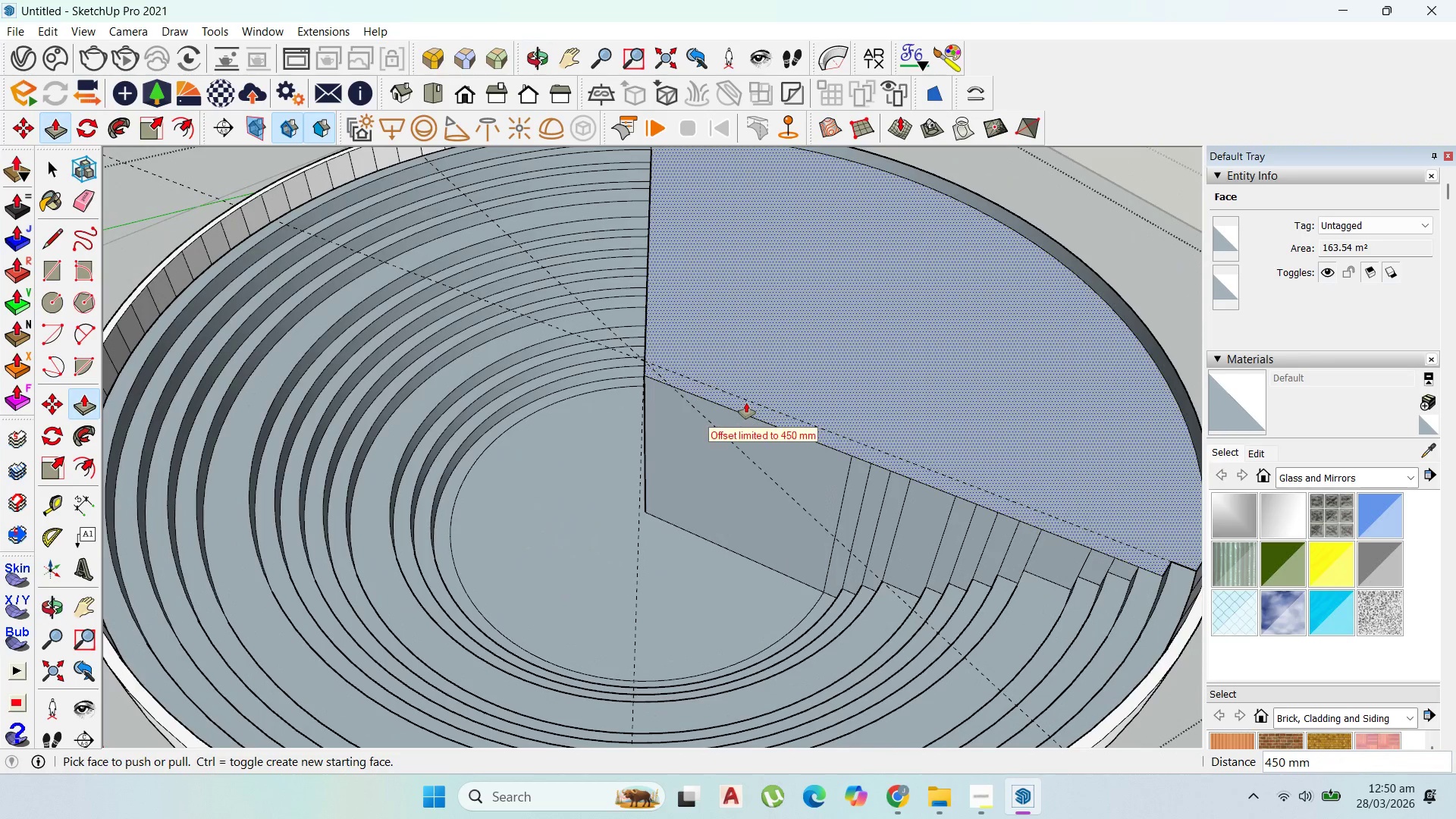 
left_click_drag(start_coordinate=[746, 403], to_coordinate=[737, 489])
 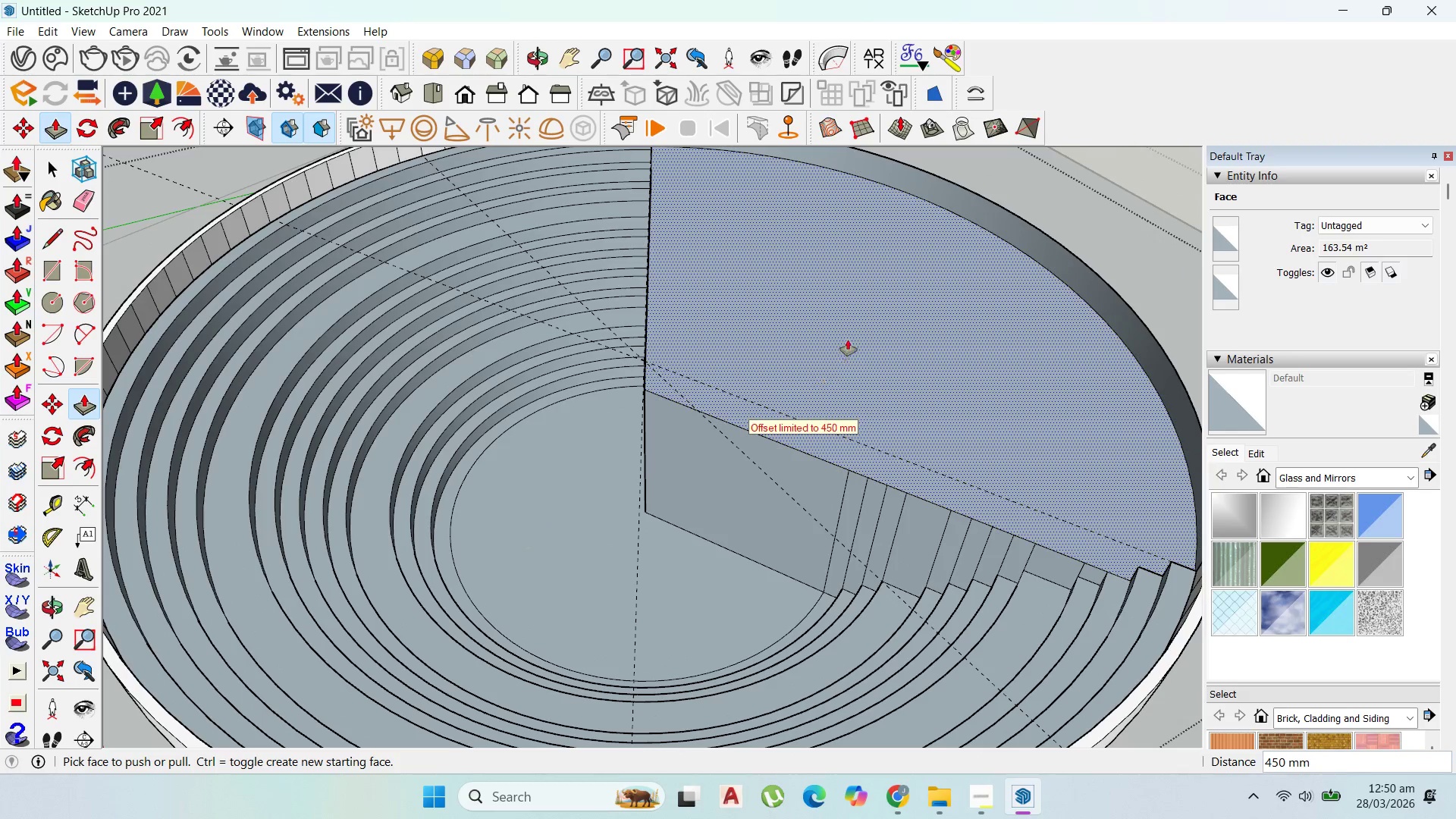 
left_click_drag(start_coordinate=[842, 340], to_coordinate=[689, 503])
 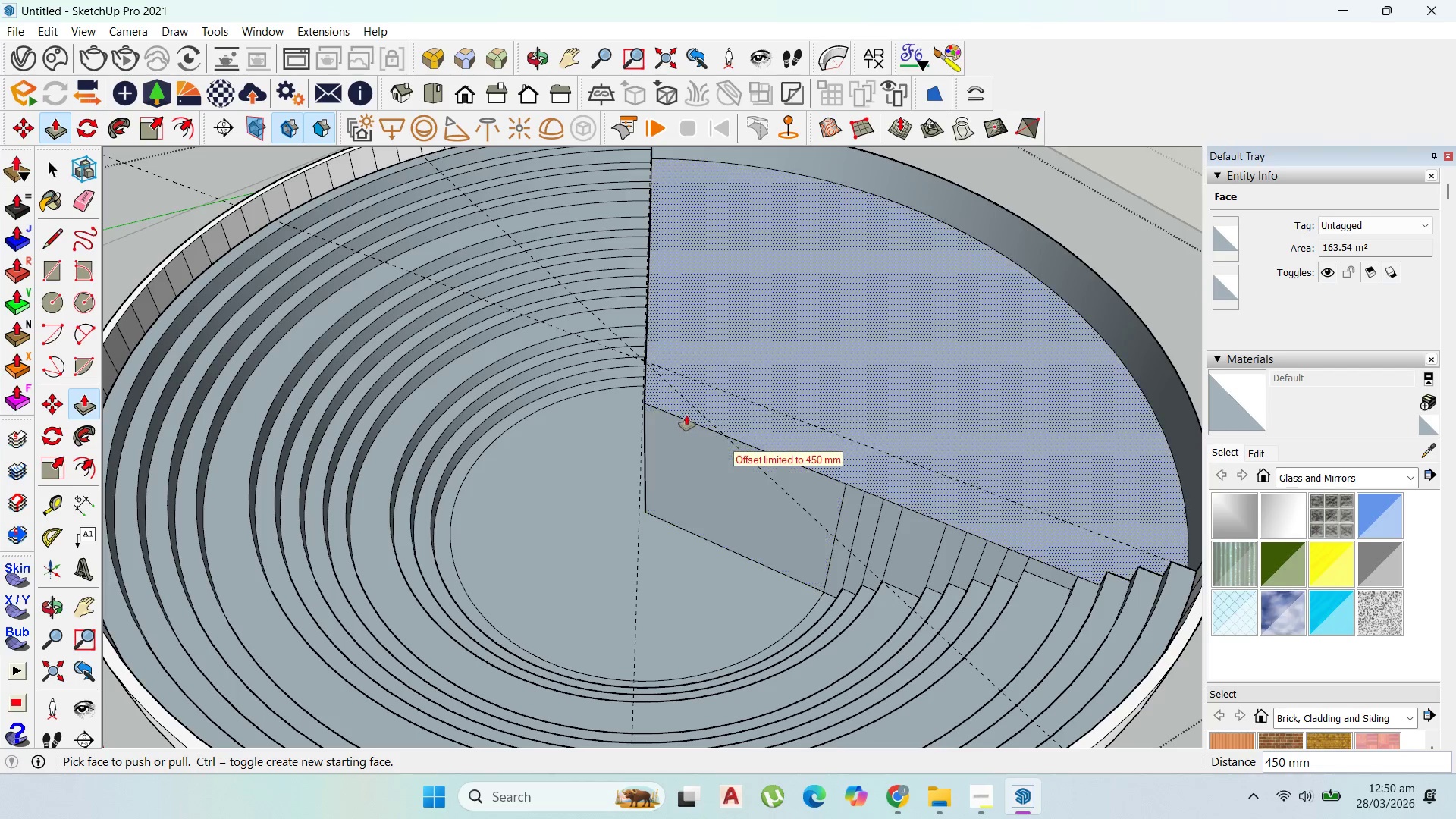 
left_click([686, 414])
 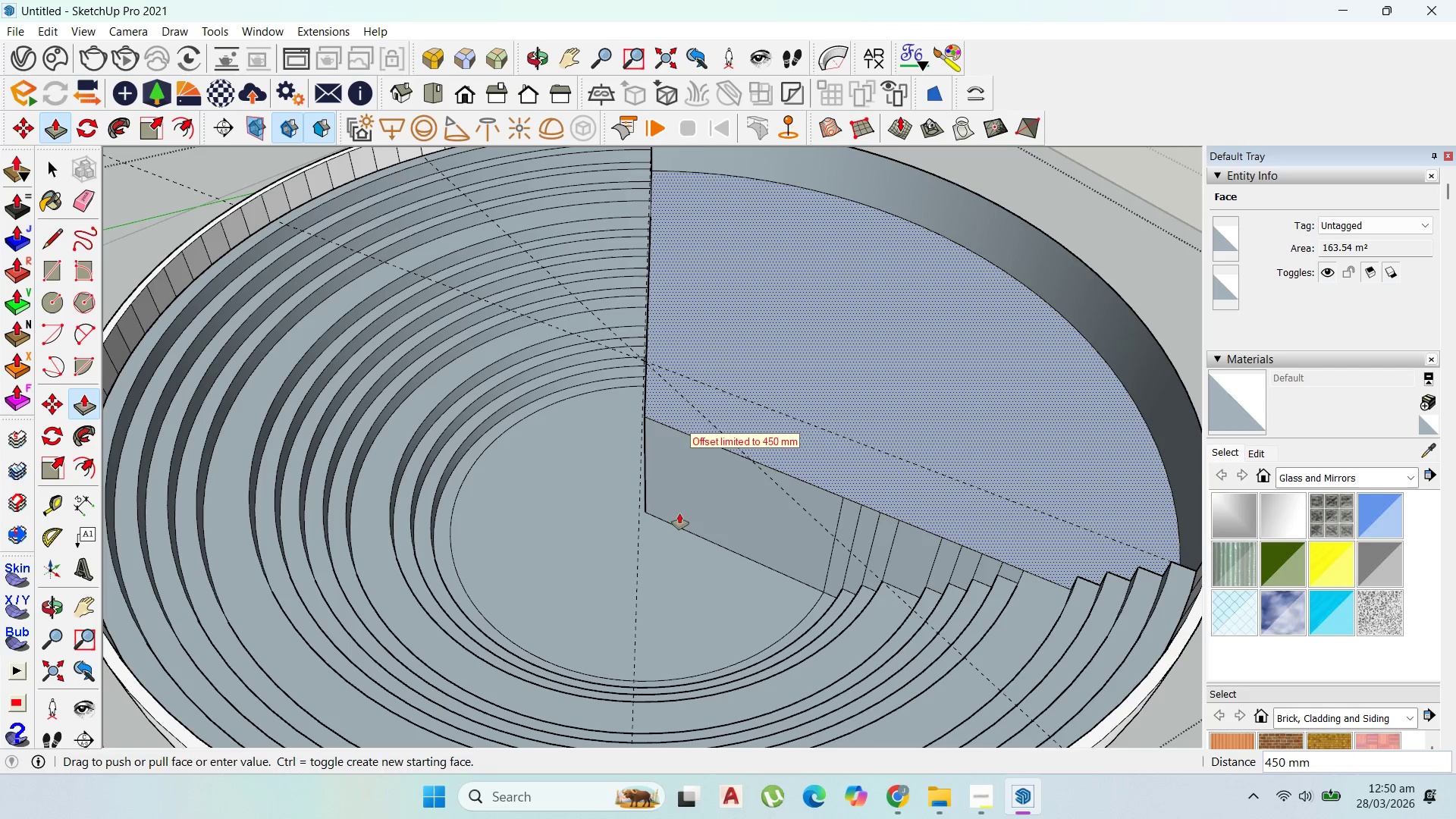 
left_click([679, 514])
 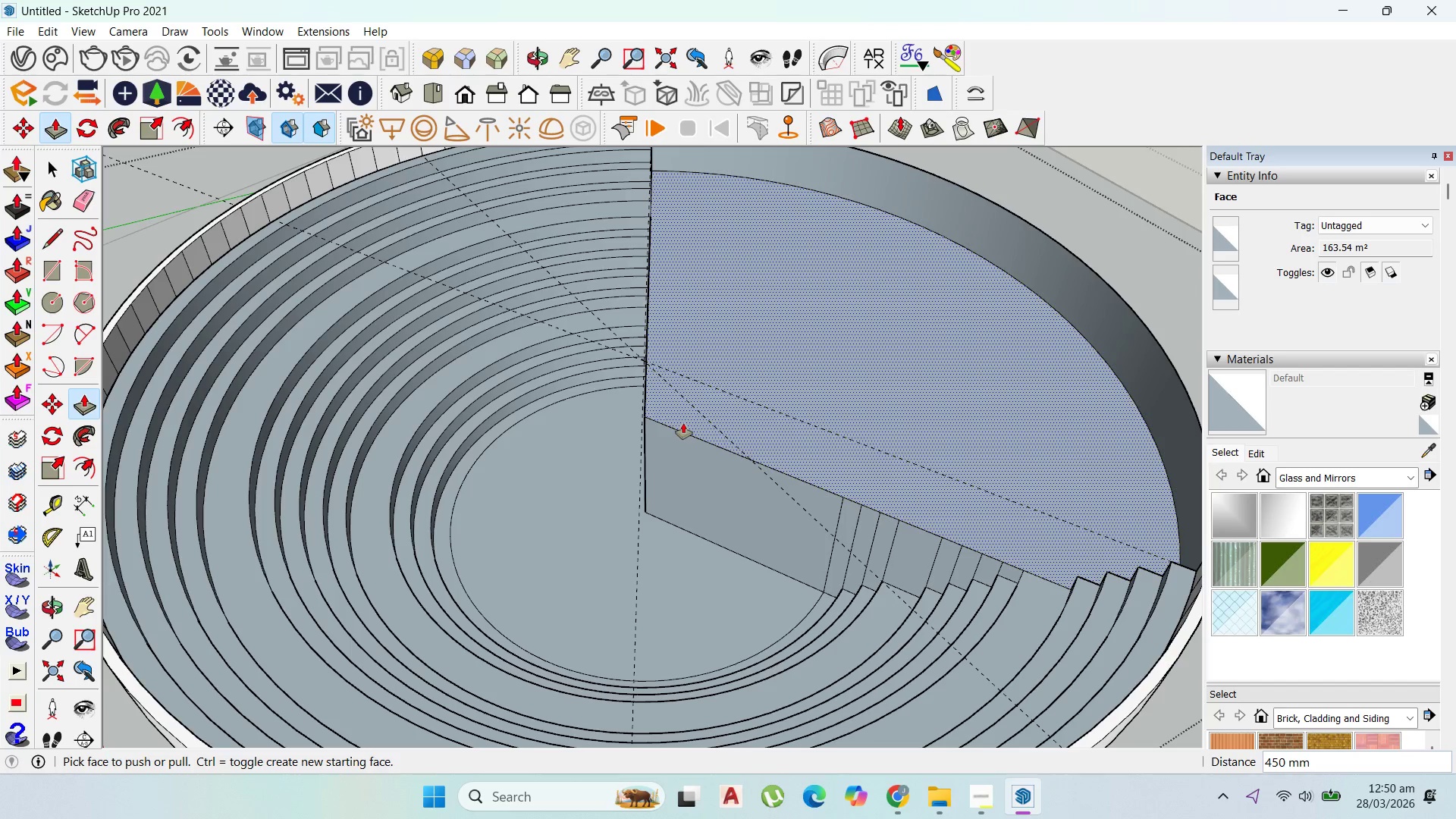 
scroll: coordinate [684, 422], scroll_direction: down, amount: 3.0
 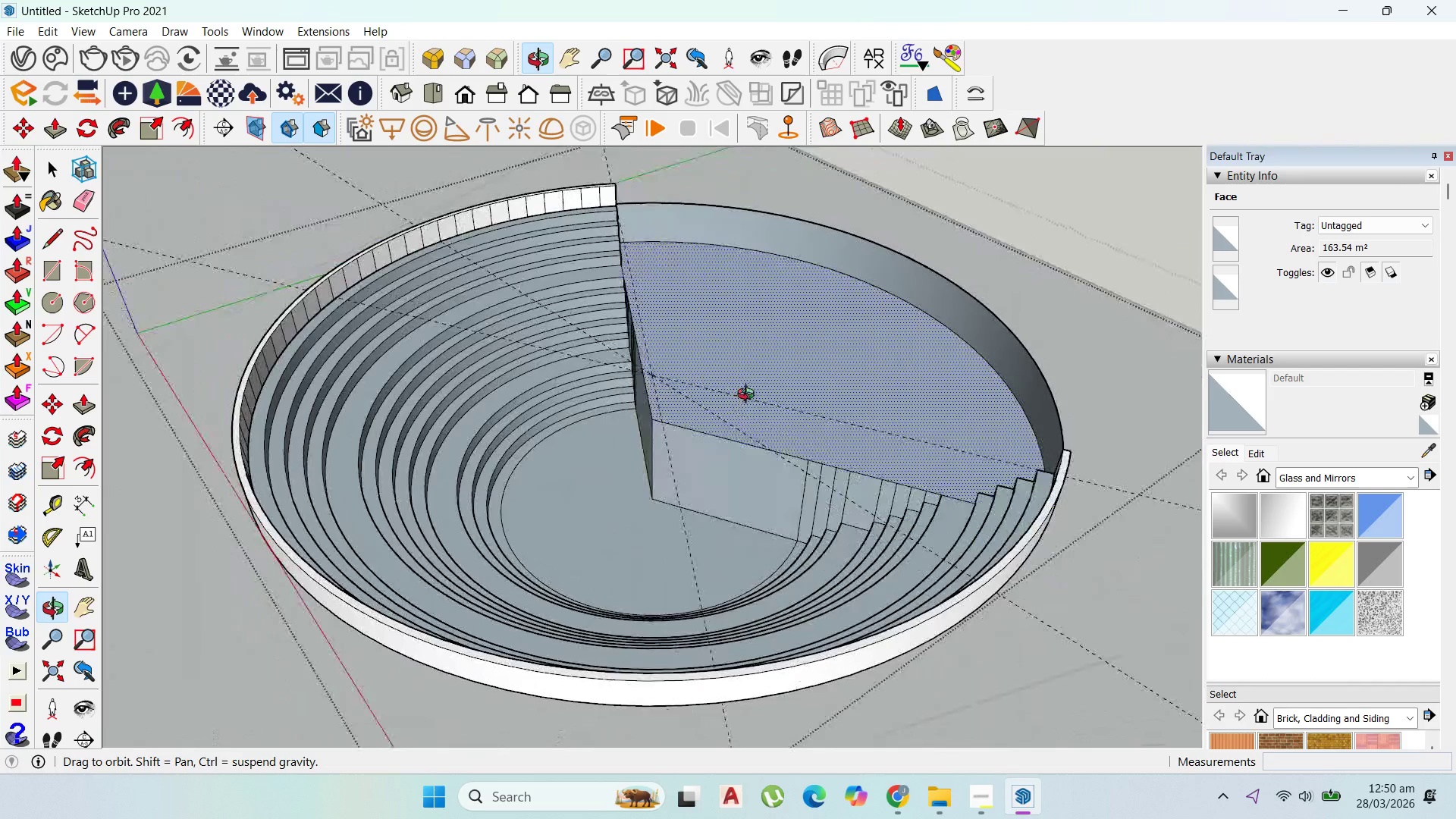 
left_click_drag(start_coordinate=[708, 422], to_coordinate=[706, 479])
 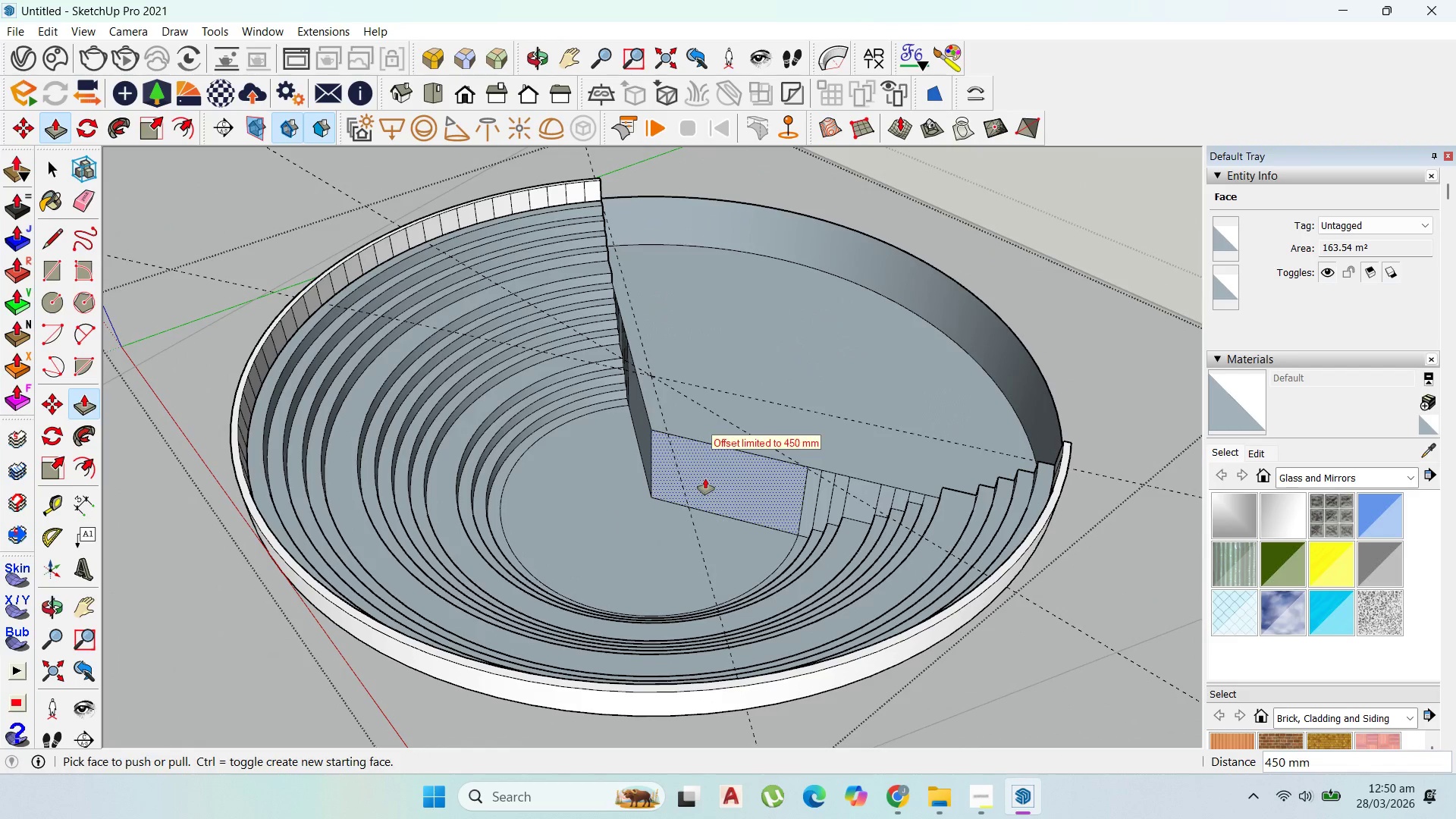 
left_click([705, 479])
 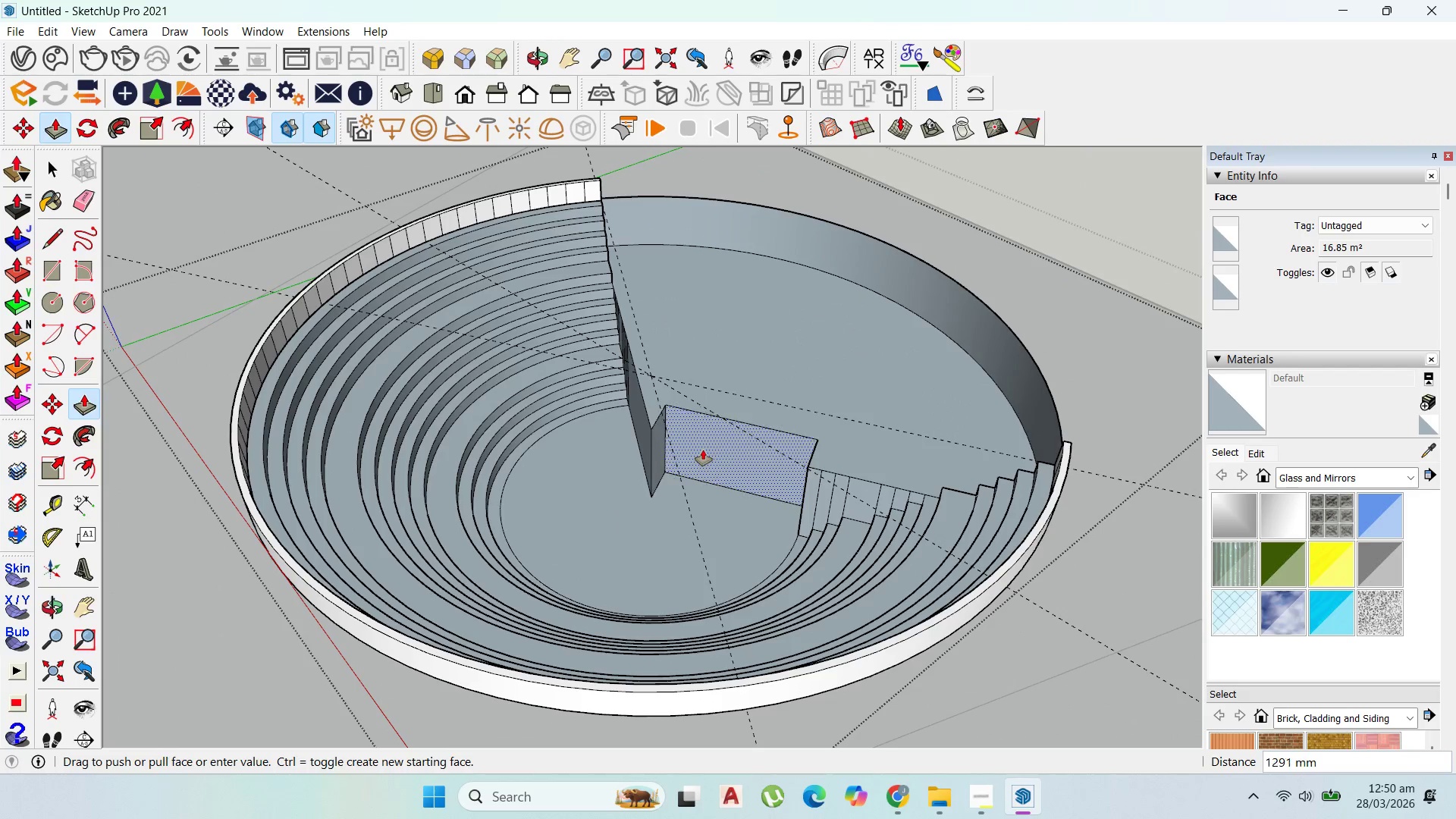 
key(Escape)
 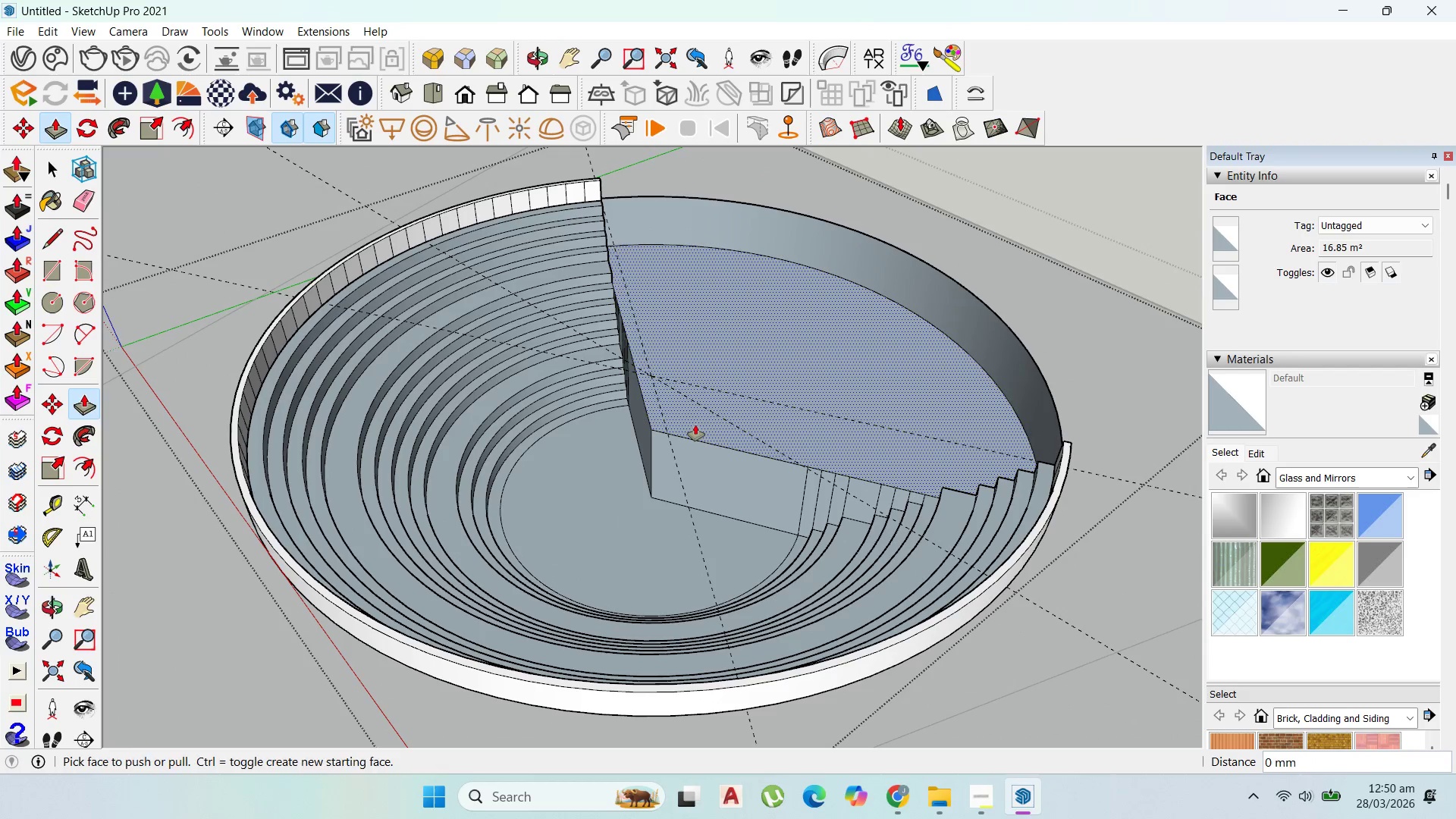 
left_click_drag(start_coordinate=[695, 425], to_coordinate=[695, 490])
 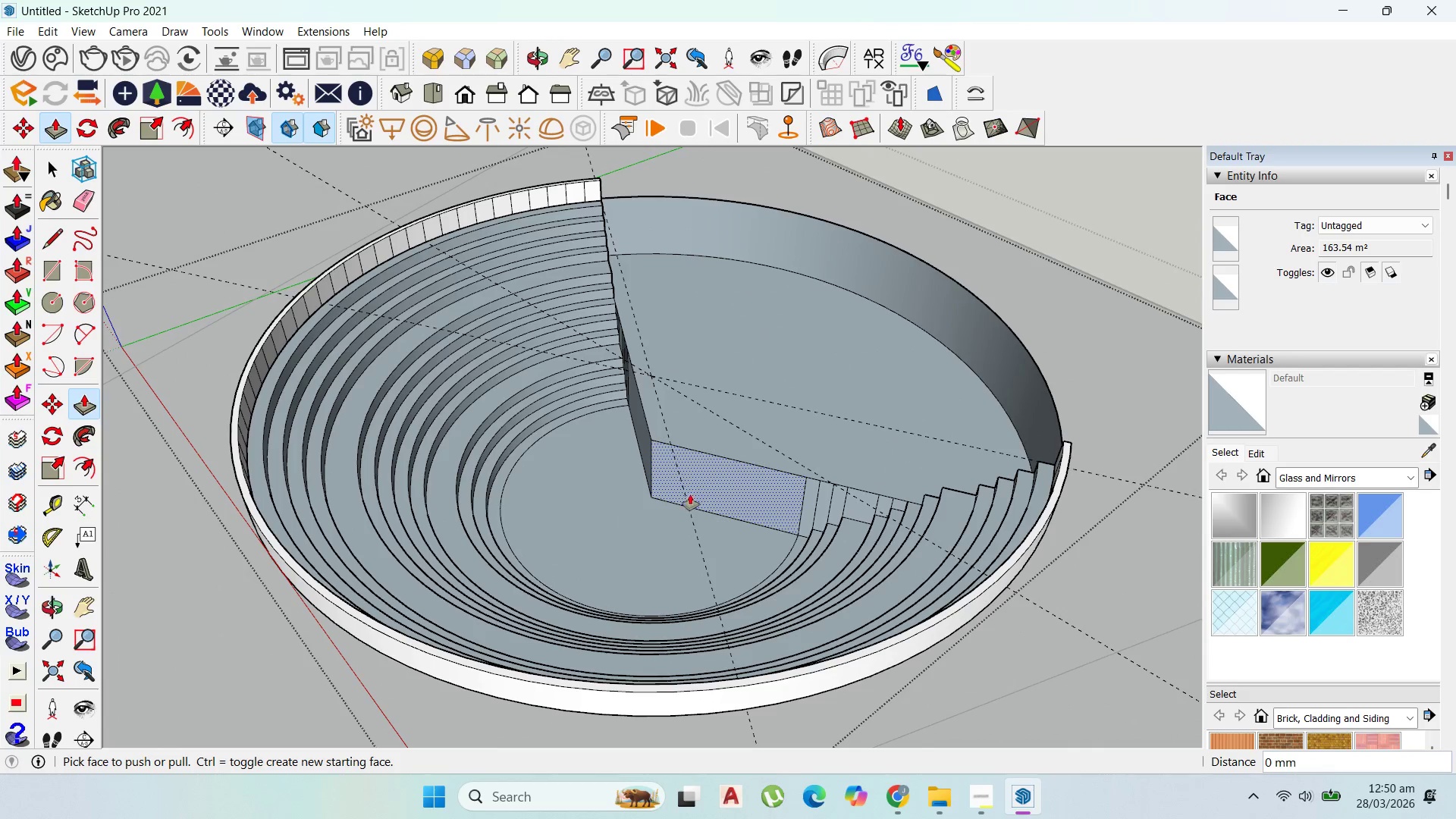 
key(Escape)
 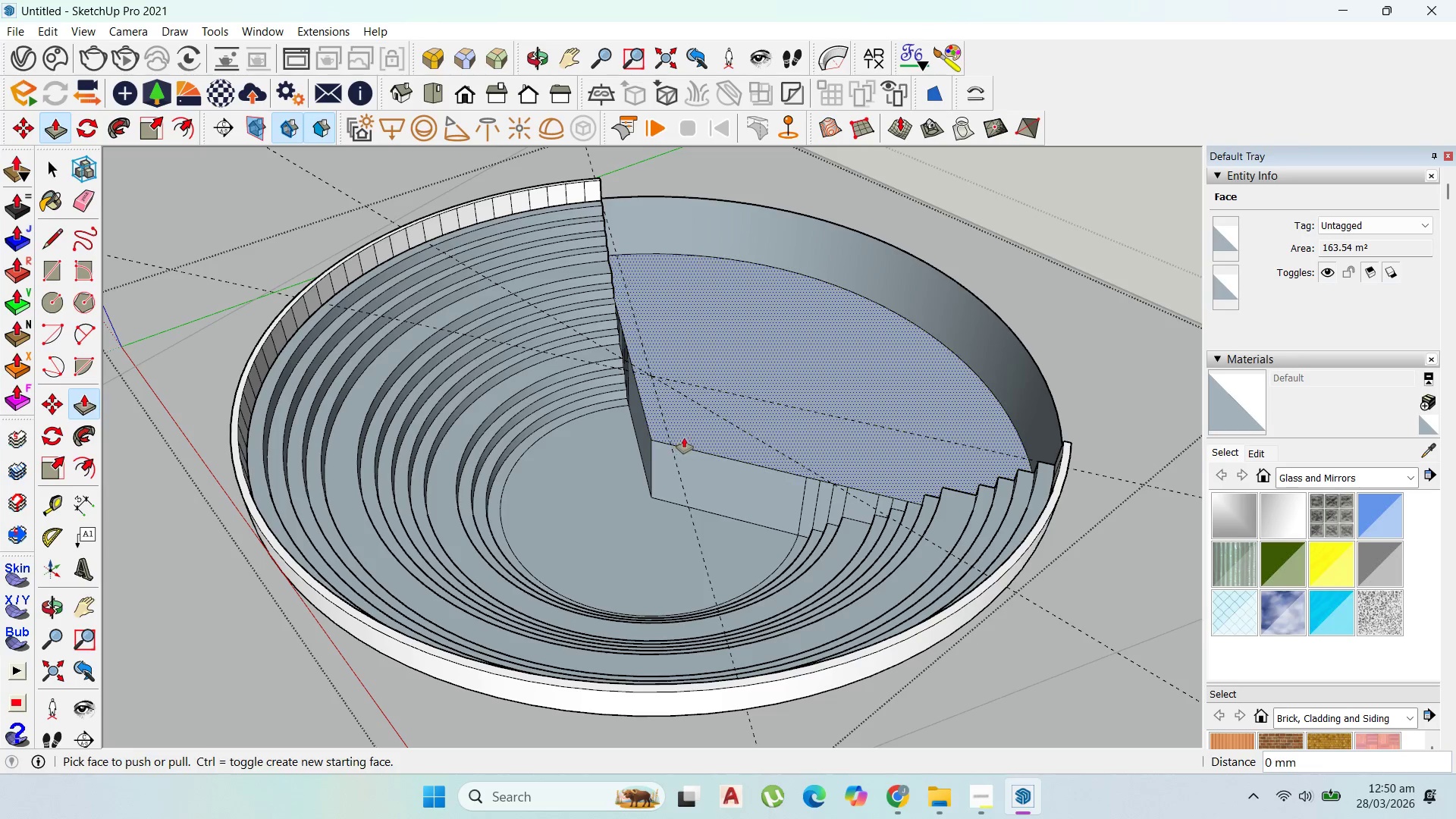 
left_click_drag(start_coordinate=[684, 438], to_coordinate=[687, 506])
 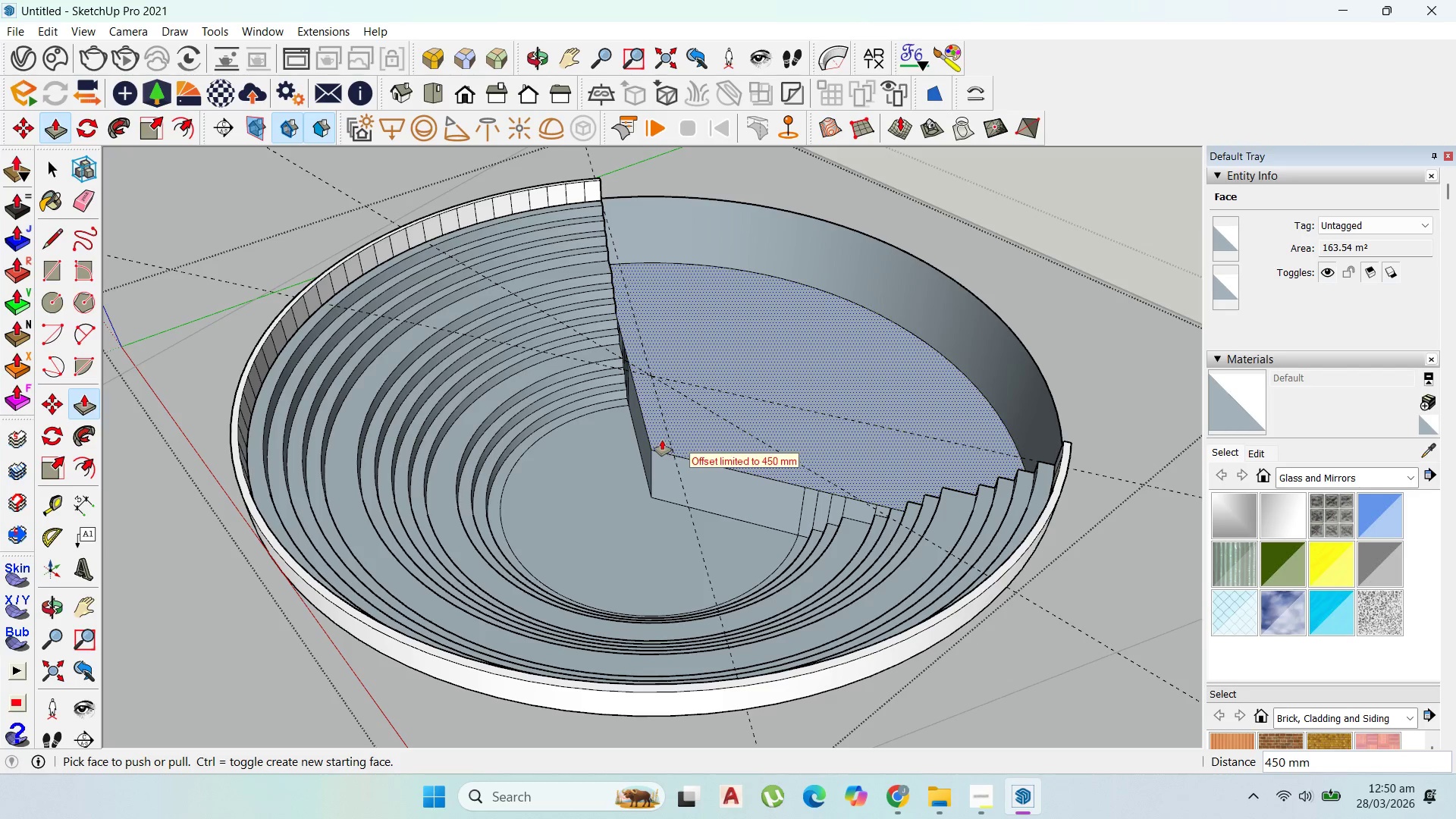 
left_click_drag(start_coordinate=[662, 440], to_coordinate=[661, 508])
 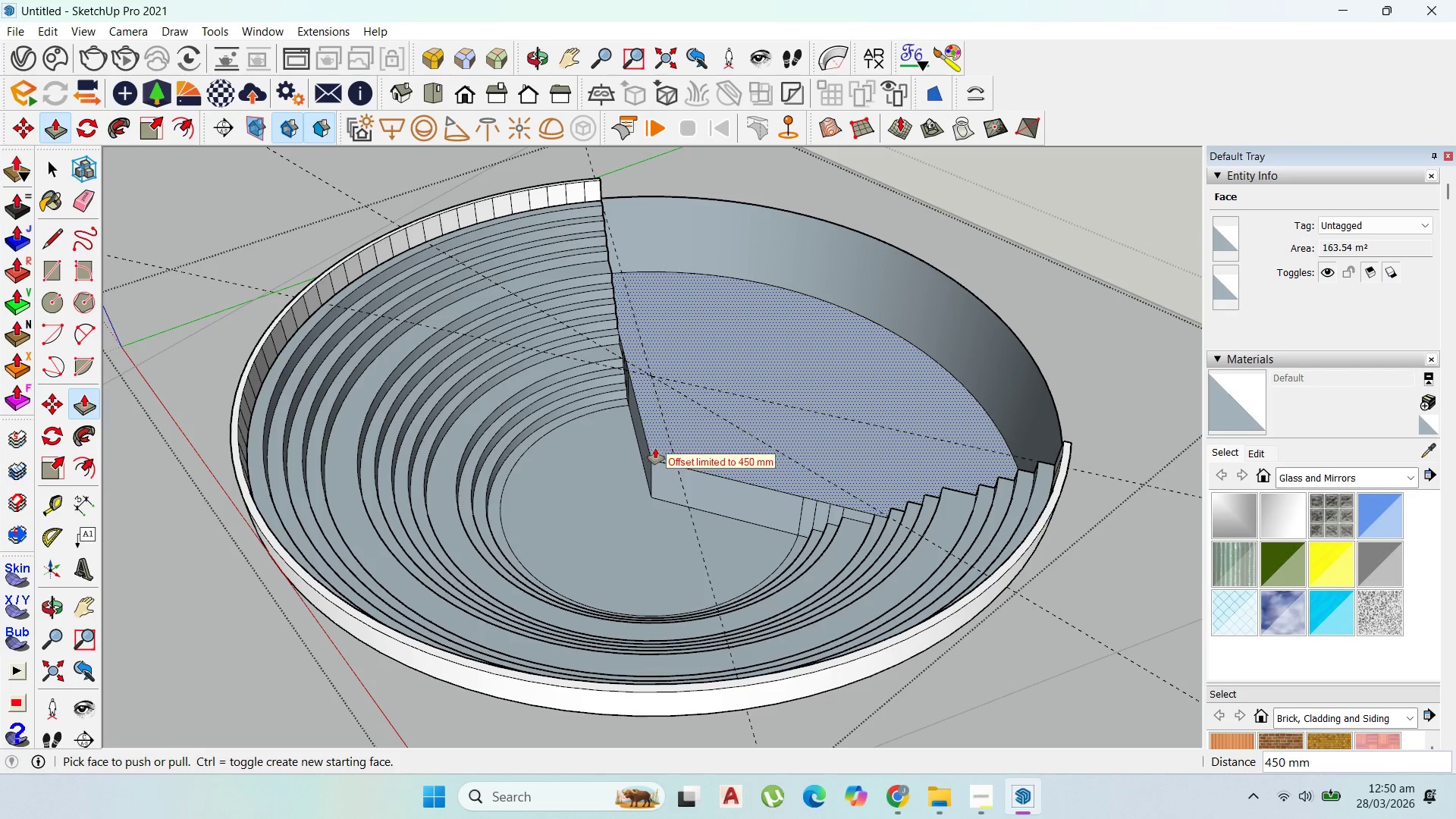 
left_click_drag(start_coordinate=[657, 448], to_coordinate=[657, 514])
 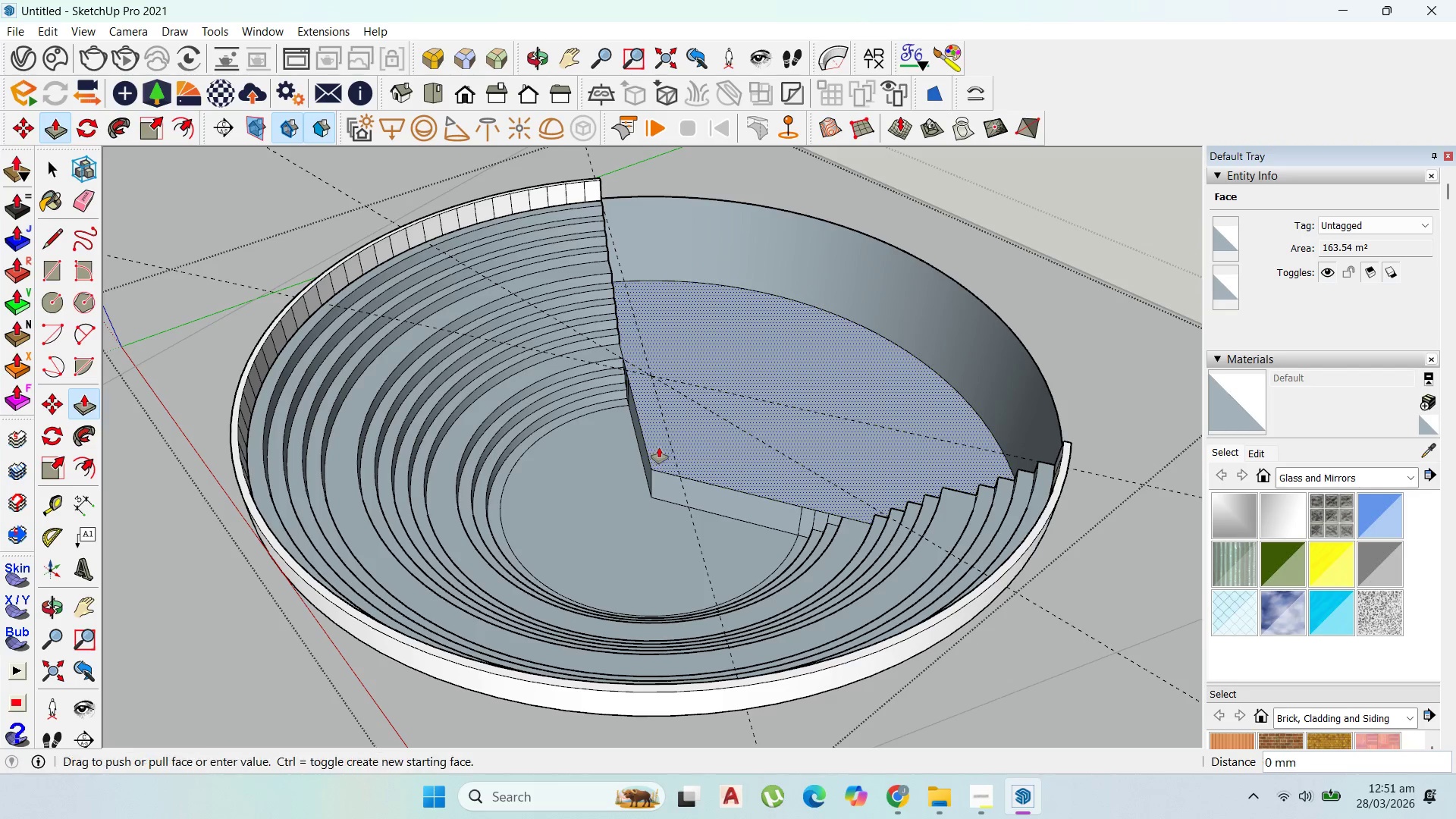 
left_click_drag(start_coordinate=[658, 445], to_coordinate=[664, 519])
 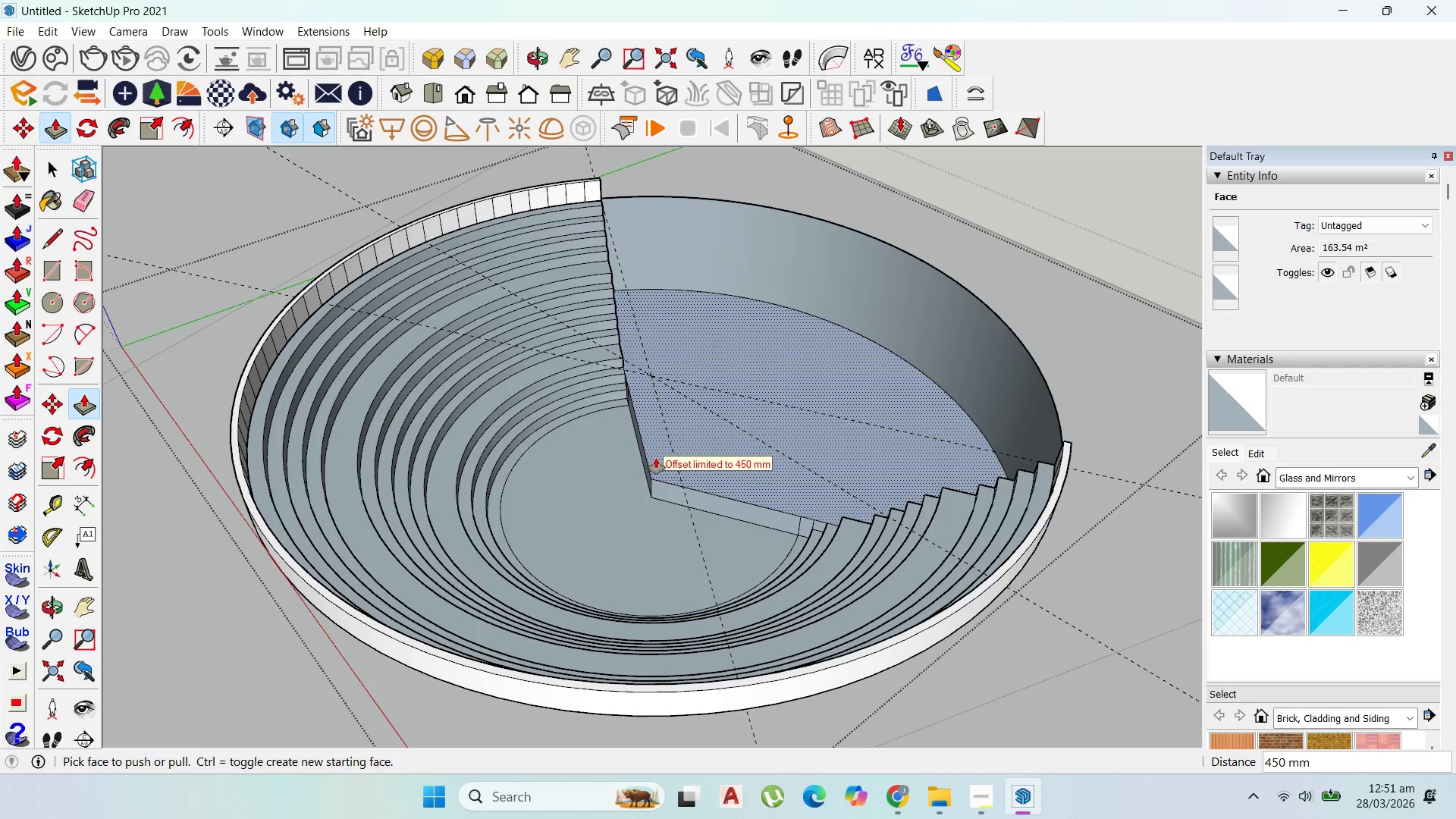 
left_click_drag(start_coordinate=[656, 457], to_coordinate=[664, 528])
 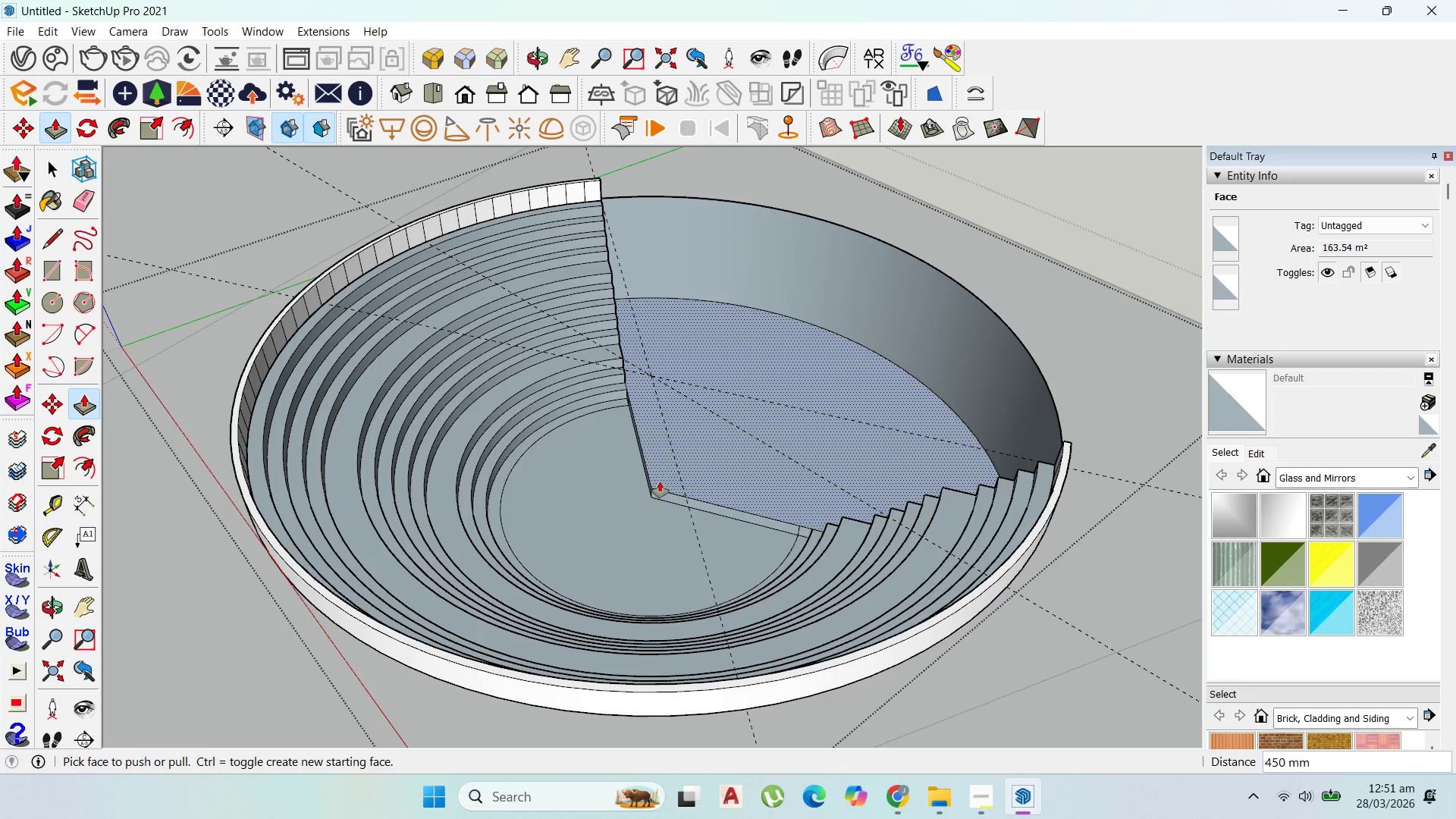 
left_click_drag(start_coordinate=[660, 482], to_coordinate=[661, 532])
 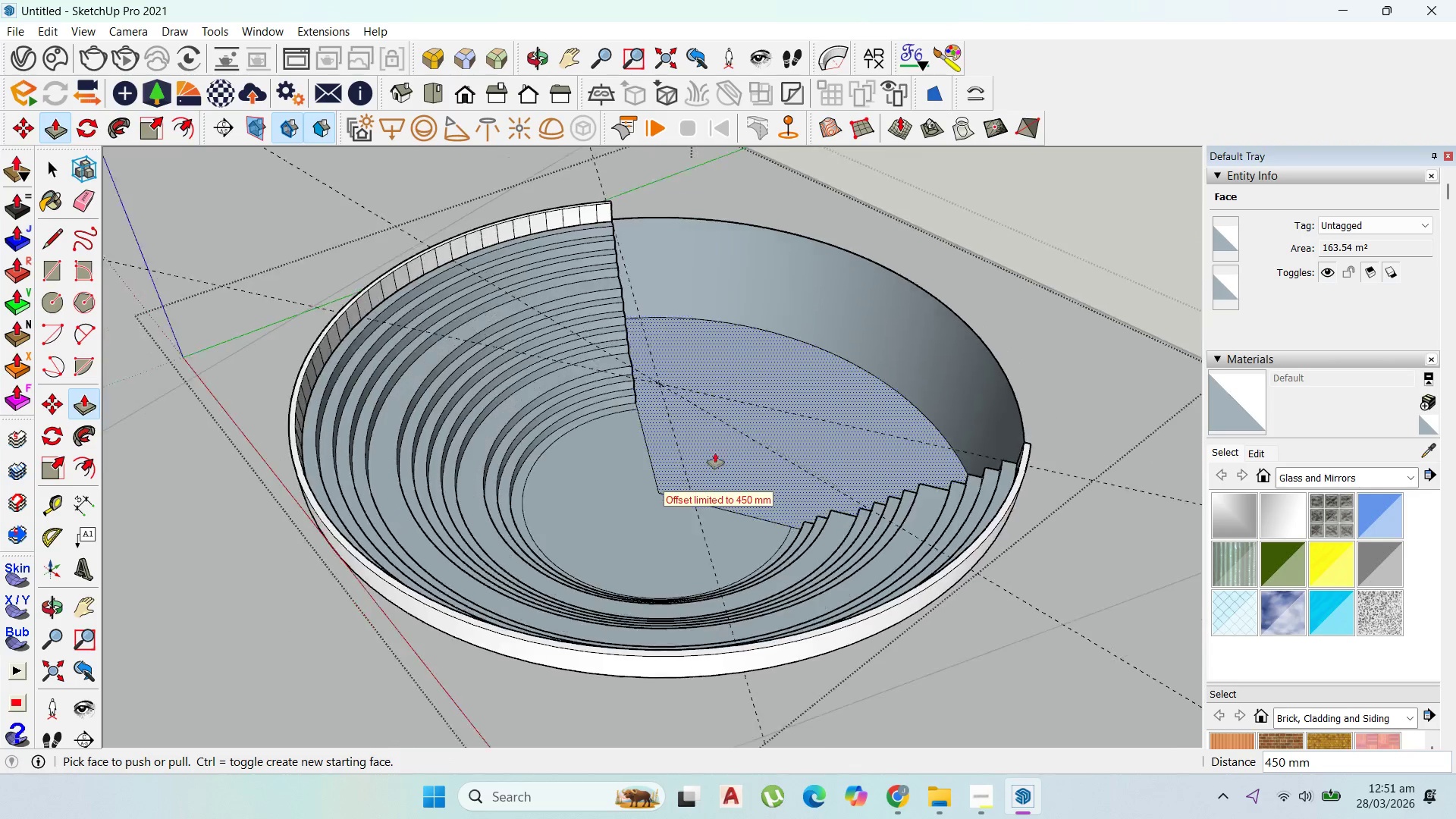 
scroll: coordinate [275, 436], scroll_direction: down, amount: 3.0
 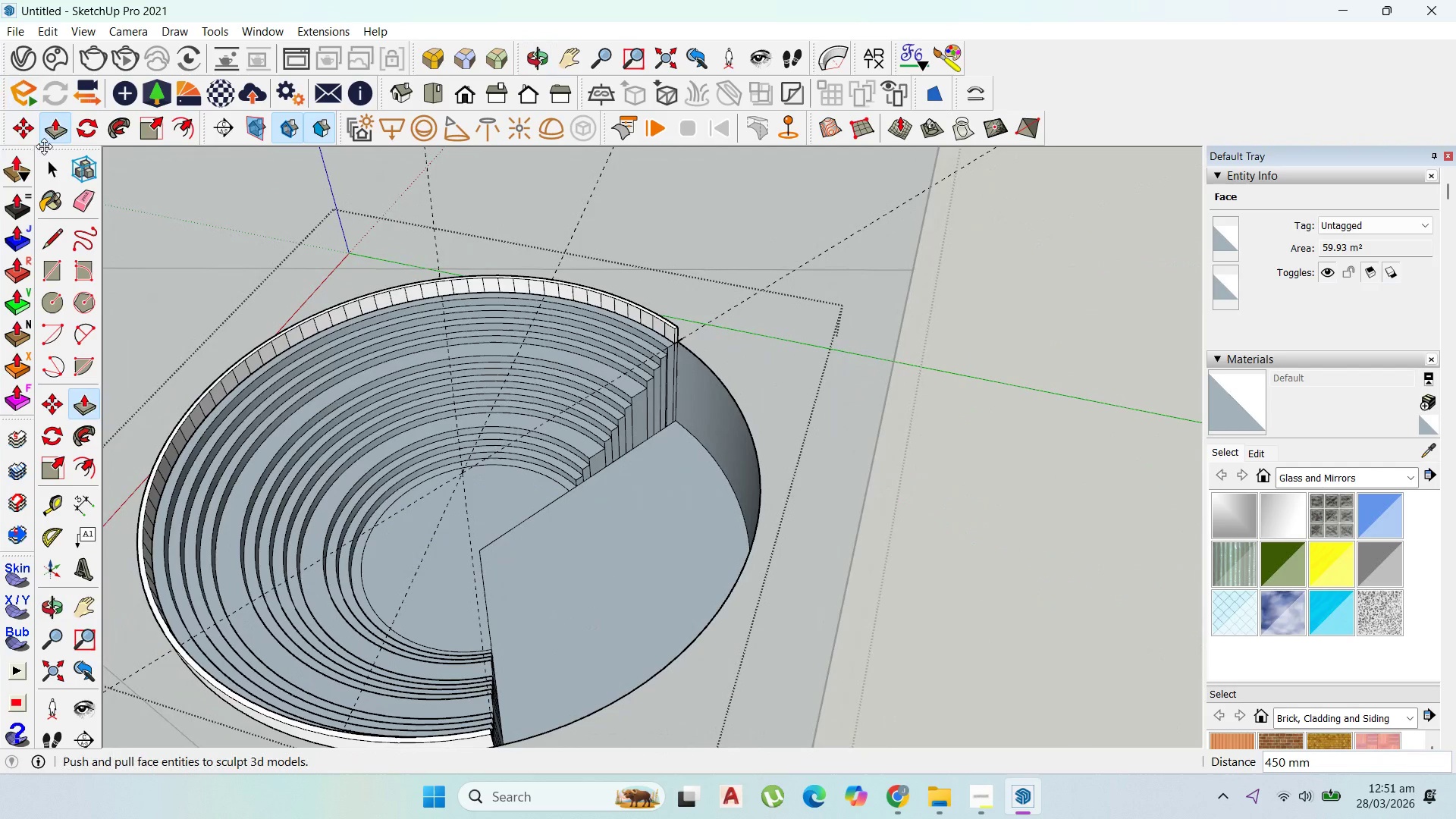 
left_click([59, 168])
 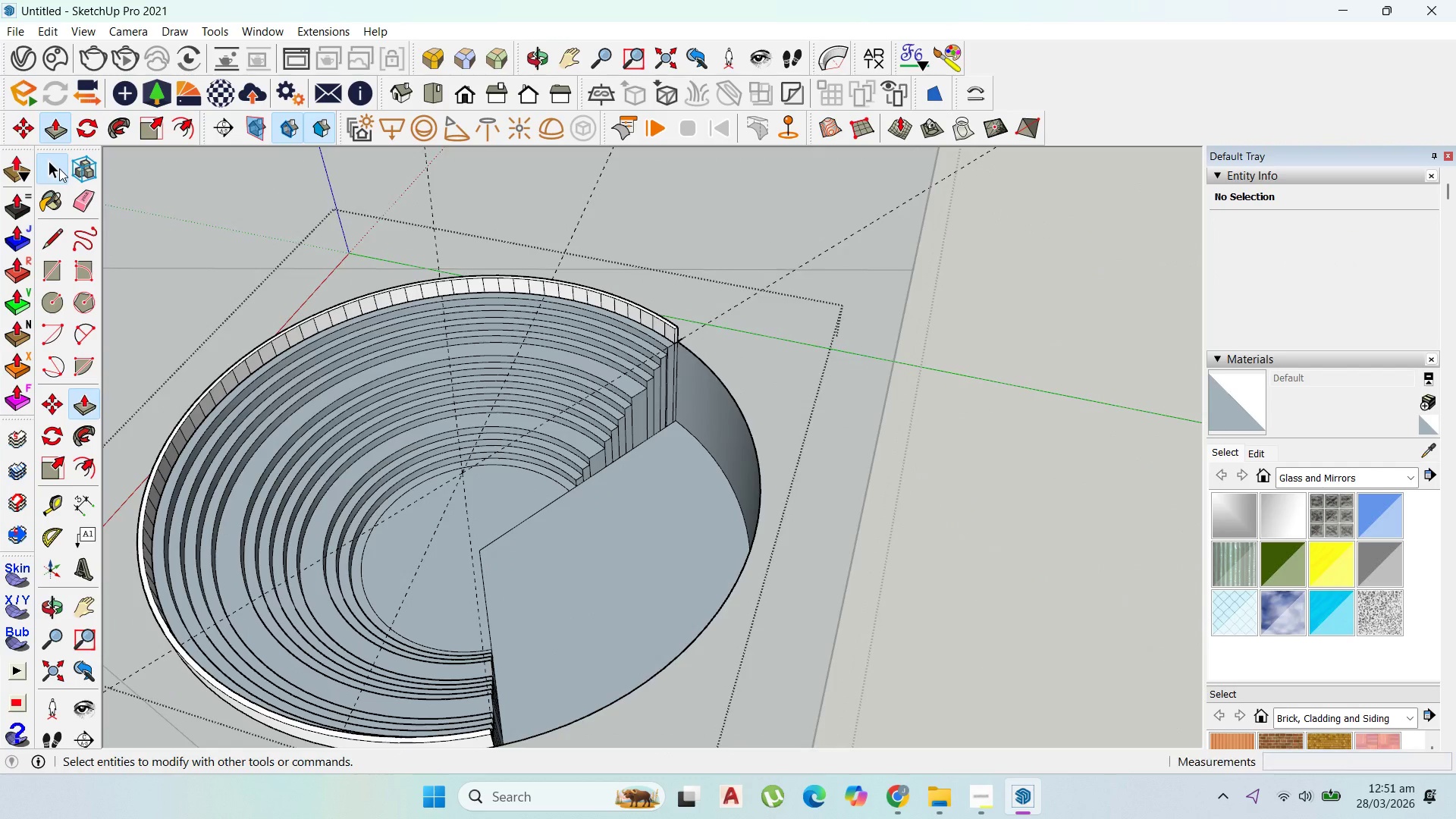 
key(Escape)
 